 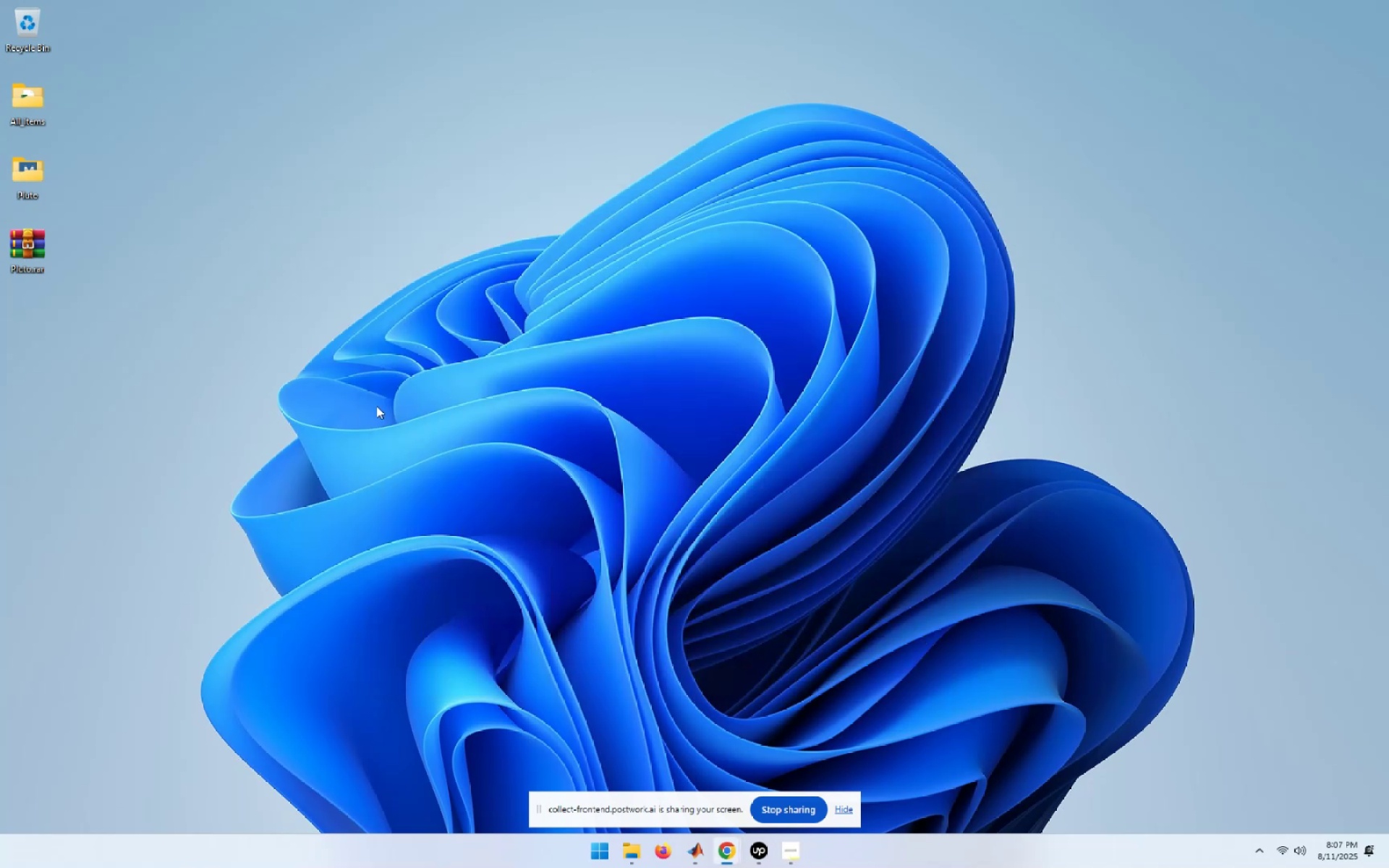 
left_click([699, 857])
 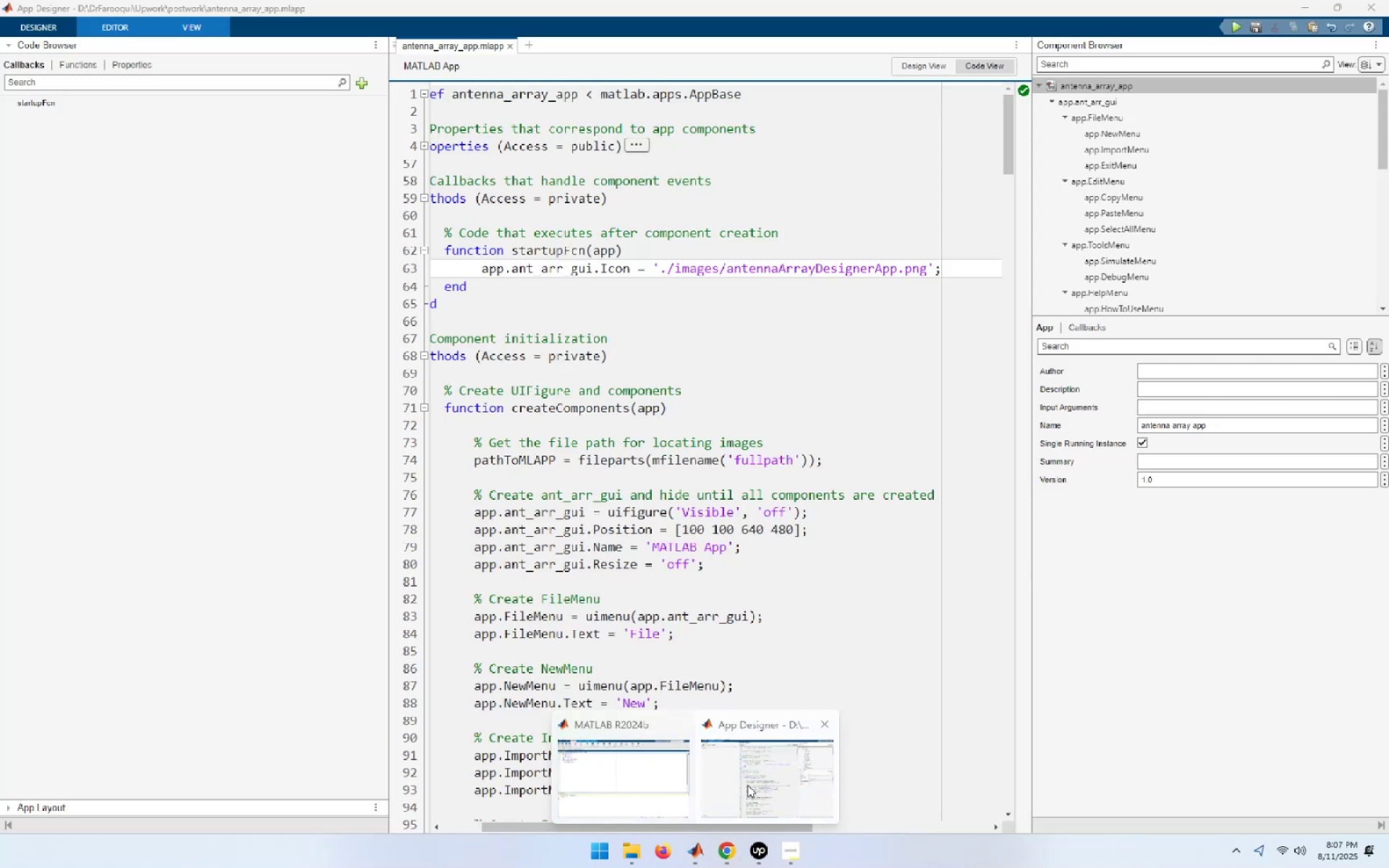 
left_click([617, 775])
 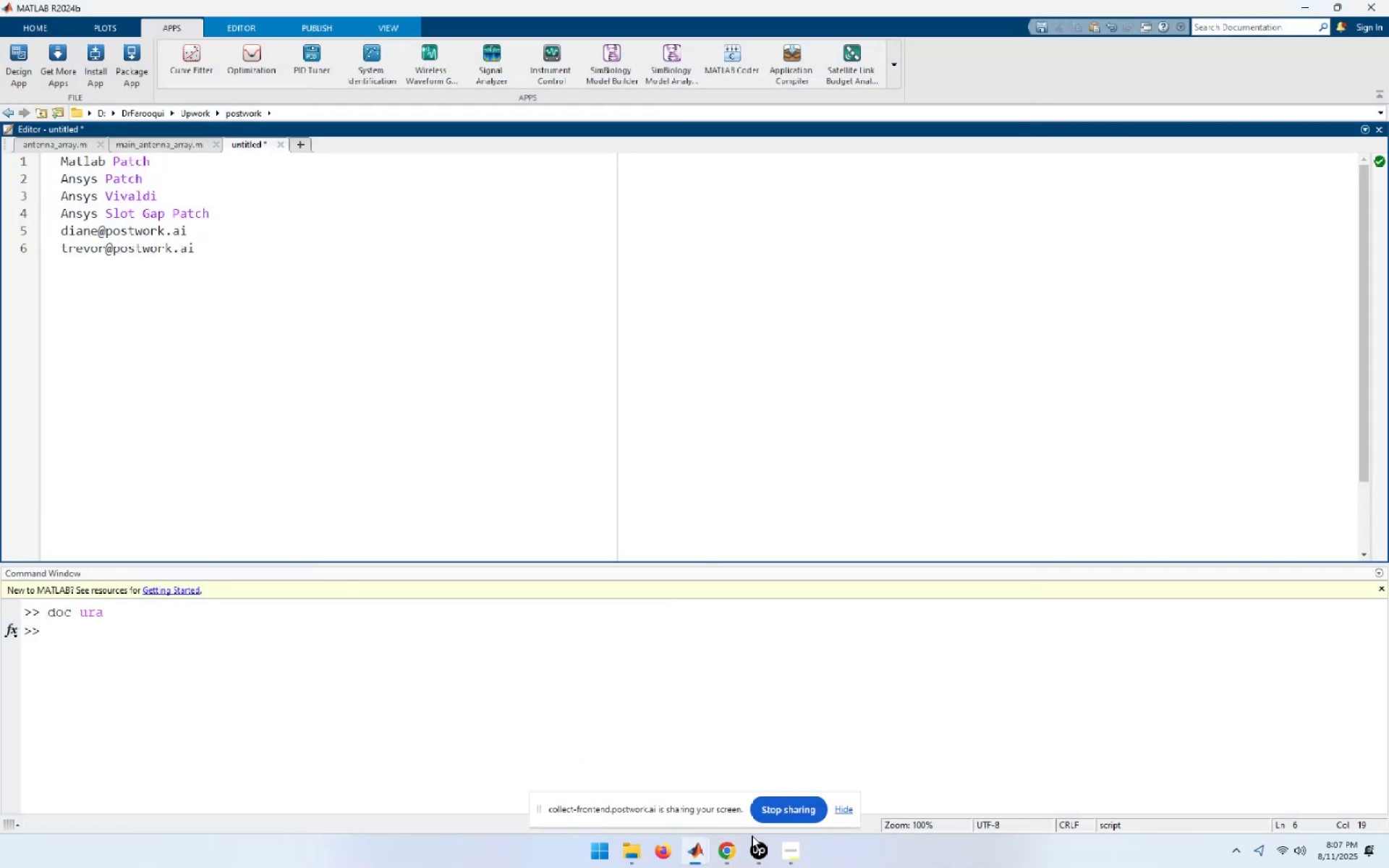 
left_click([694, 851])
 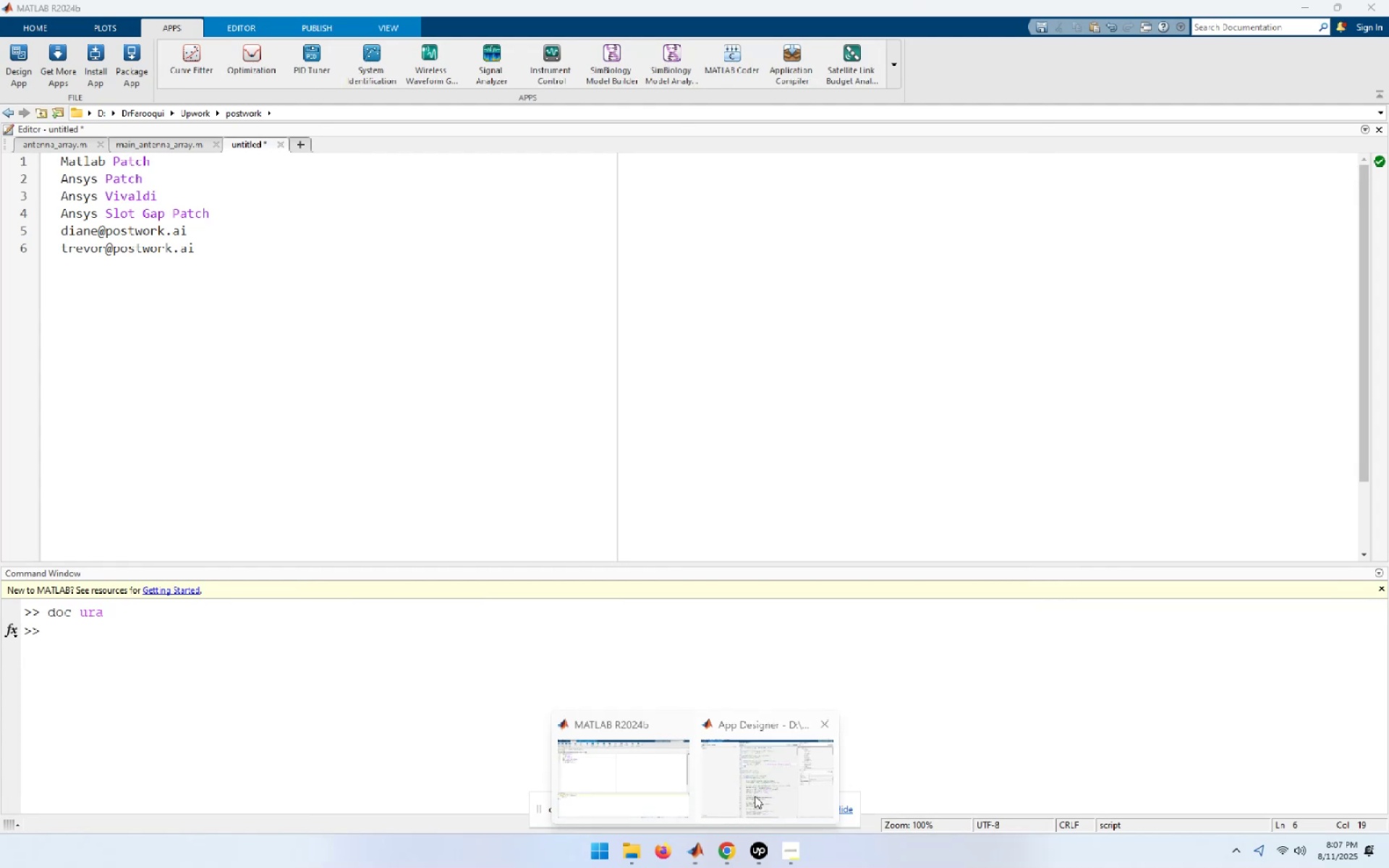 
left_click([765, 786])
 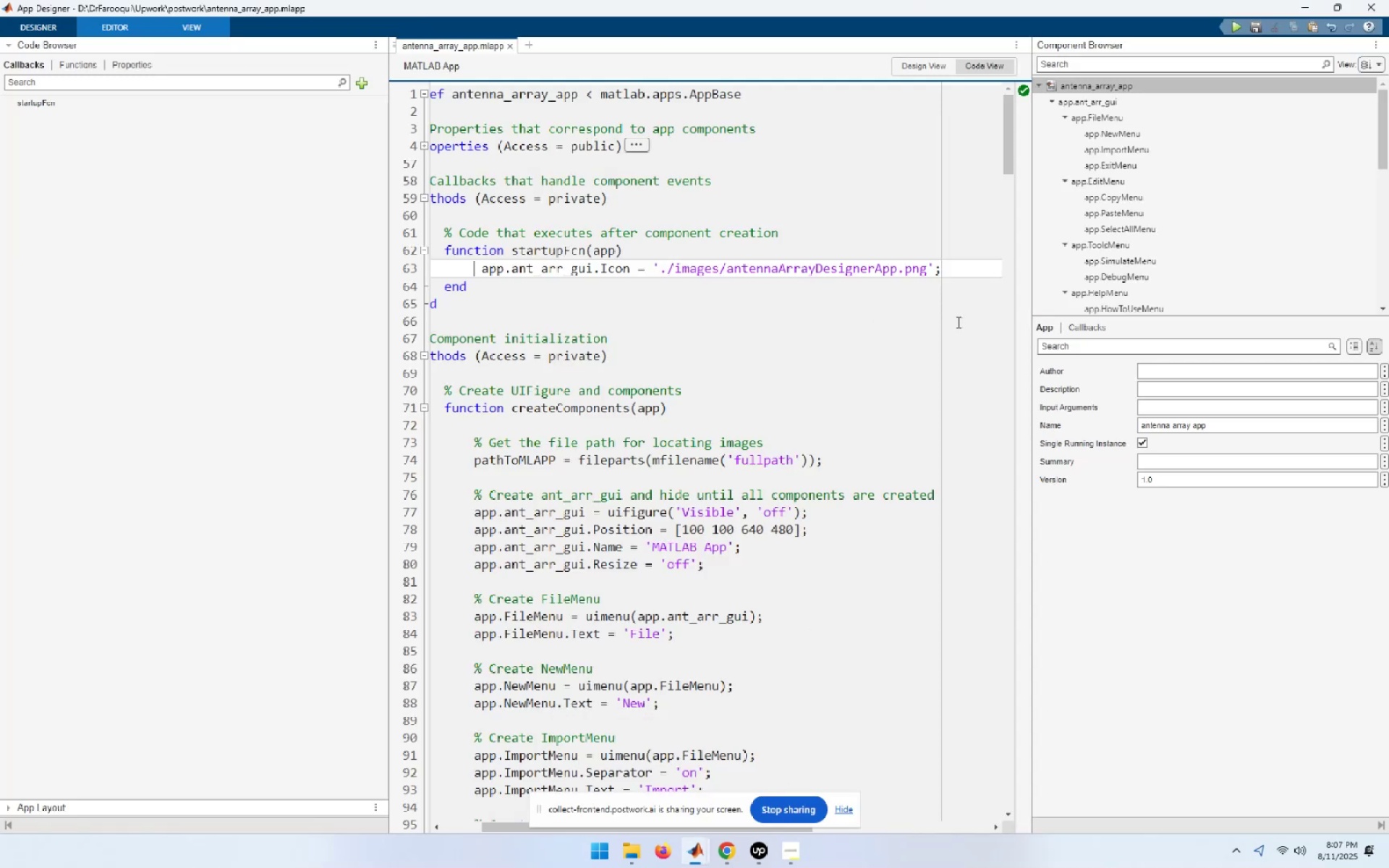 
left_click([1105, 106])
 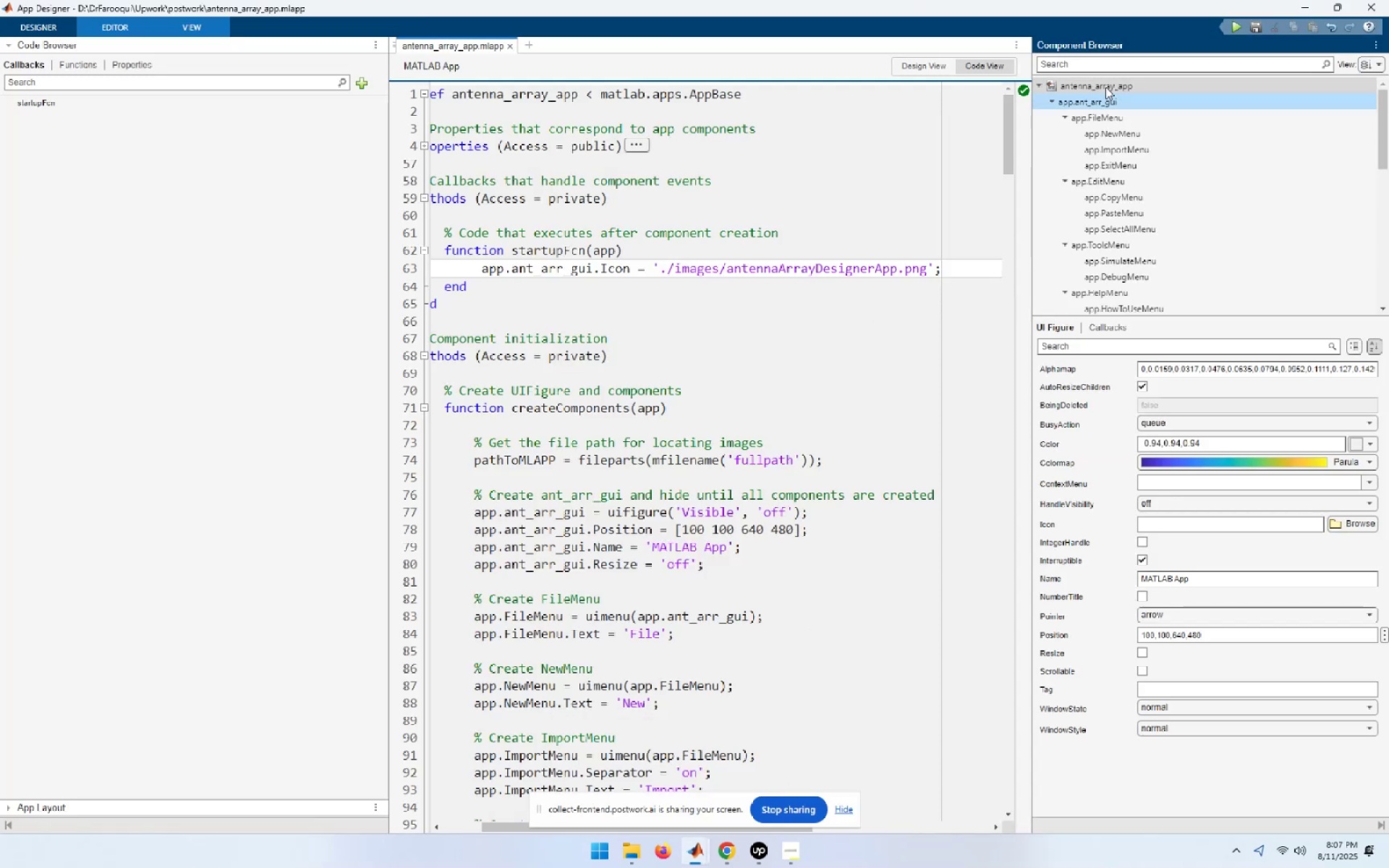 
left_click([1105, 86])
 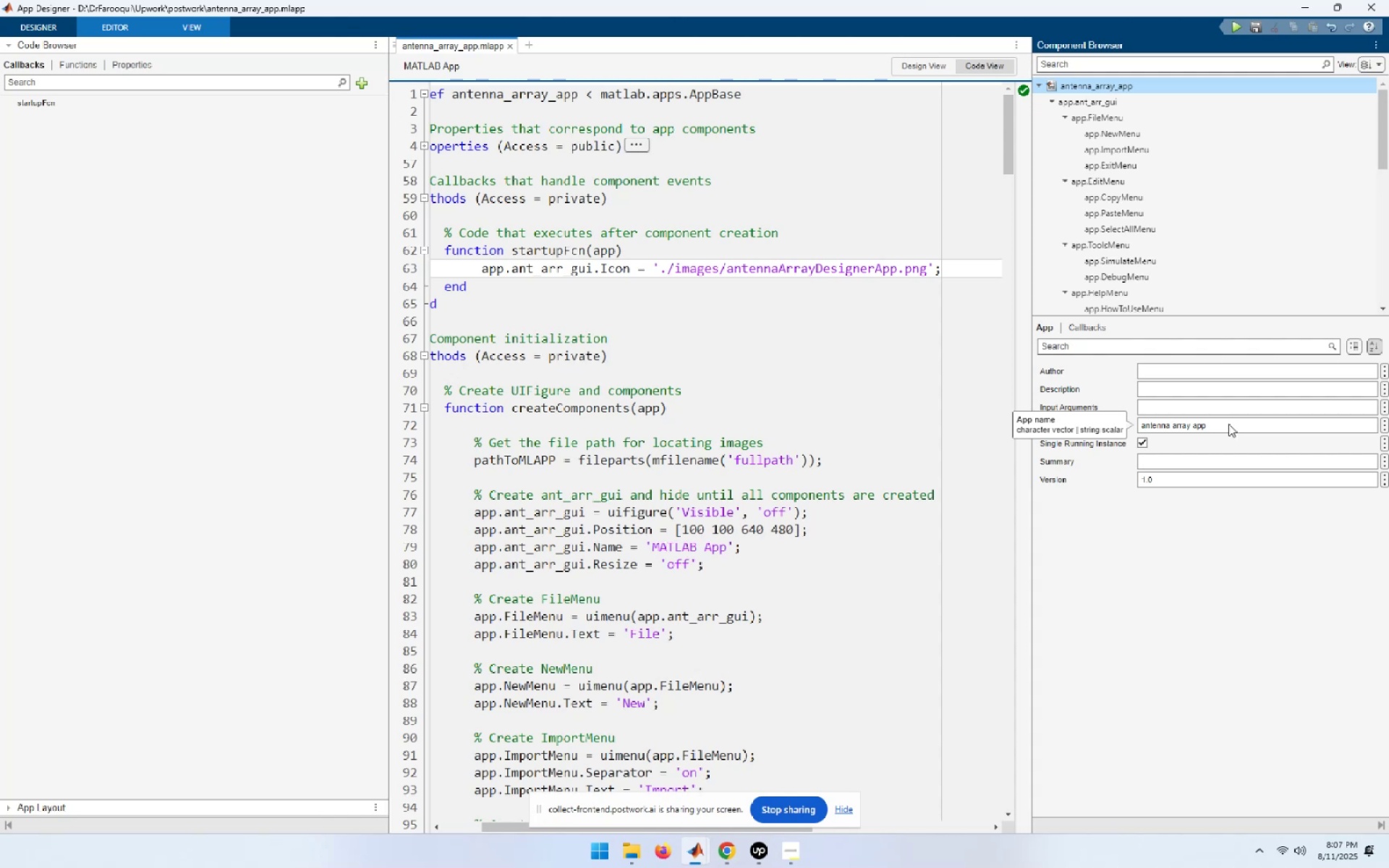 
wait(7.48)
 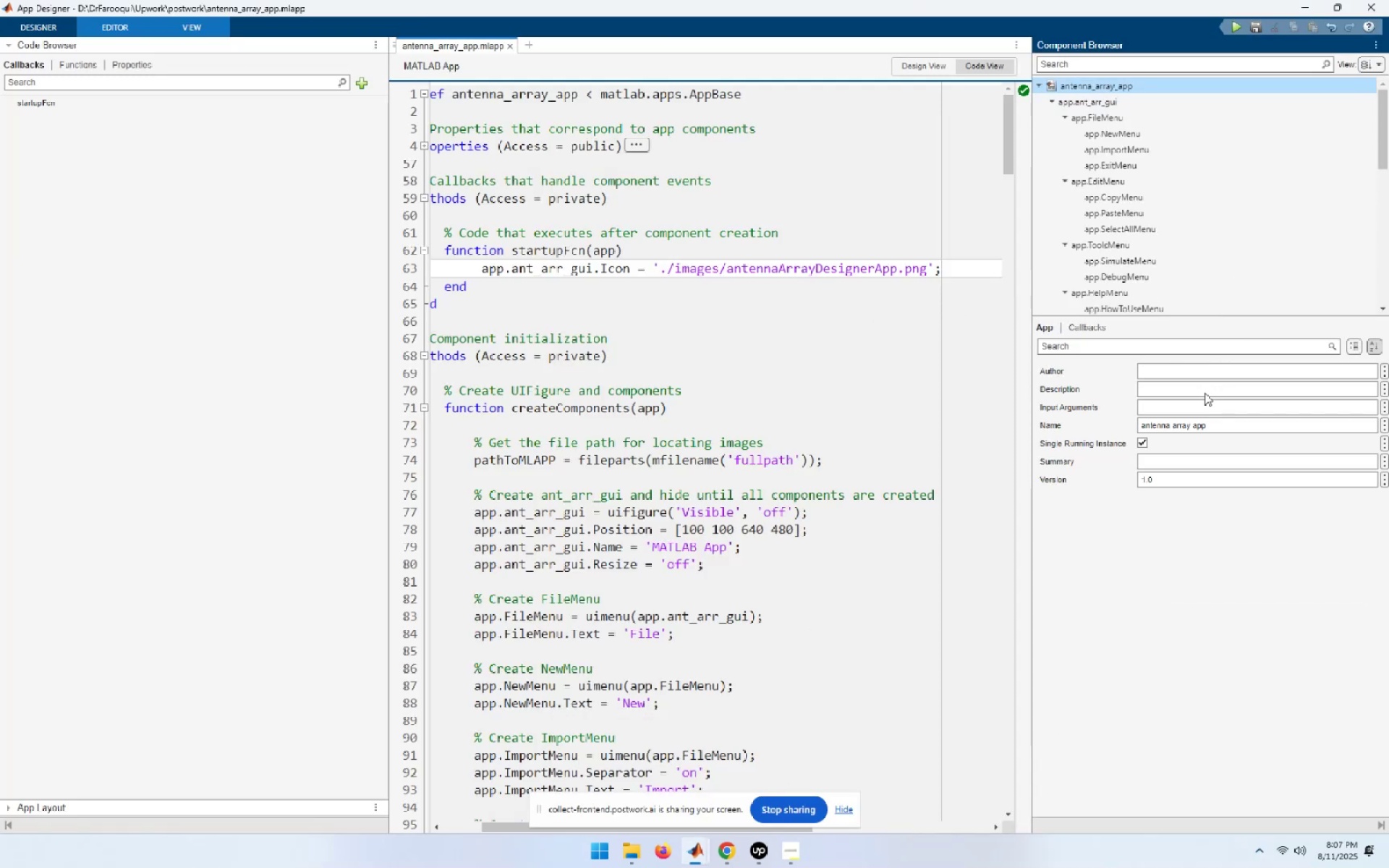 
left_click([1228, 424])
 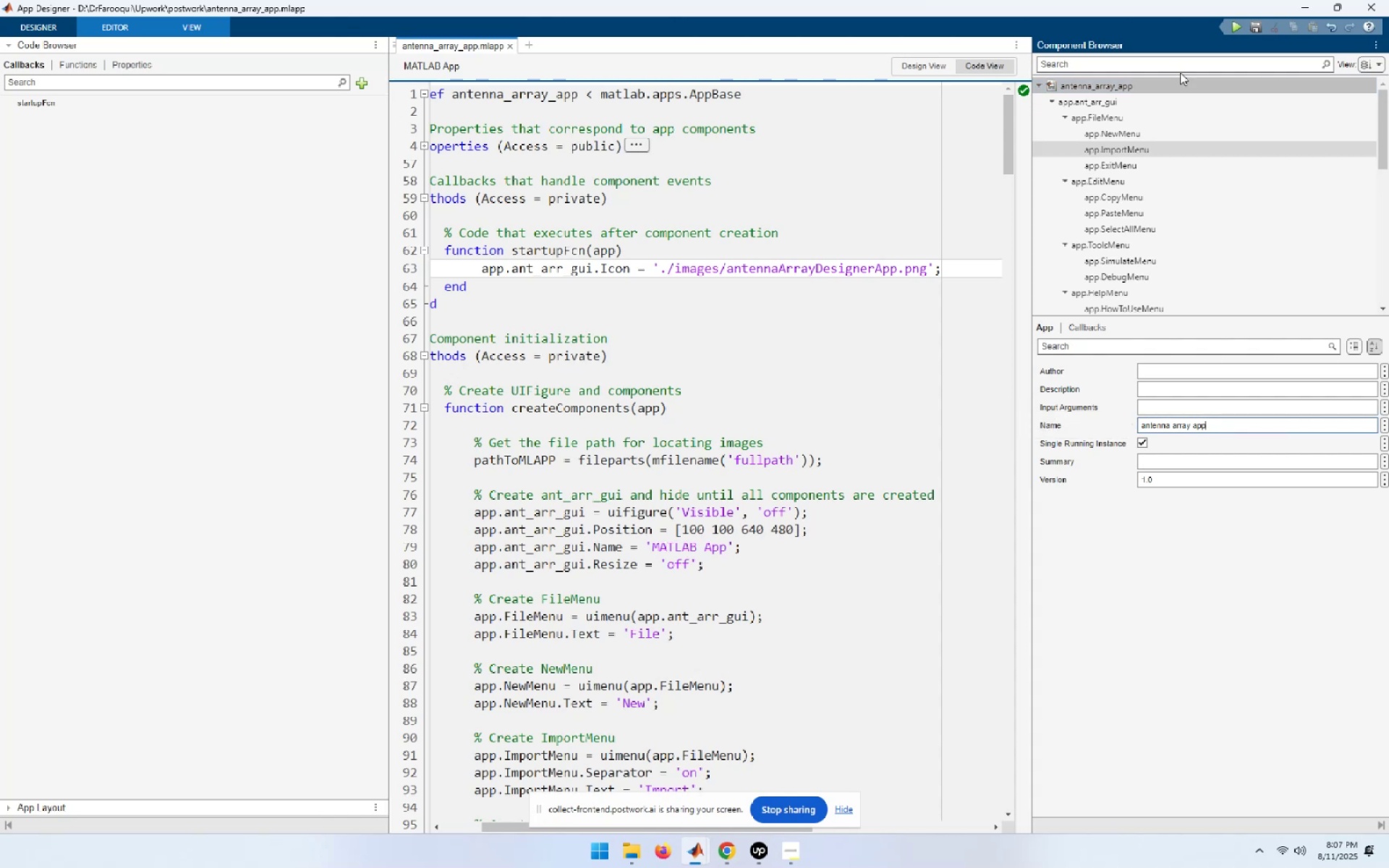 
left_click([1238, 23])
 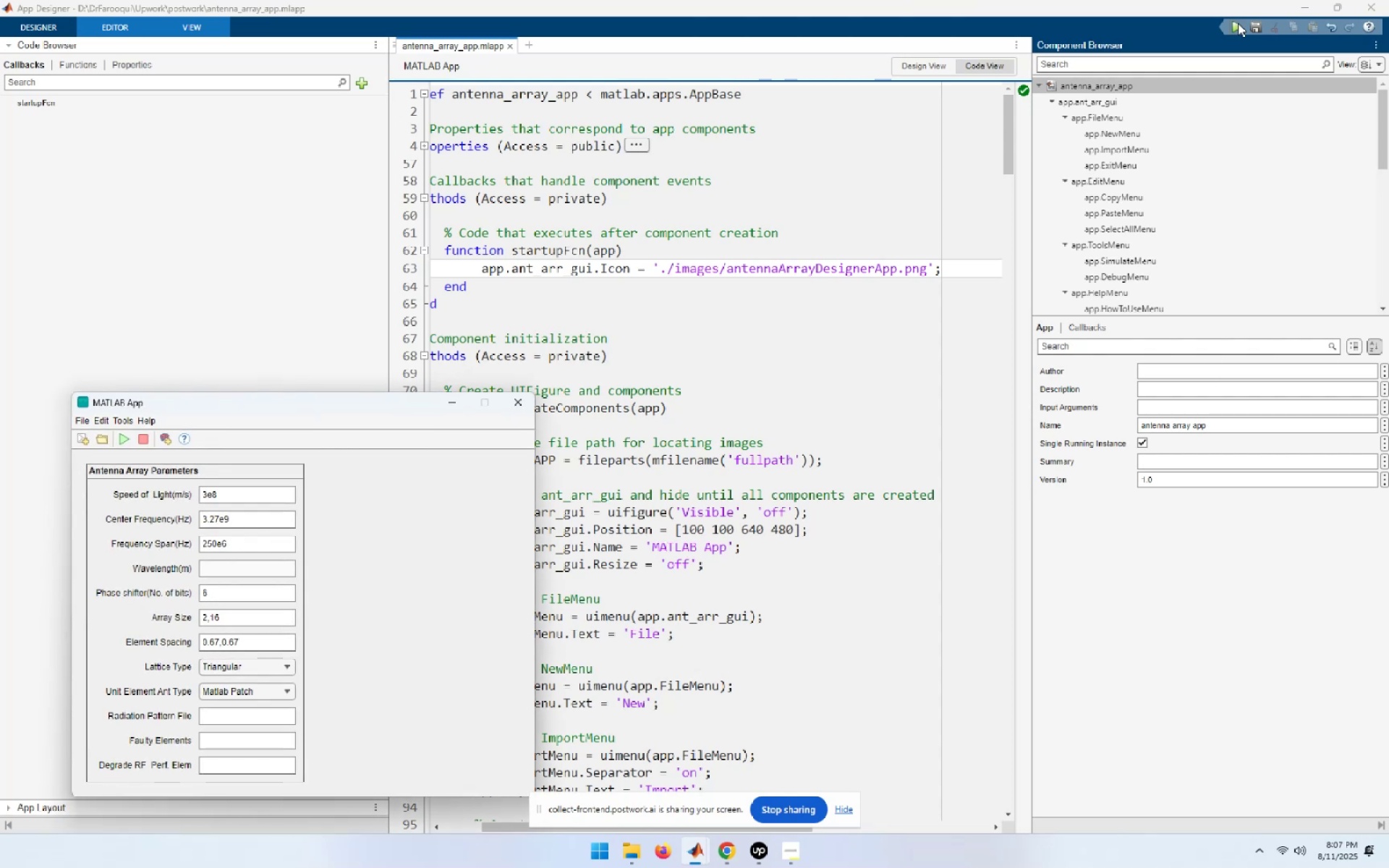 
mouse_move([704, 841])
 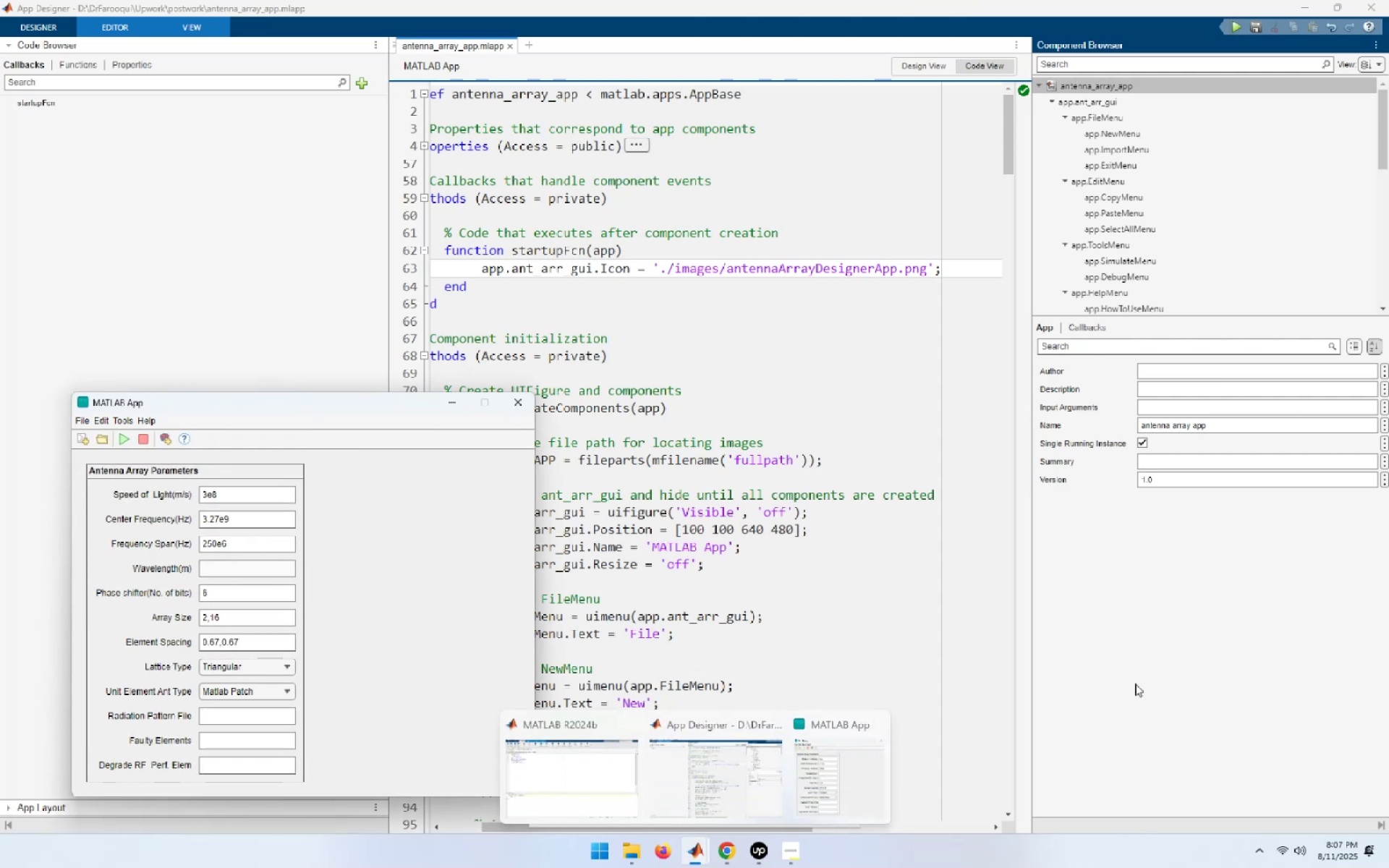 
left_click([1135, 684])
 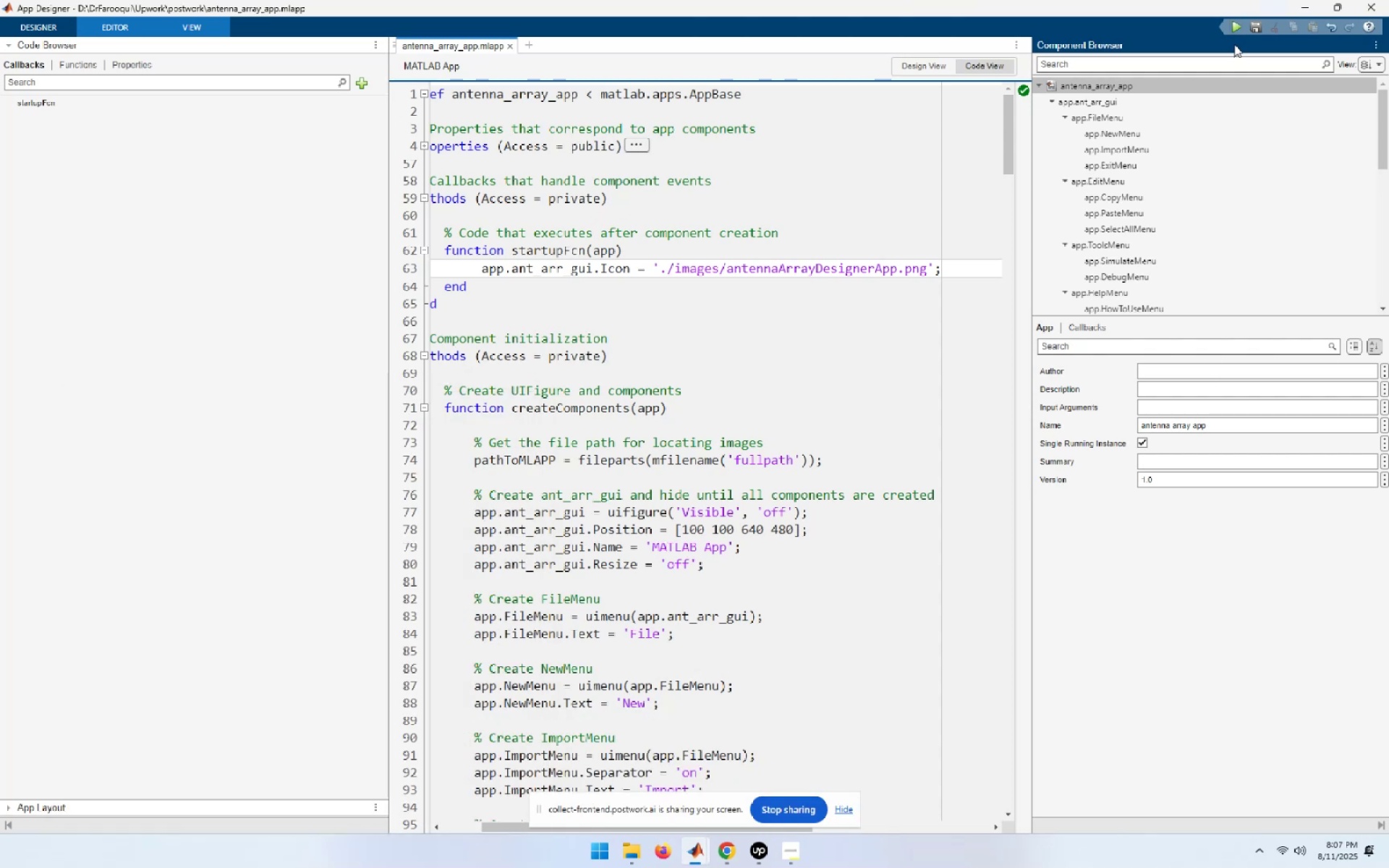 
left_click([1236, 32])
 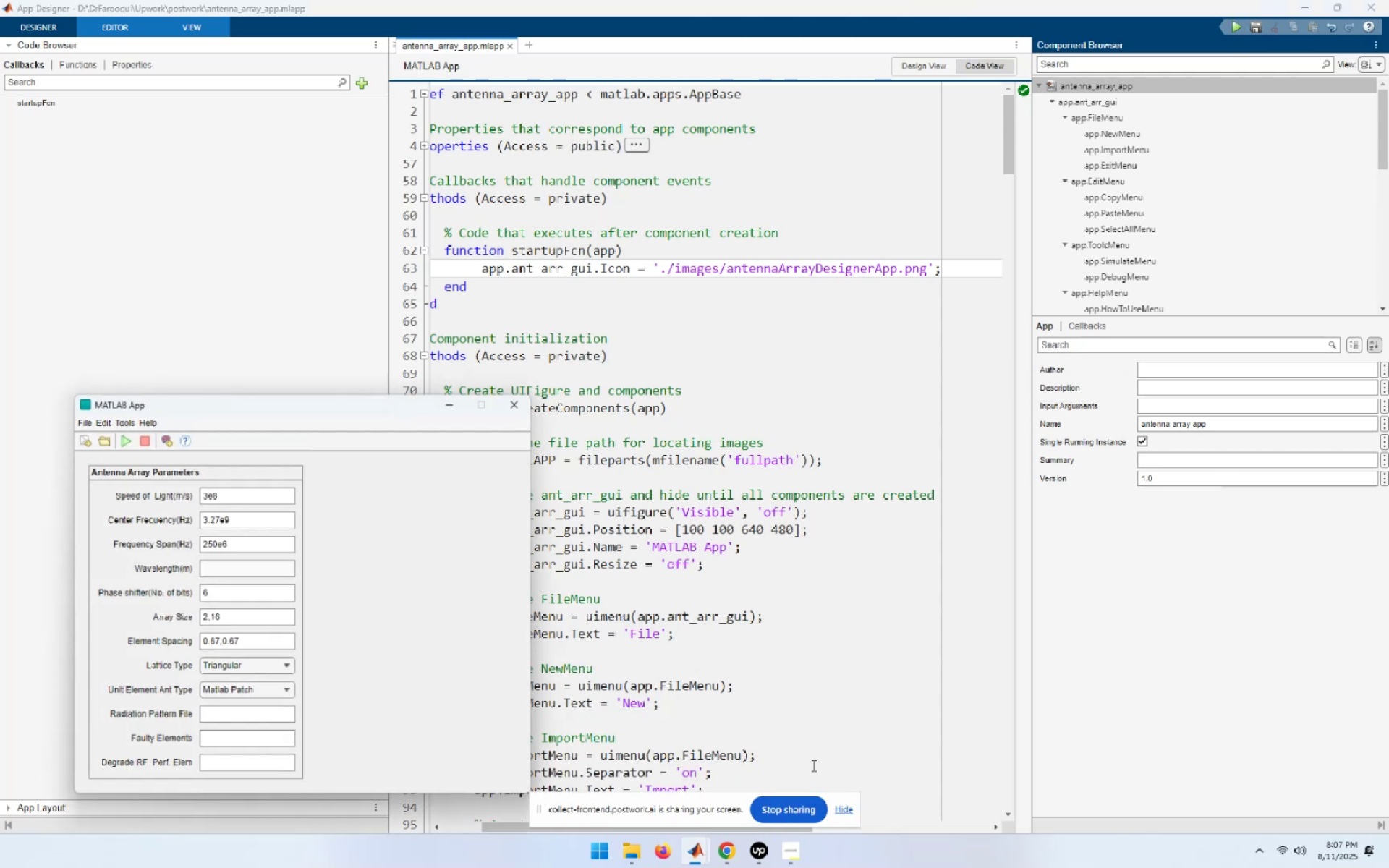 
mouse_move([703, 840])
 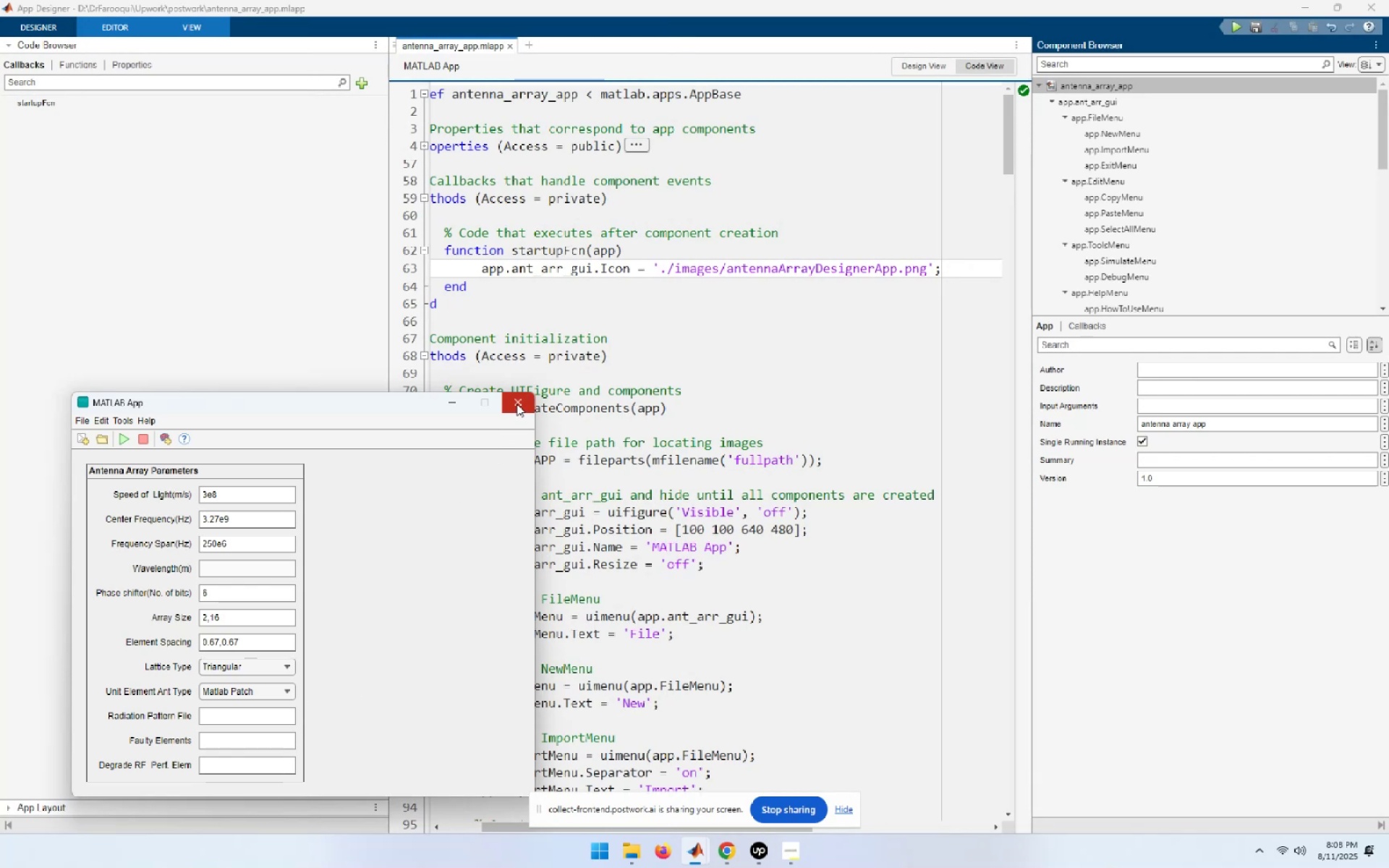 
wait(19.76)
 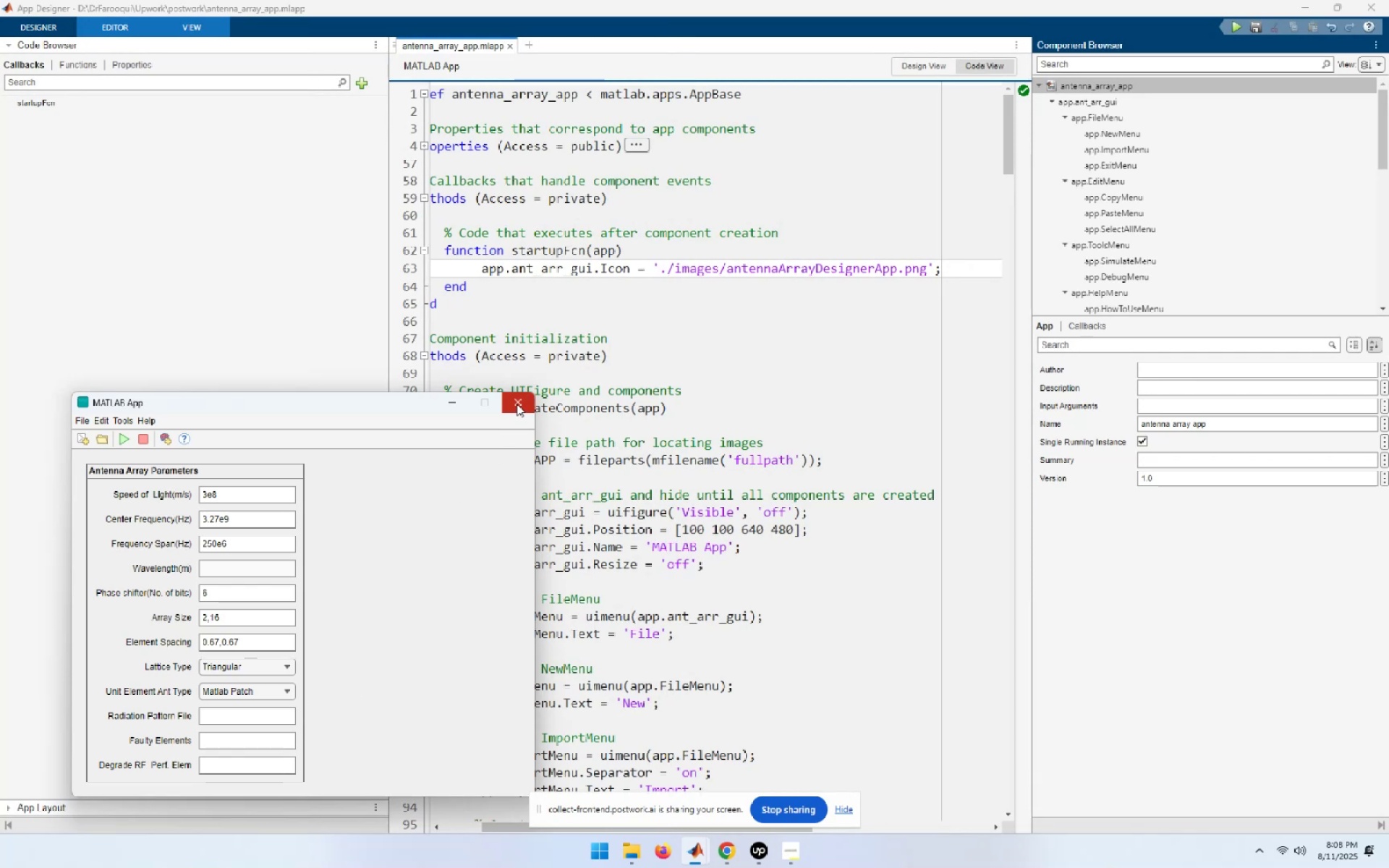 
left_click([517, 404])
 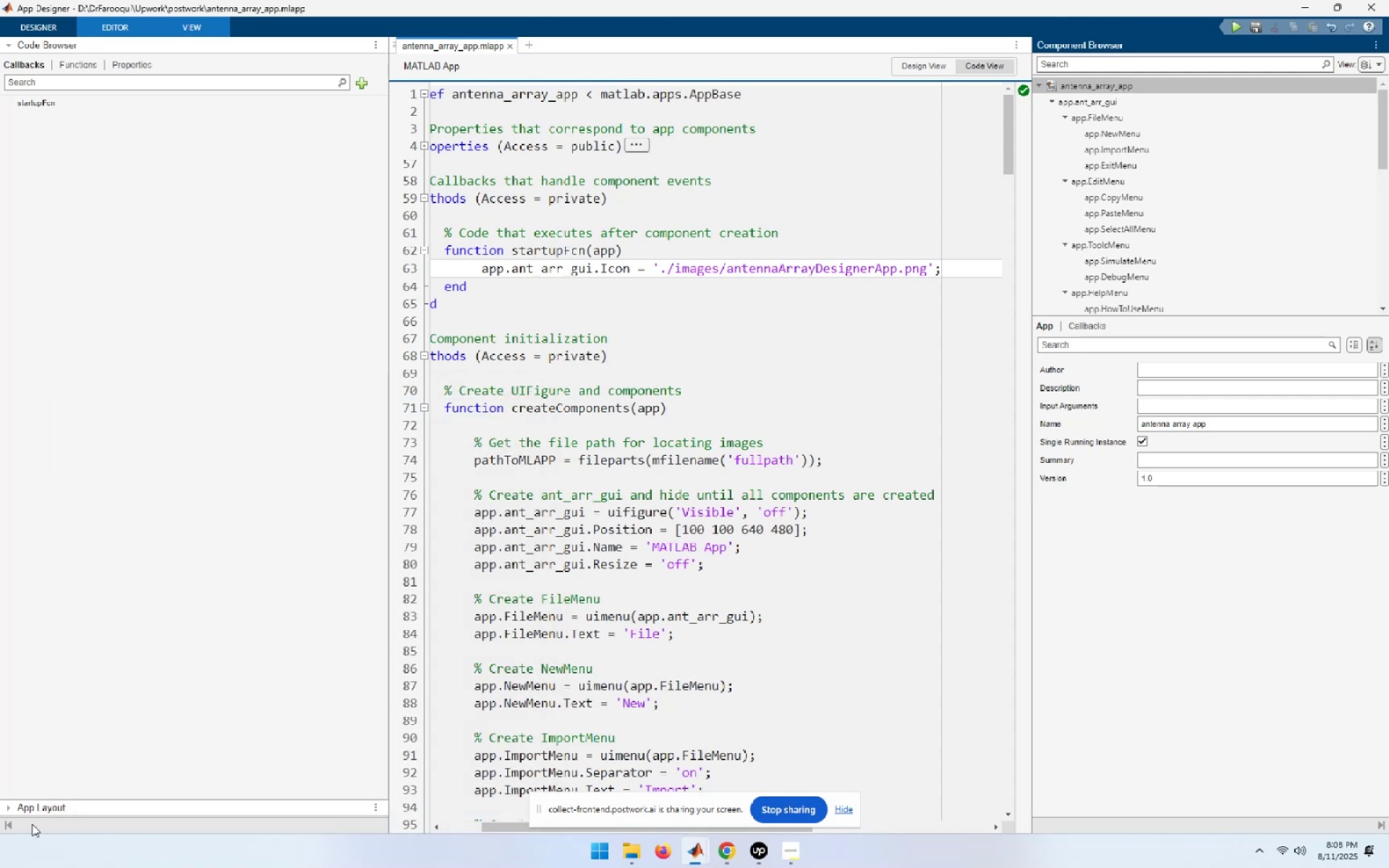 
left_click([8, 823])
 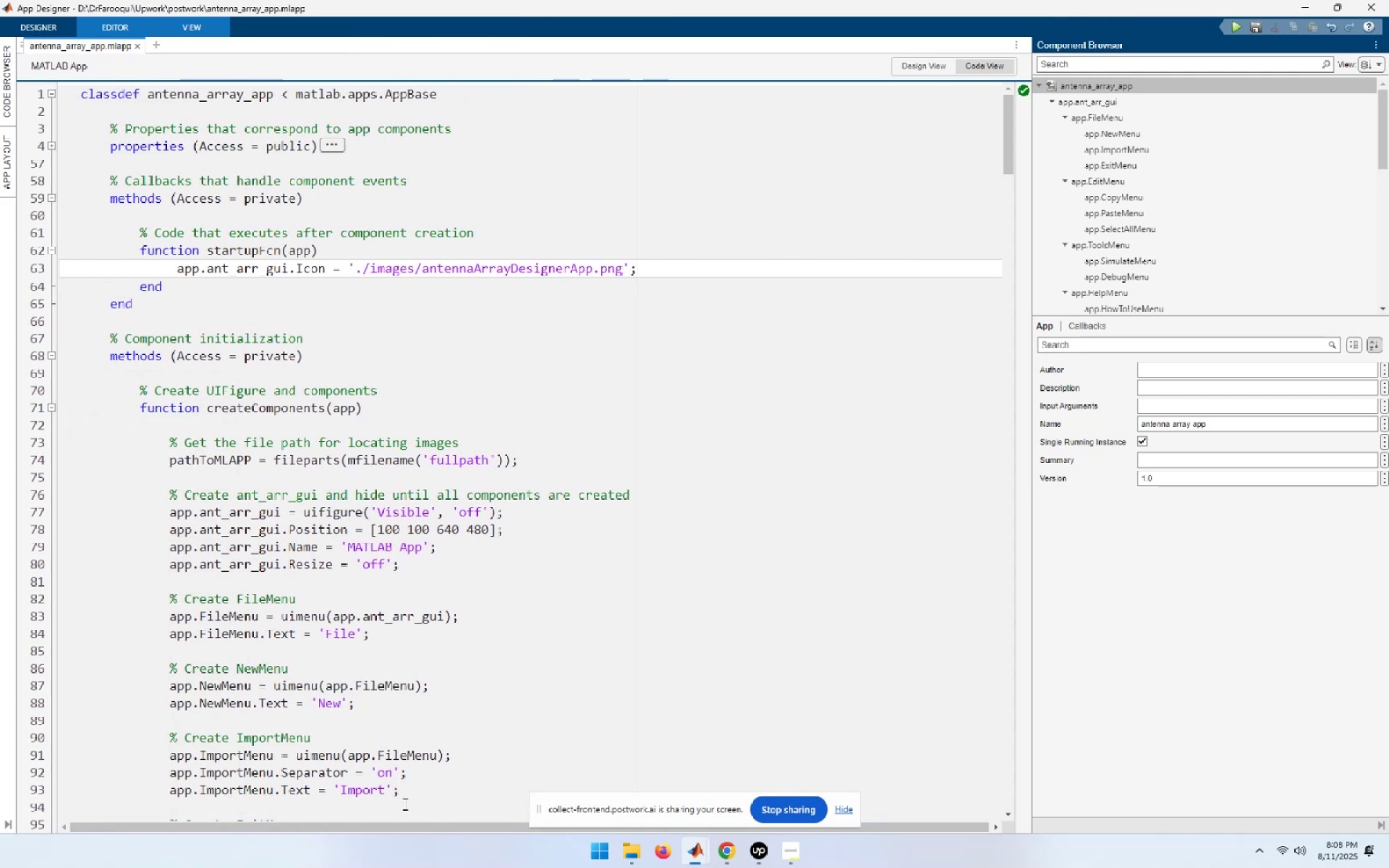 
scroll: coordinate [436, 699], scroll_direction: down, amount: 1.0
 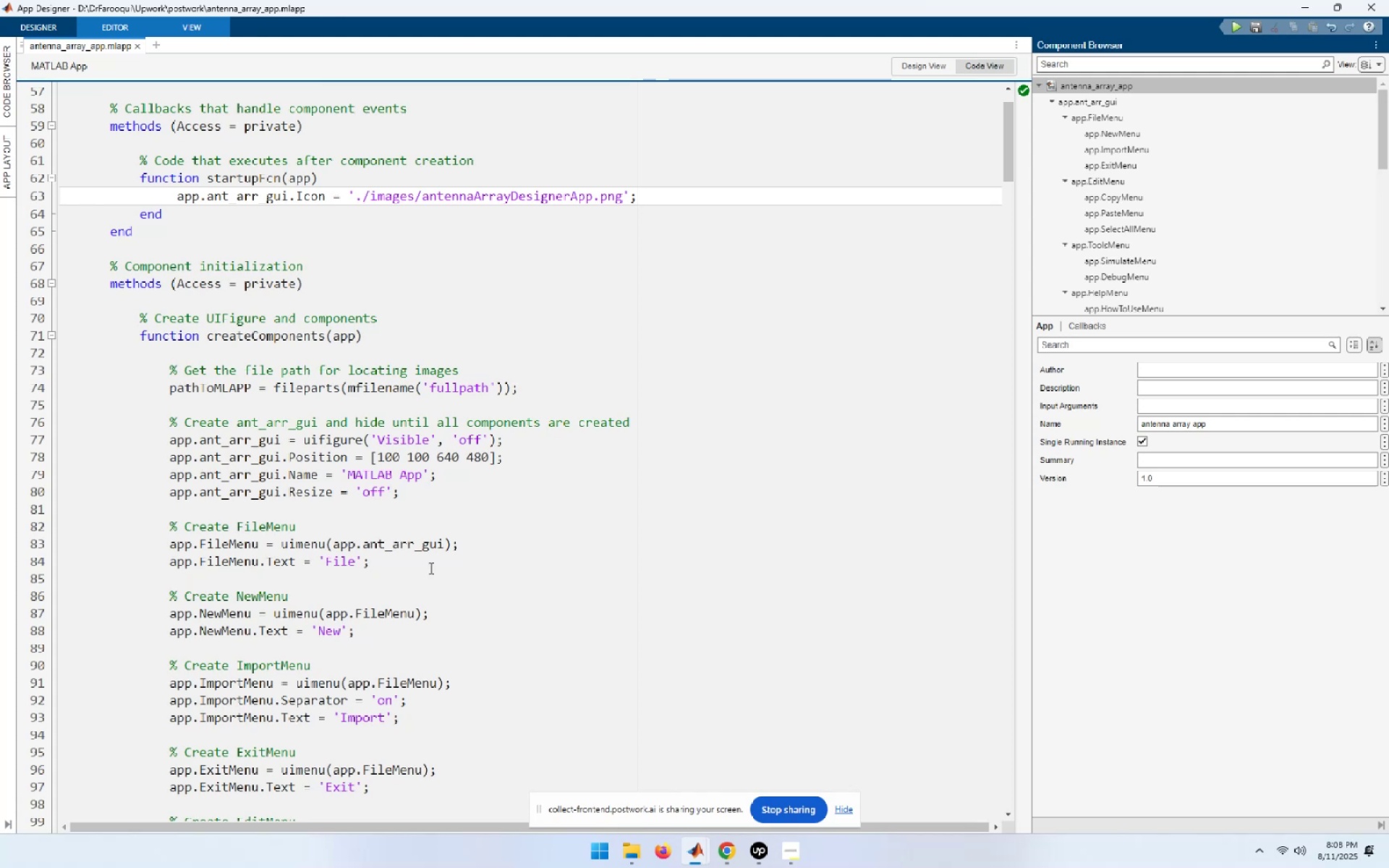 
wait(15.78)
 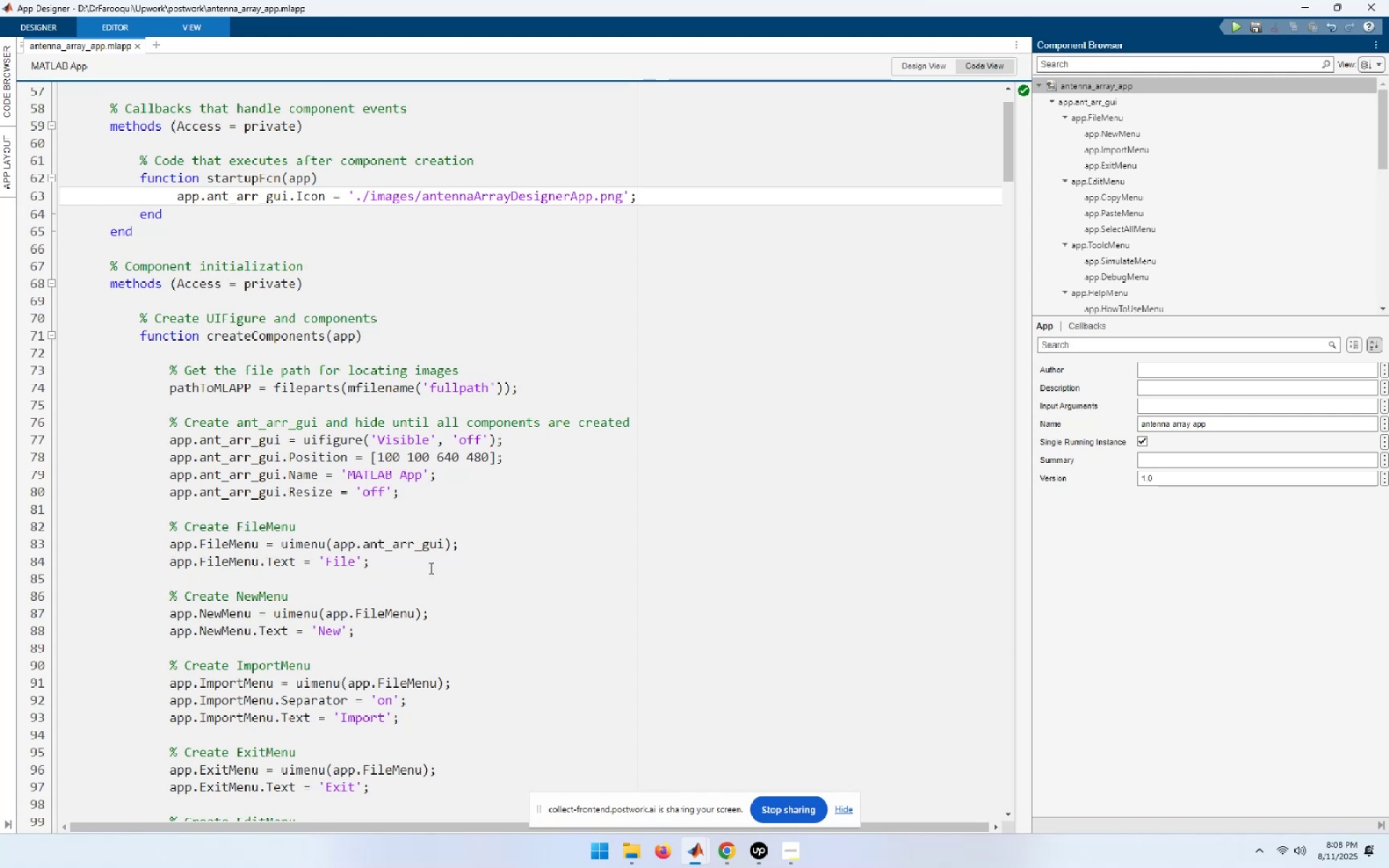 
mouse_move([699, 829])
 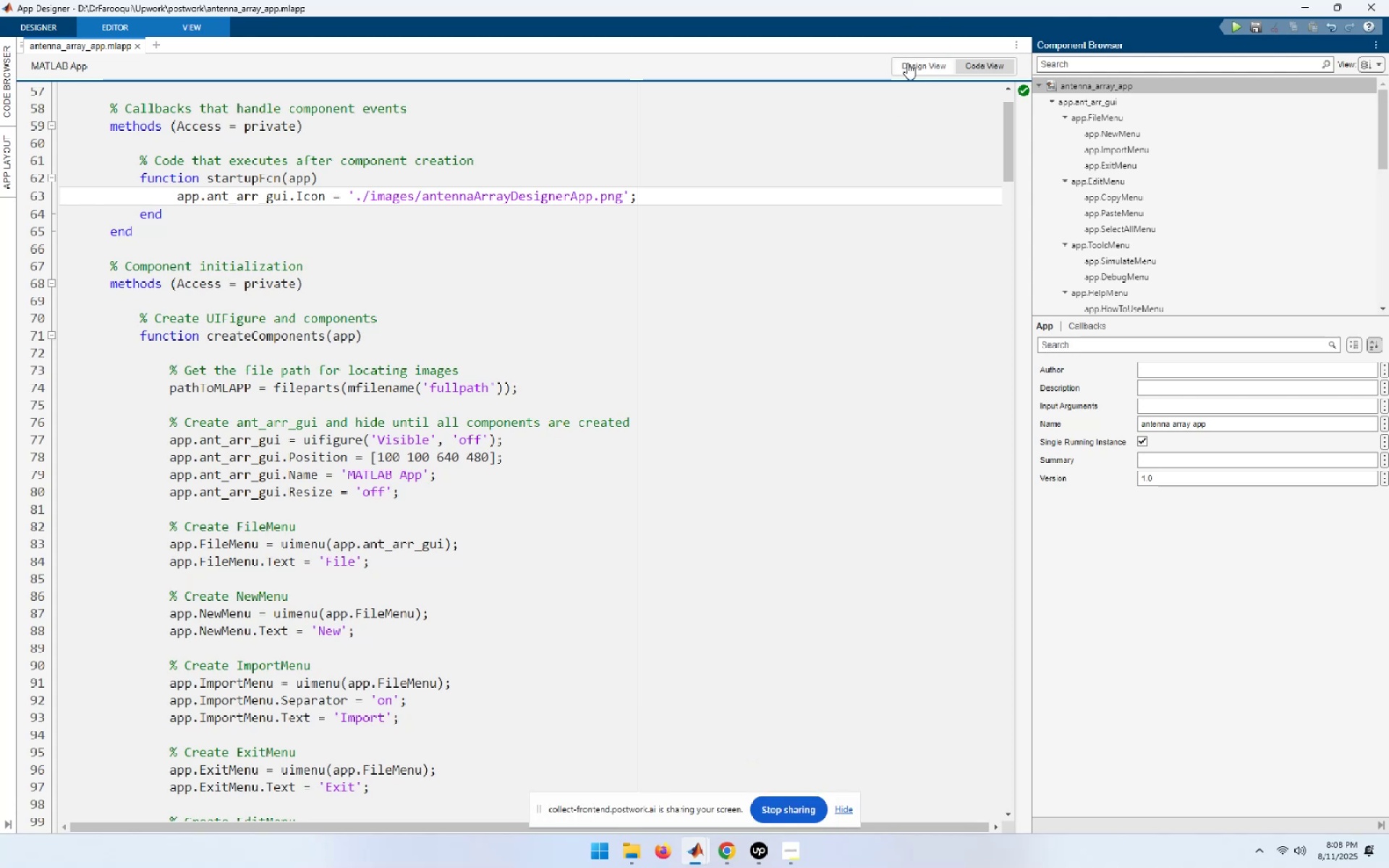 
left_click([910, 64])
 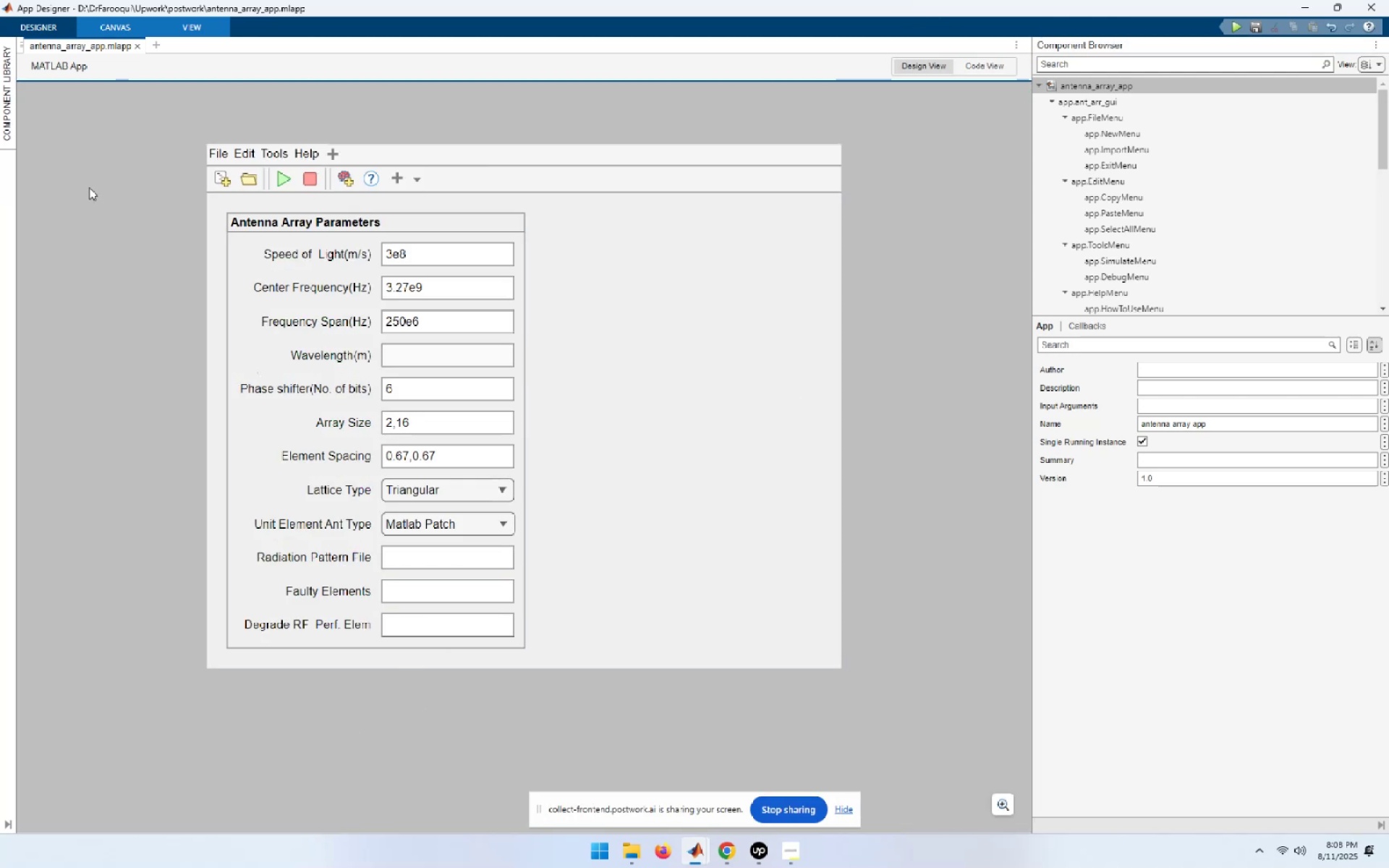 
wait(5.8)
 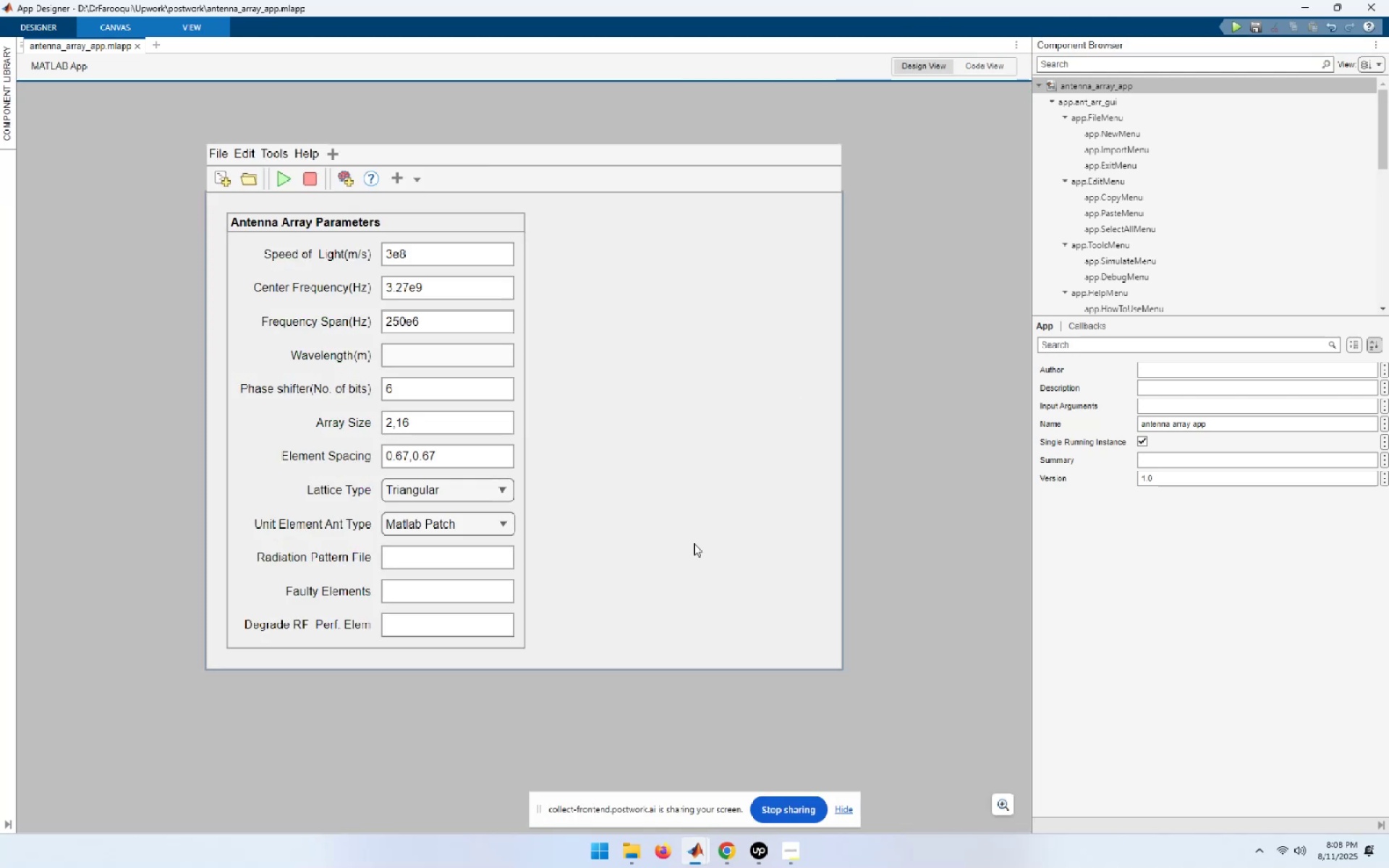 
left_click([7, 824])
 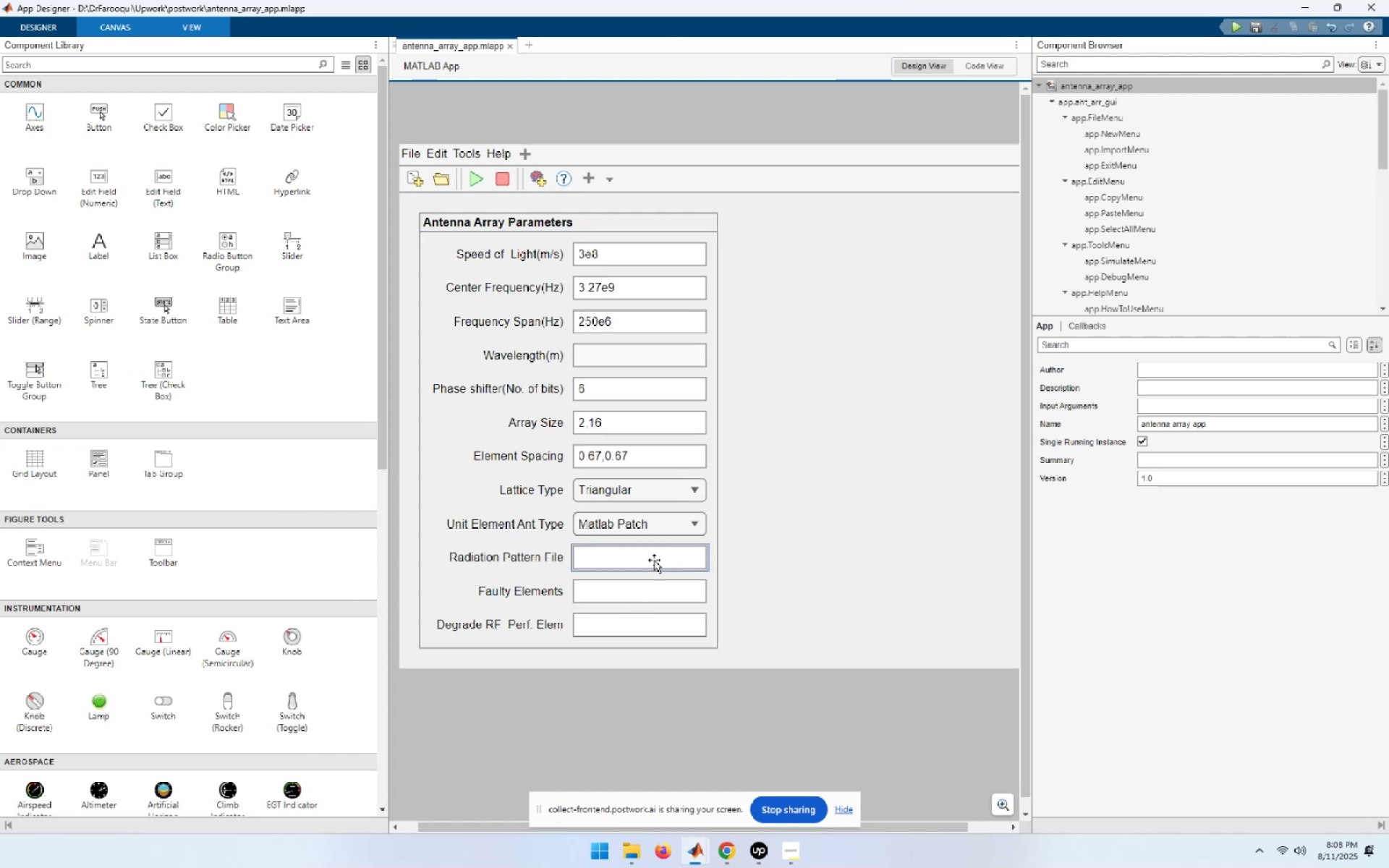 
left_click([654, 560])
 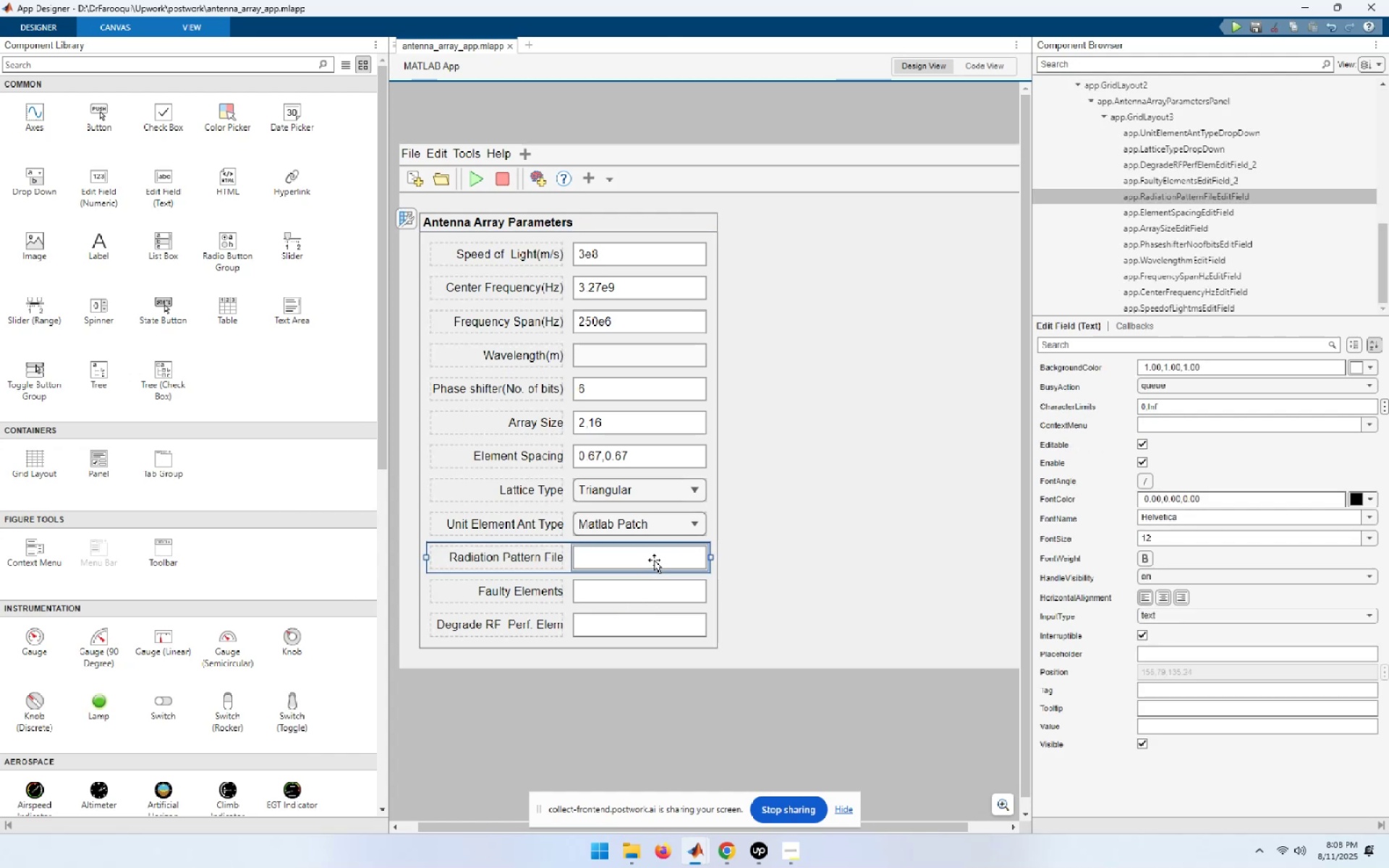 
wait(6.09)
 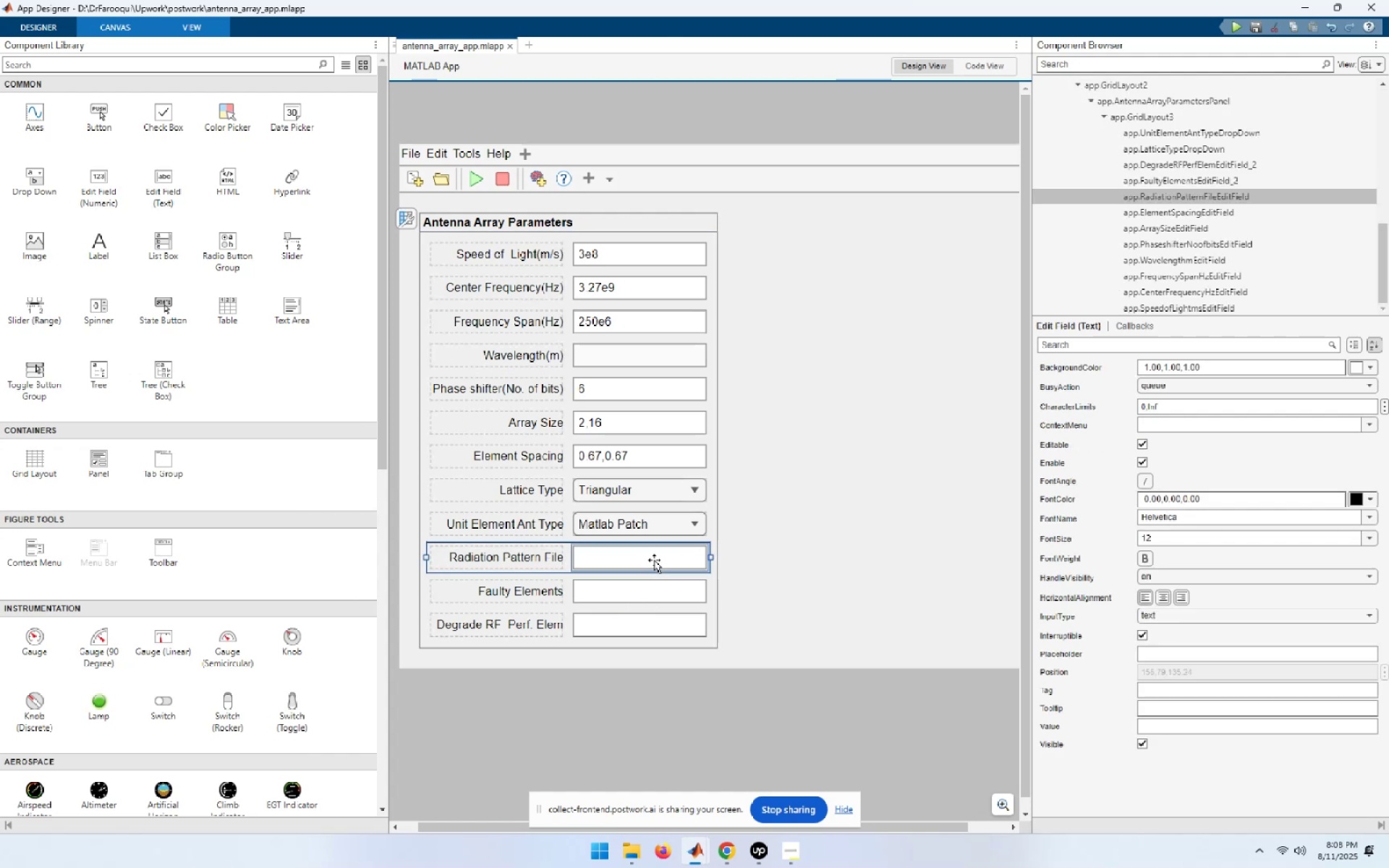 
left_click([527, 562])
 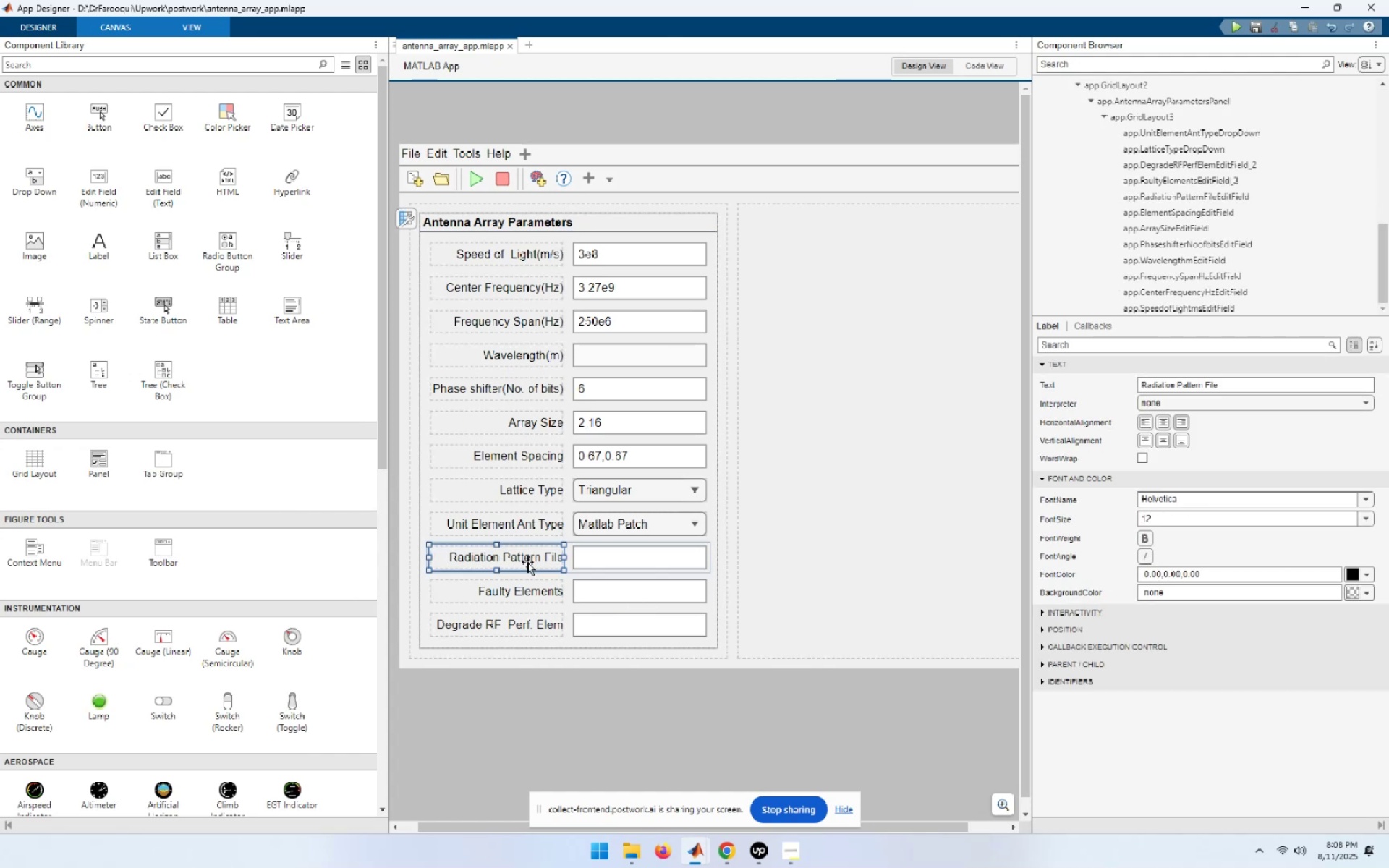 
key(F2)
 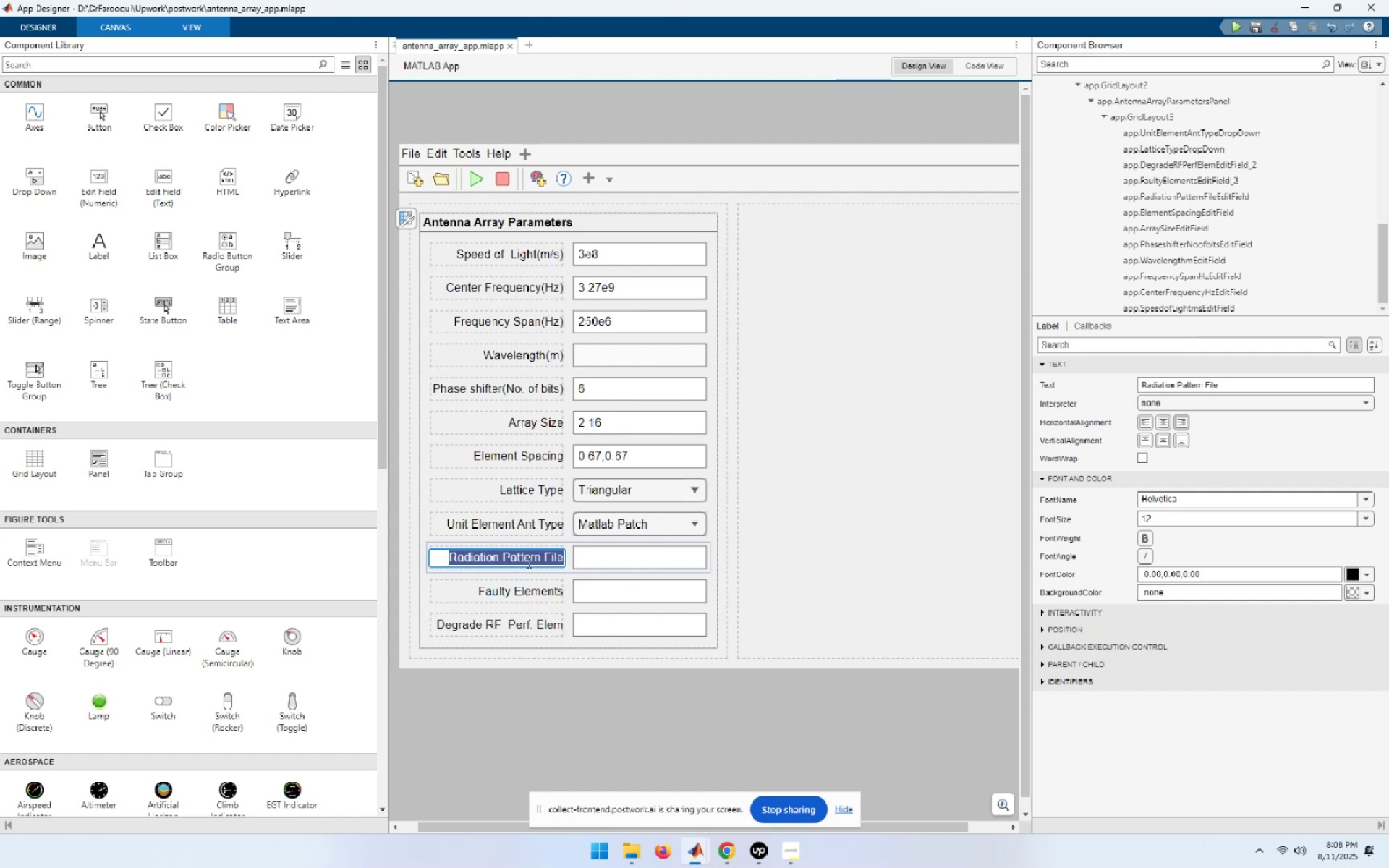 
key(Control+C)
 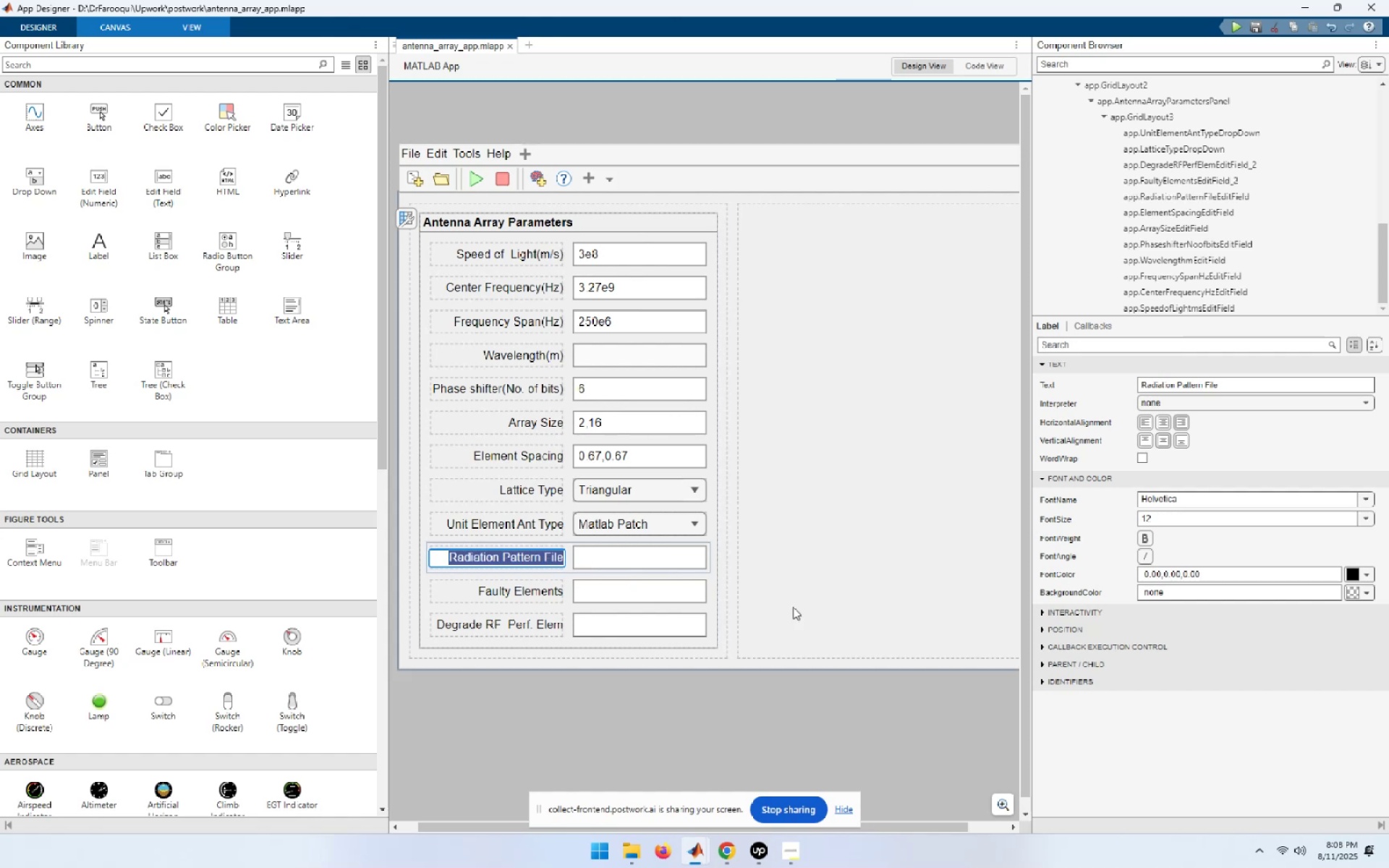 
left_click([863, 595])
 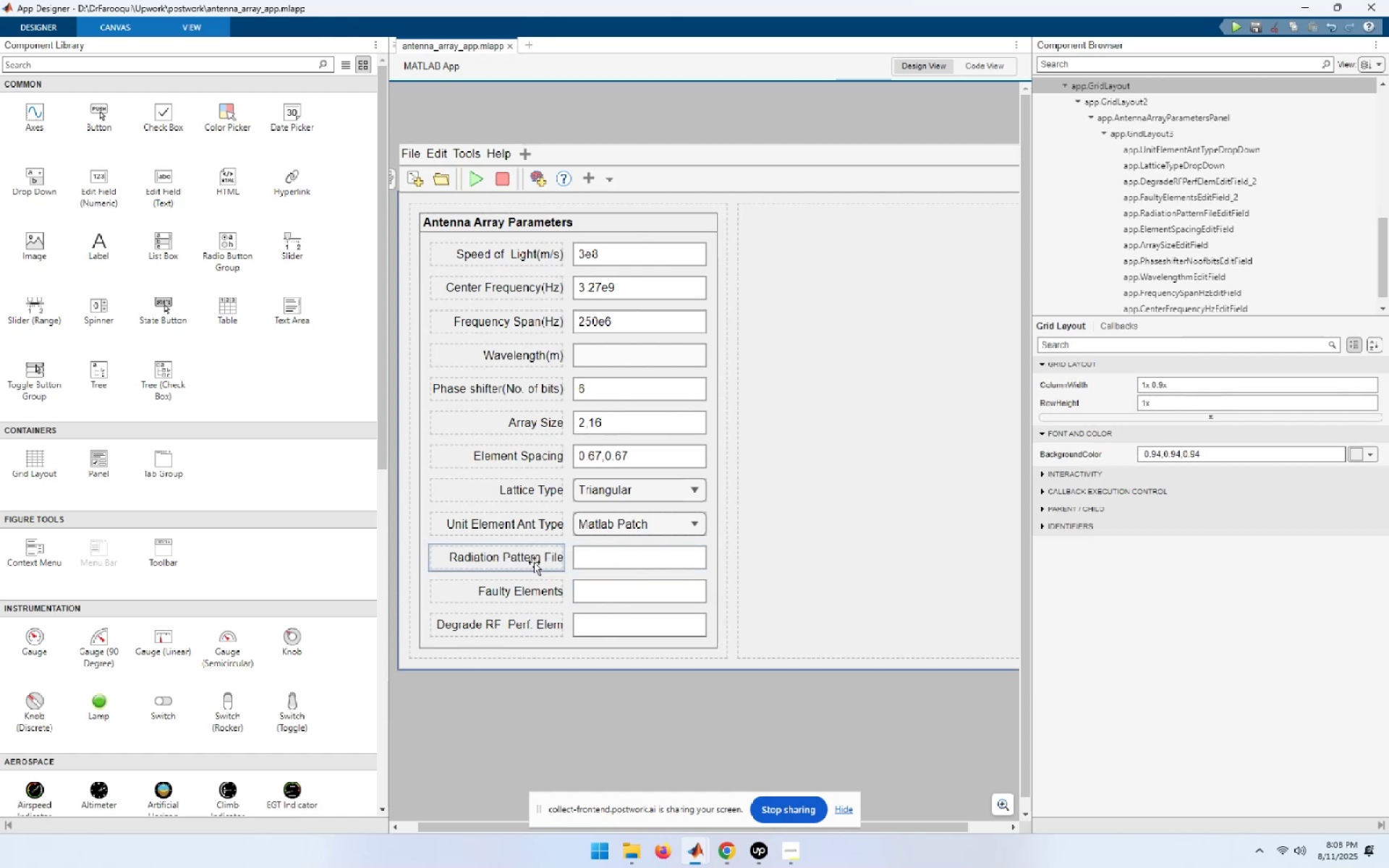 
left_click([534, 562])
 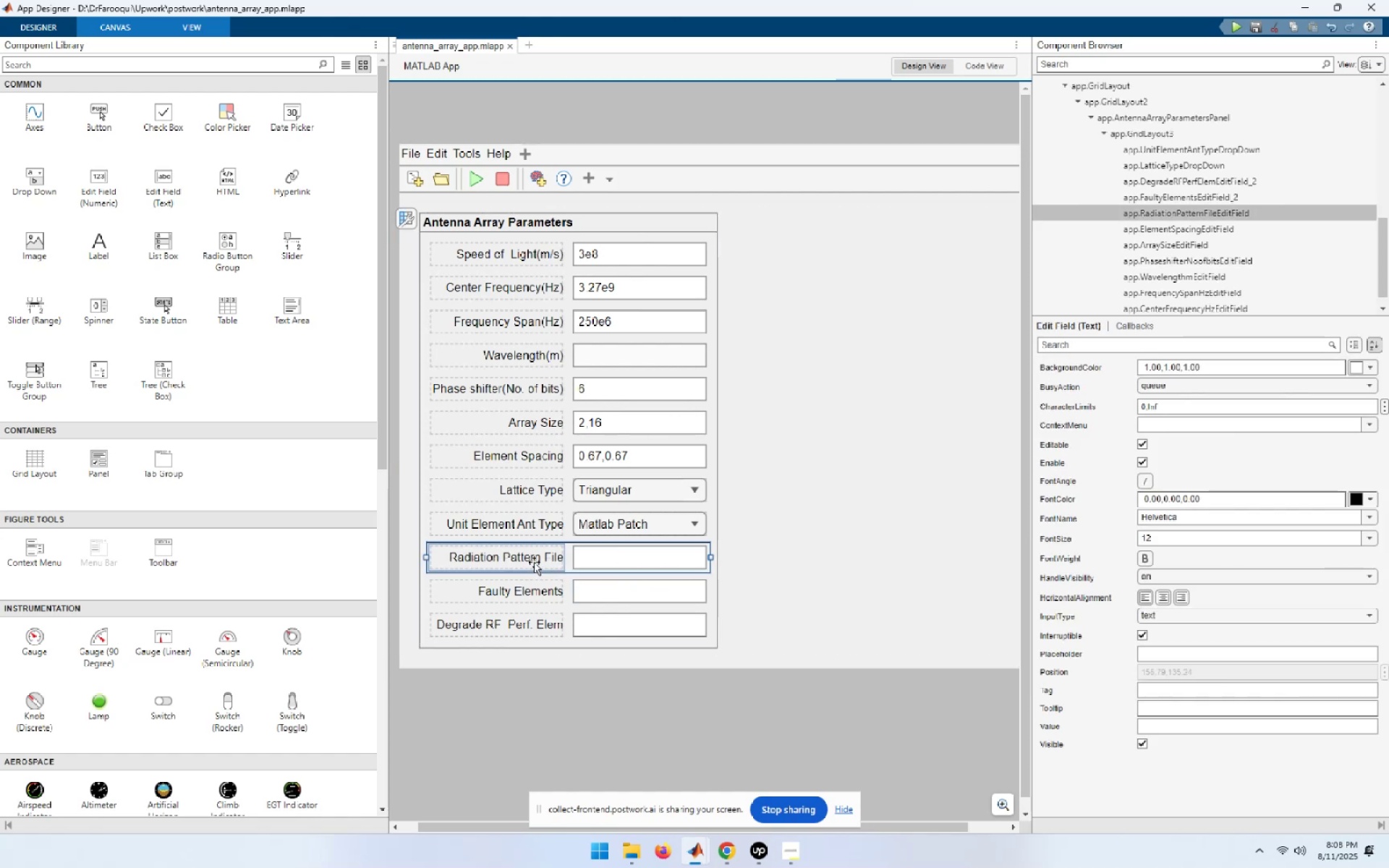 
key(Delete)
 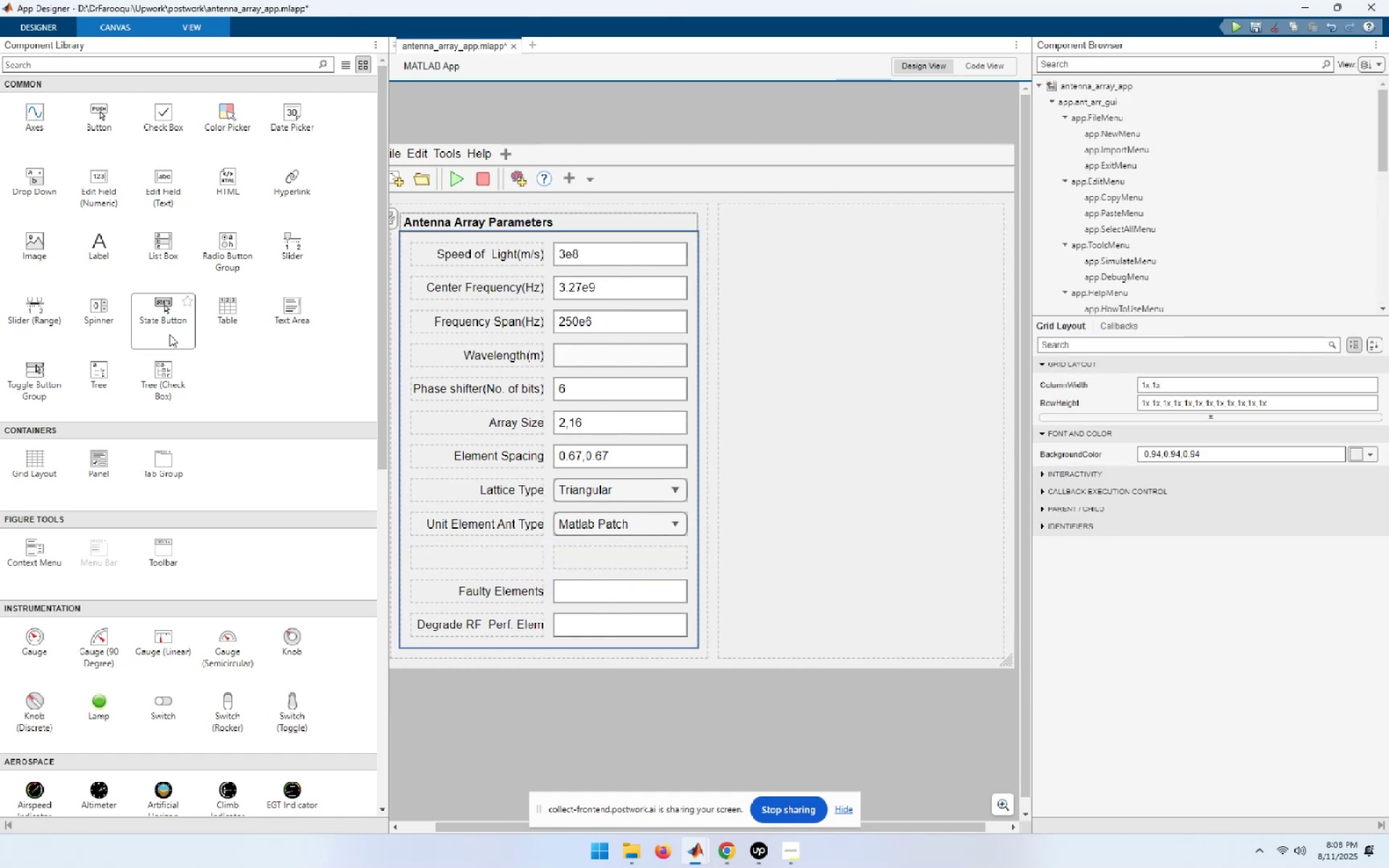 
left_click_drag(start_coordinate=[94, 239], to_coordinate=[483, 553])
 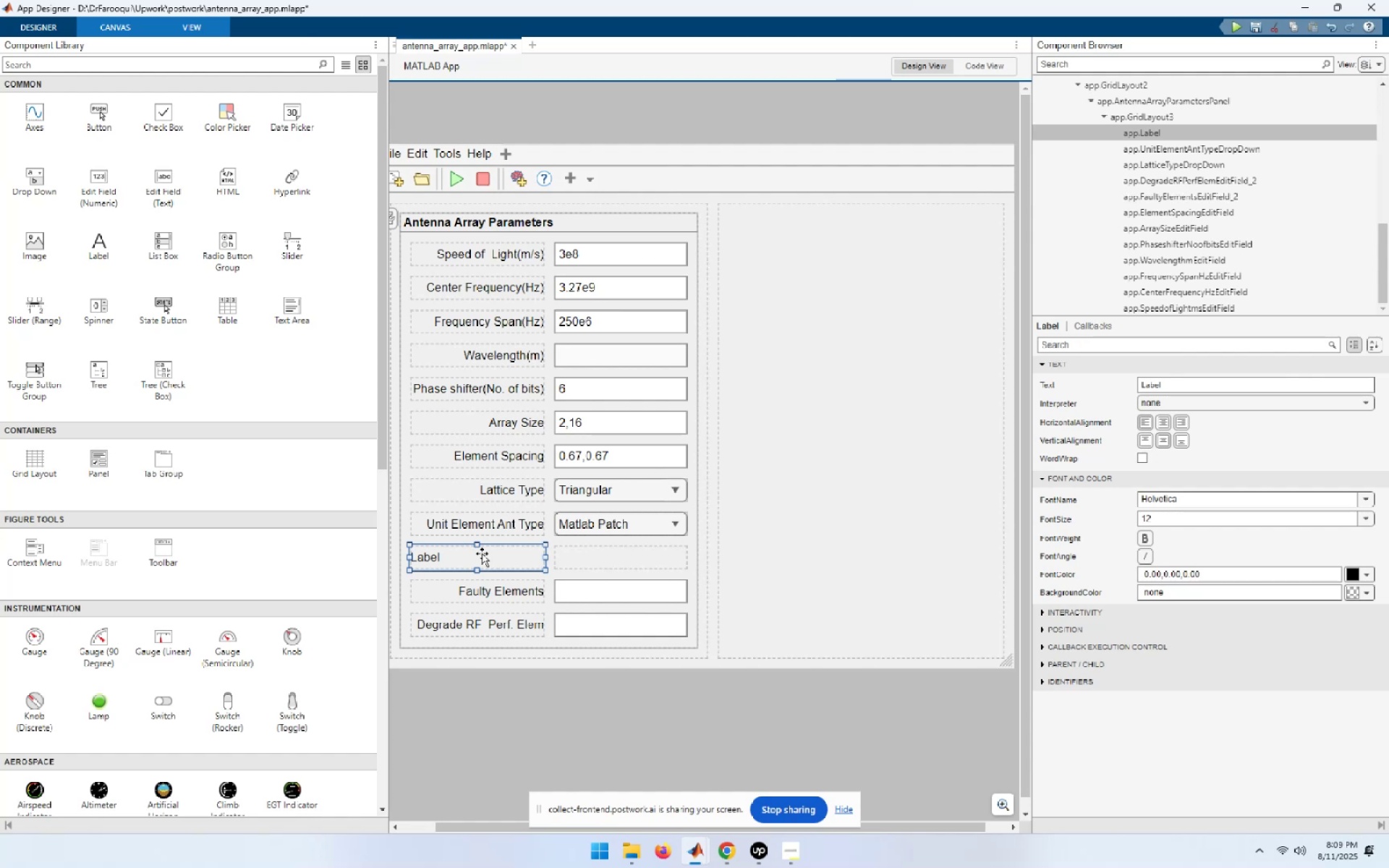 
wait(6.43)
 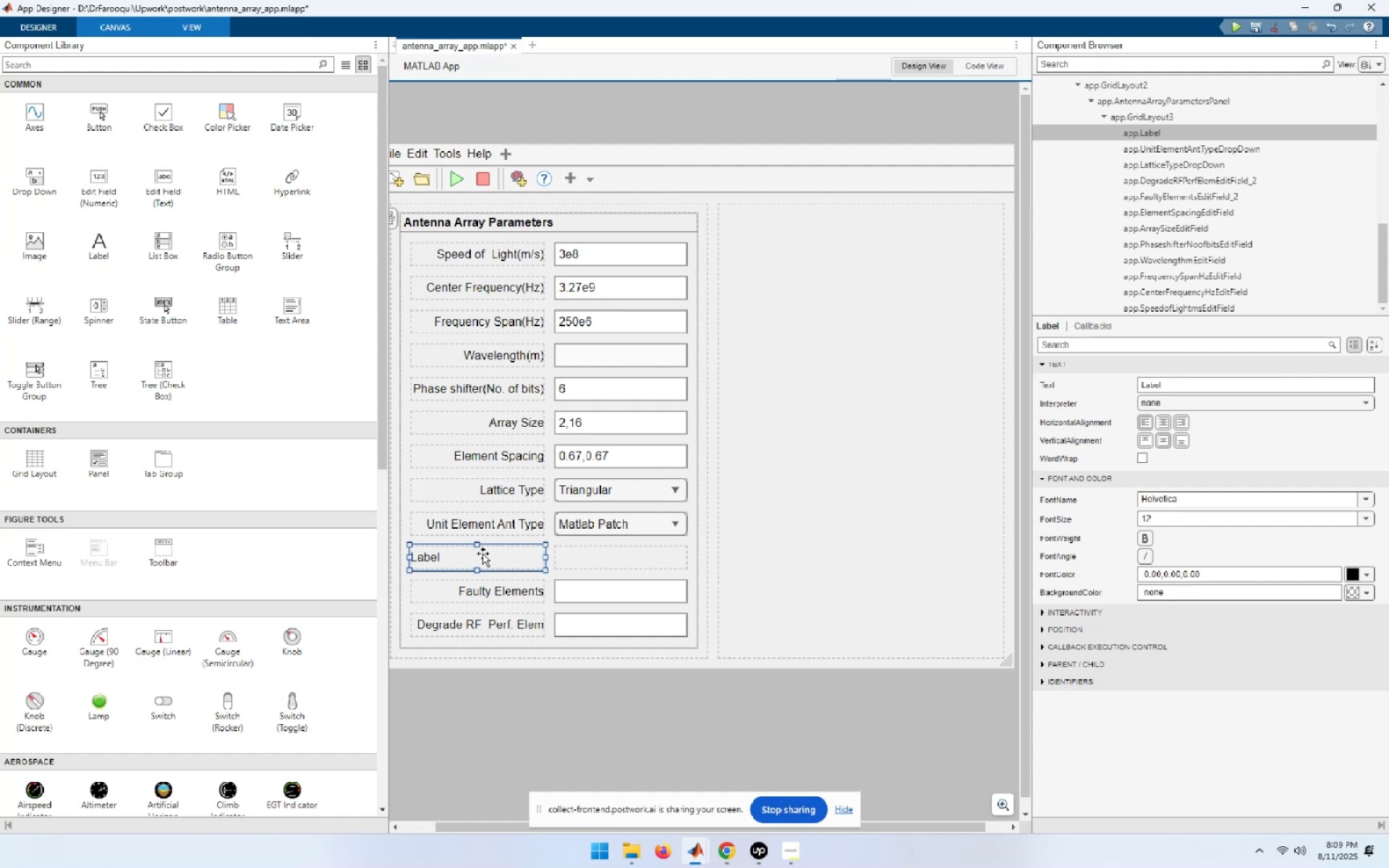 
key(F2)
 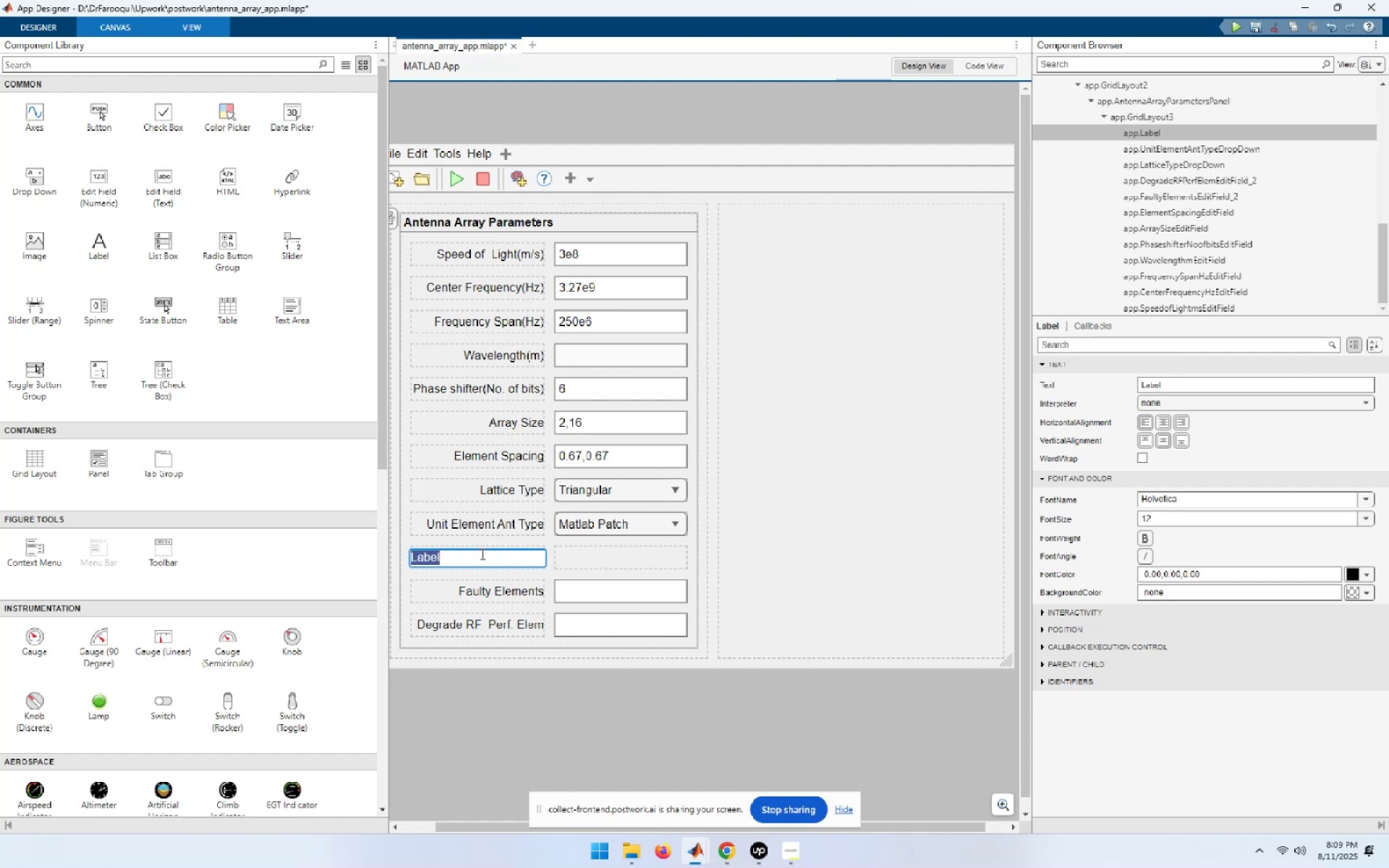 
key(Control+V)
 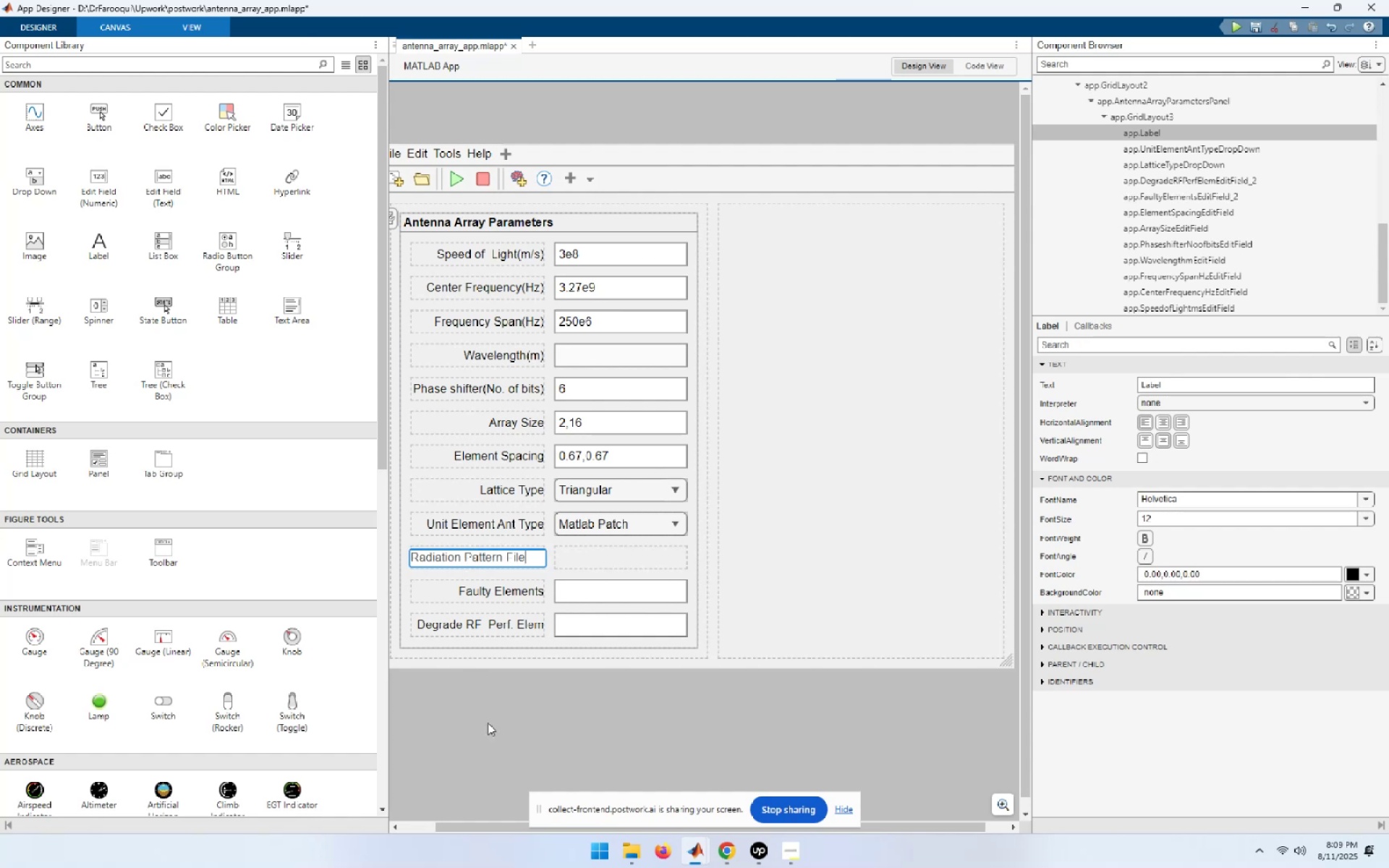 
left_click([489, 724])
 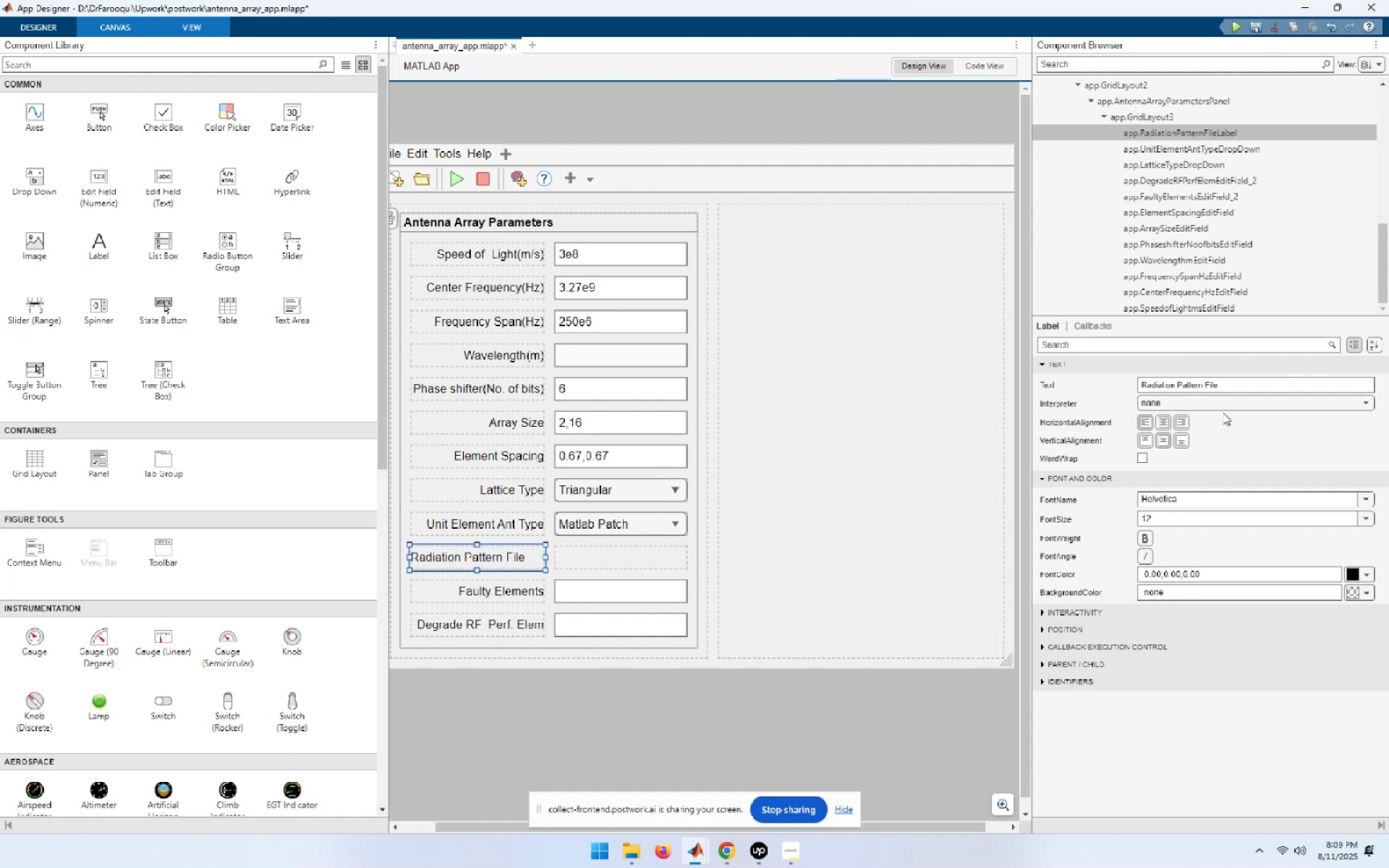 
left_click([1184, 420])
 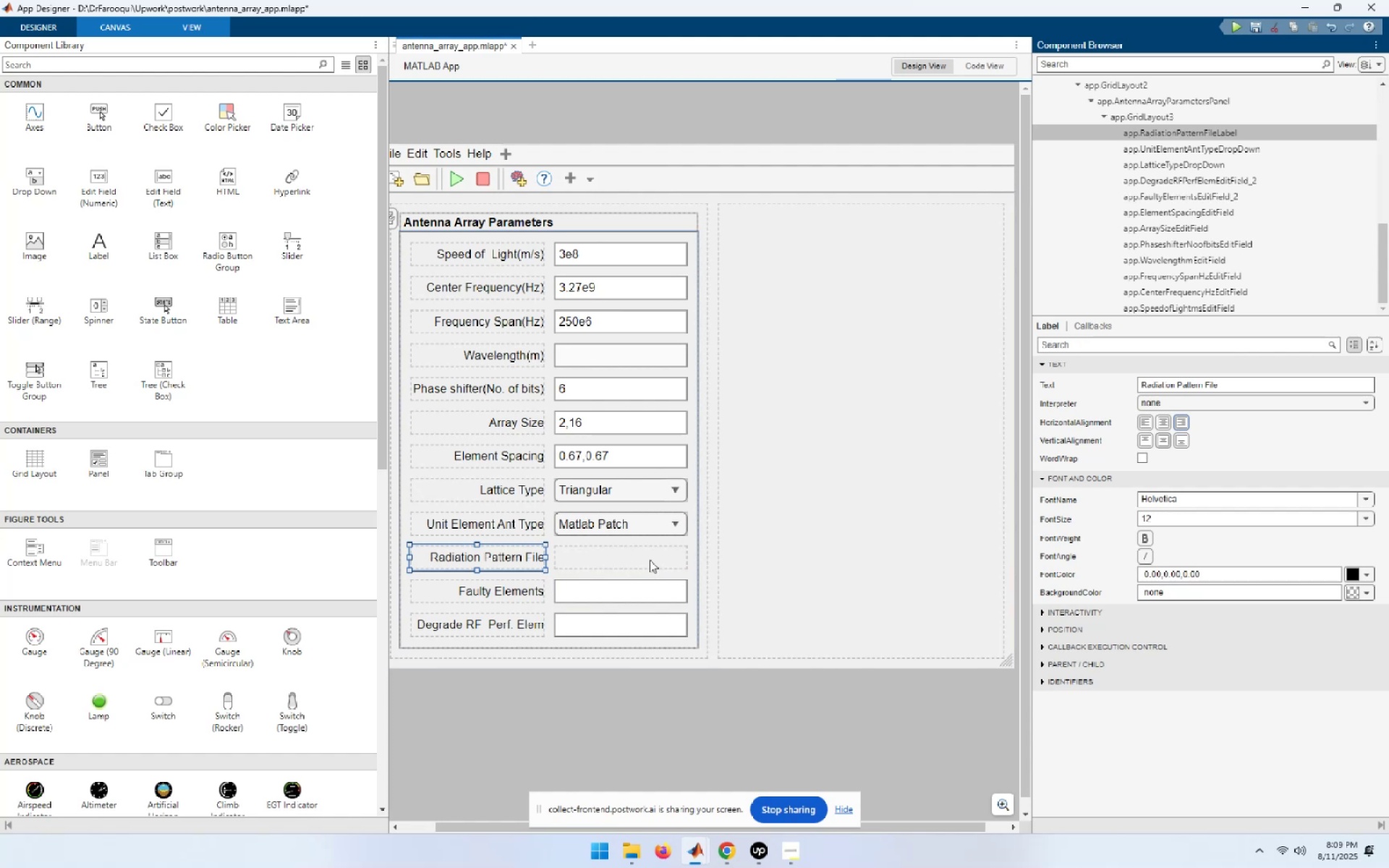 
left_click([649, 558])
 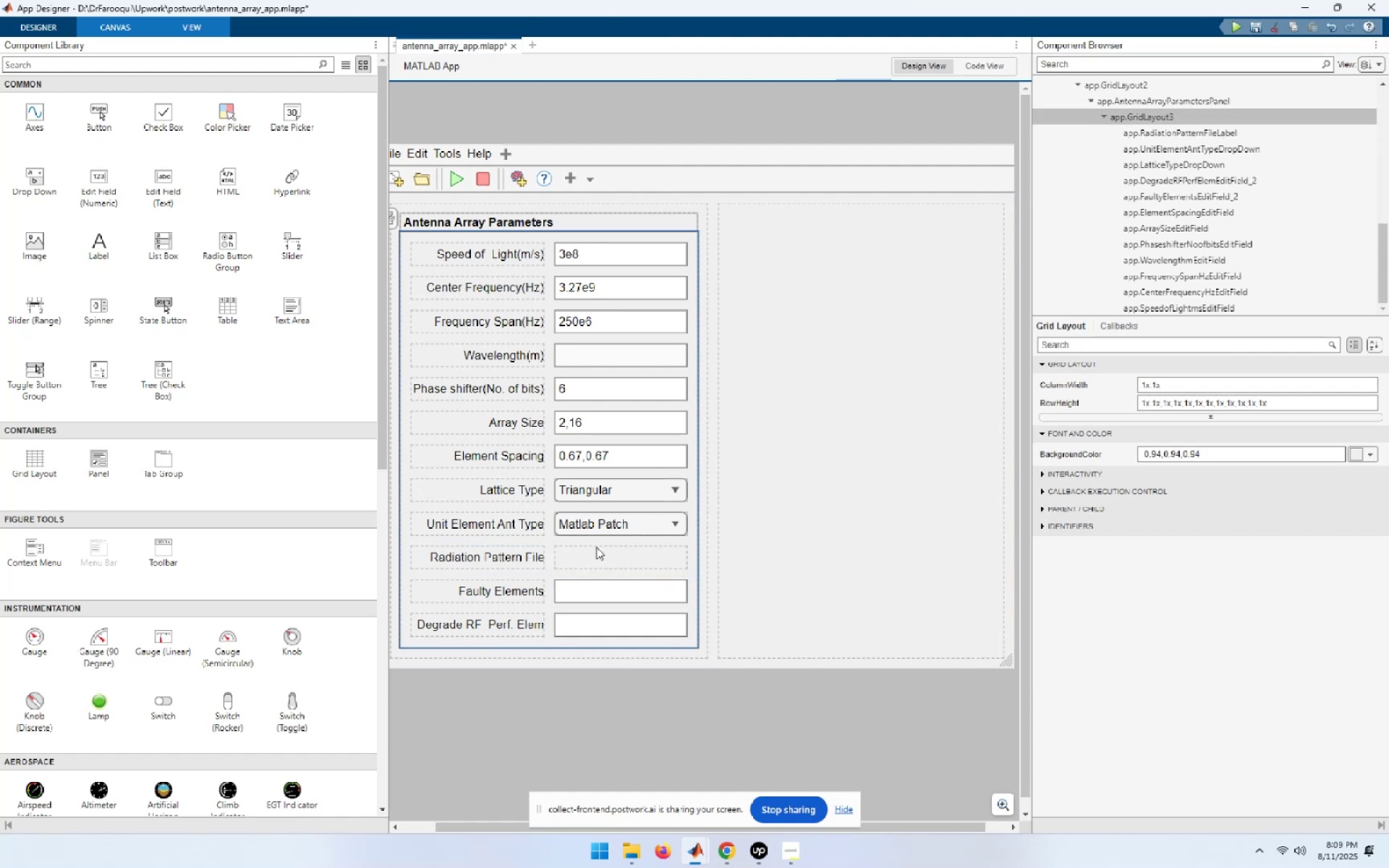 
left_click([592, 547])
 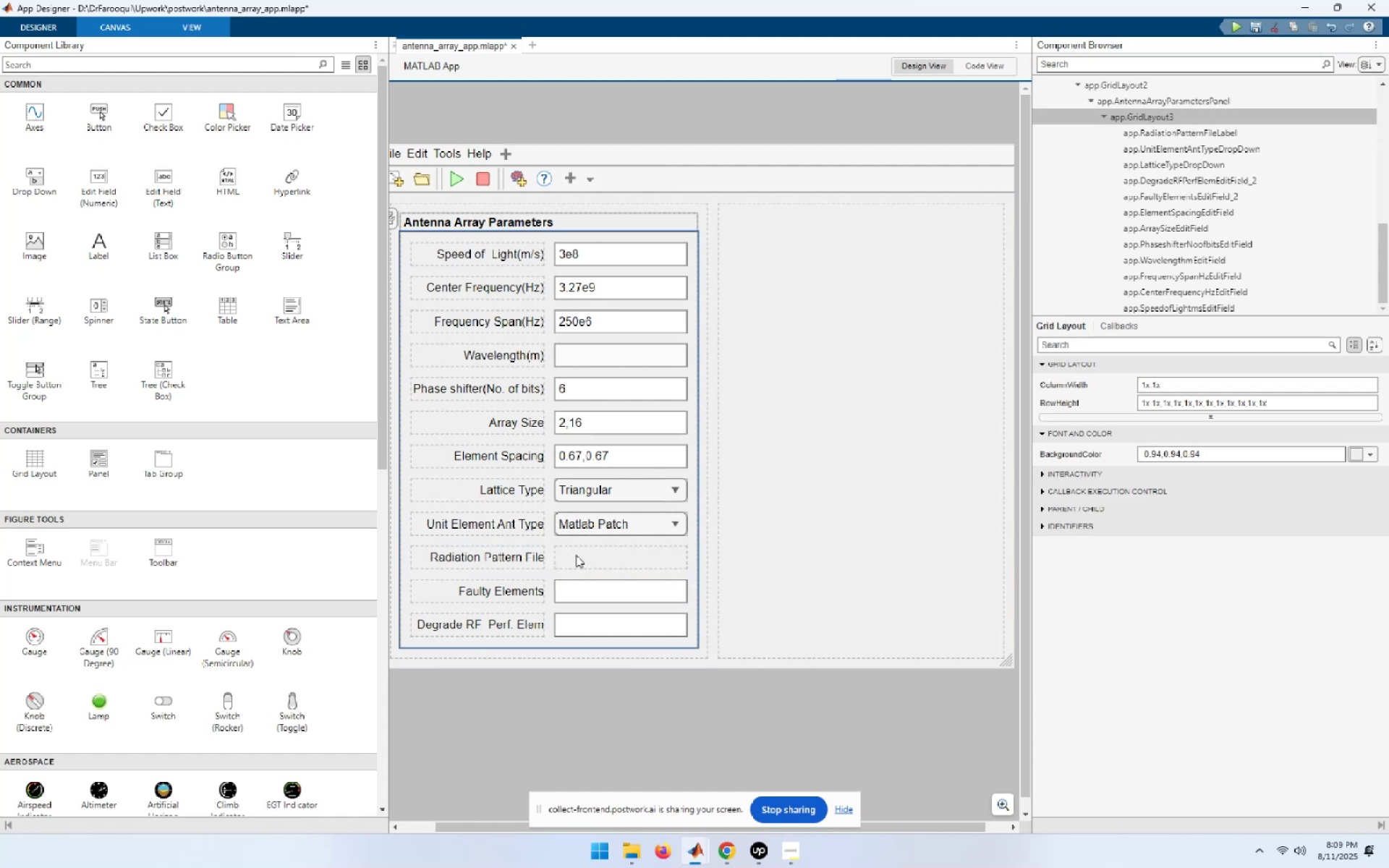 
left_click([576, 555])
 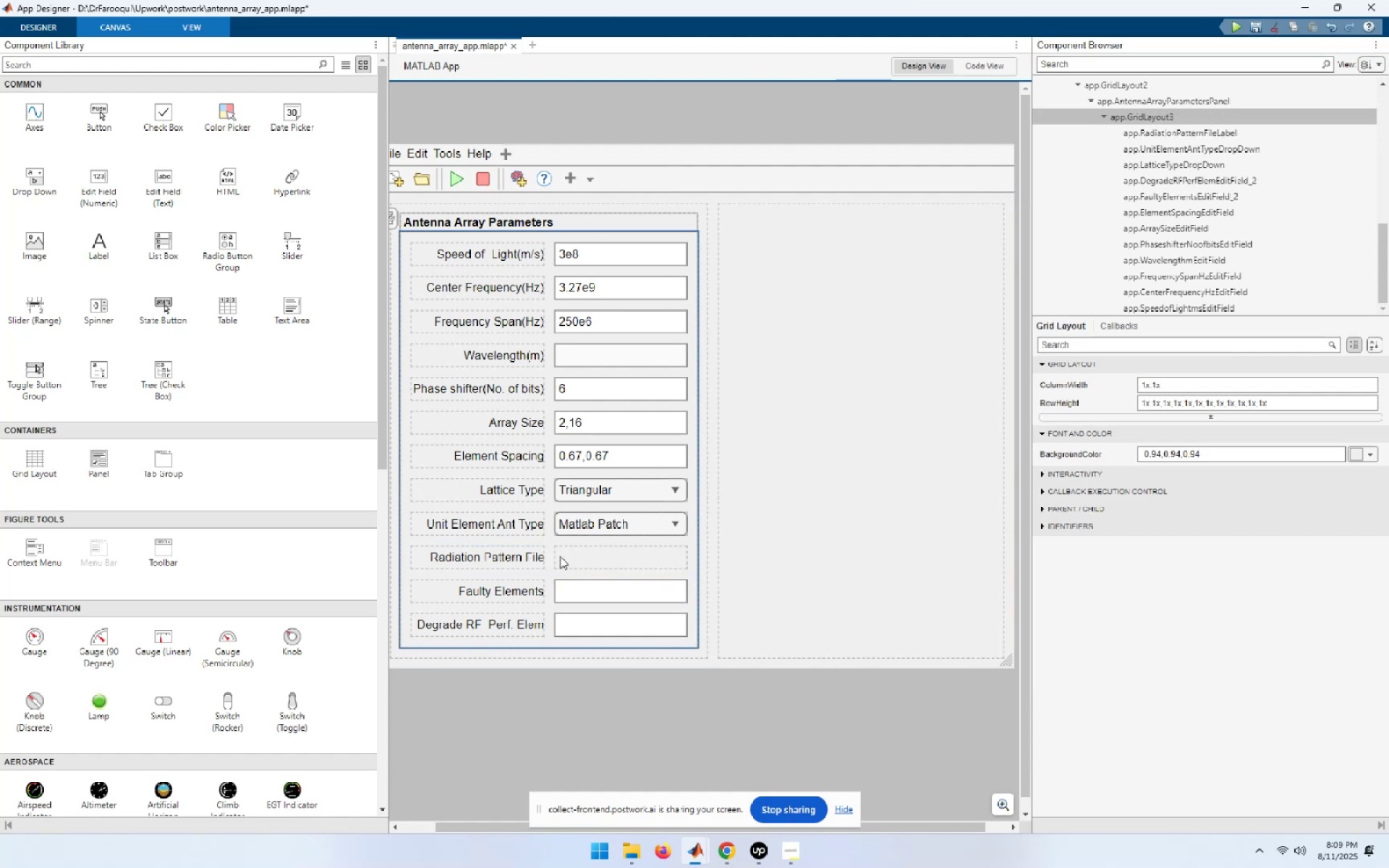 
wait(5.21)
 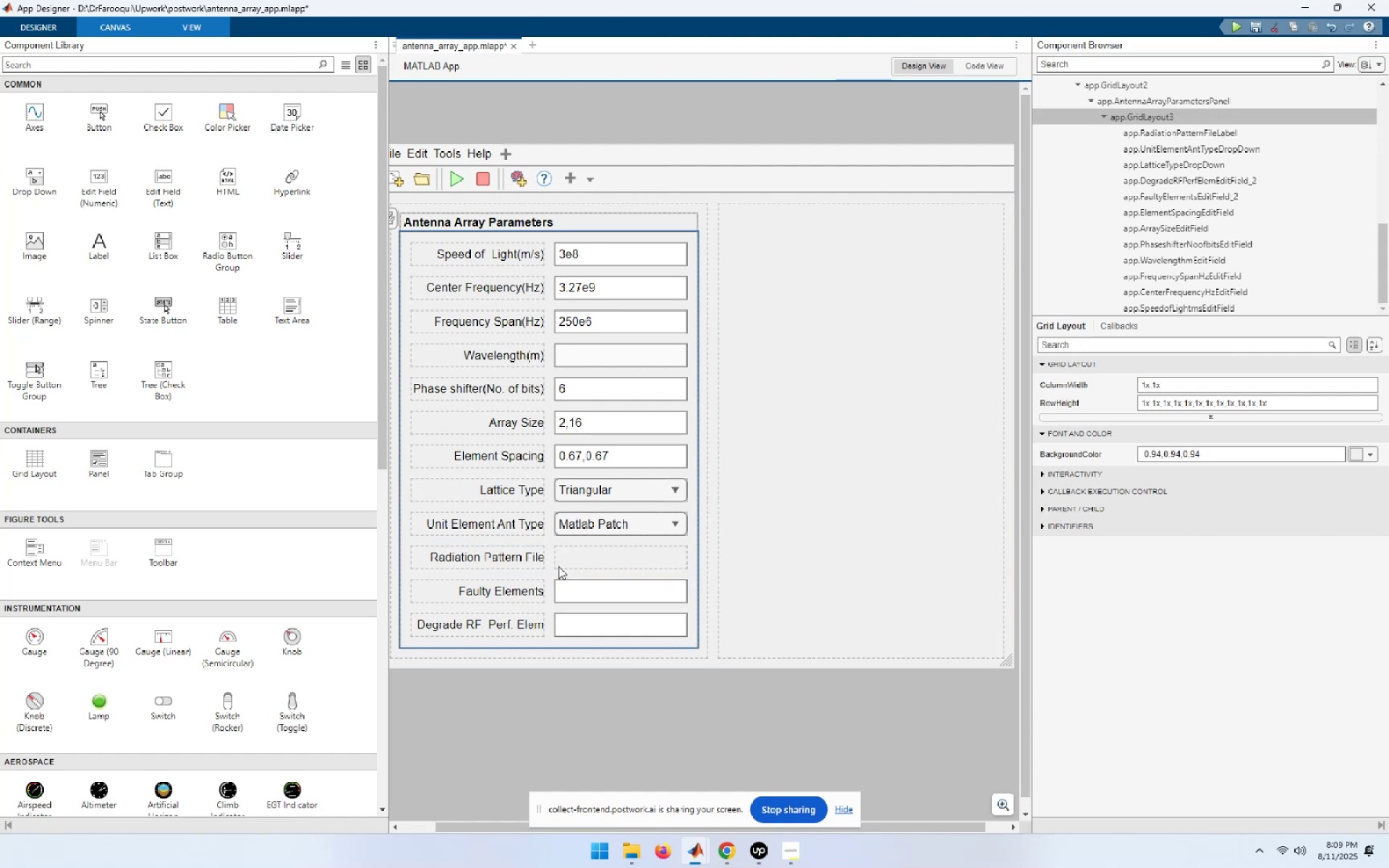 
mouse_move([326, 330])
 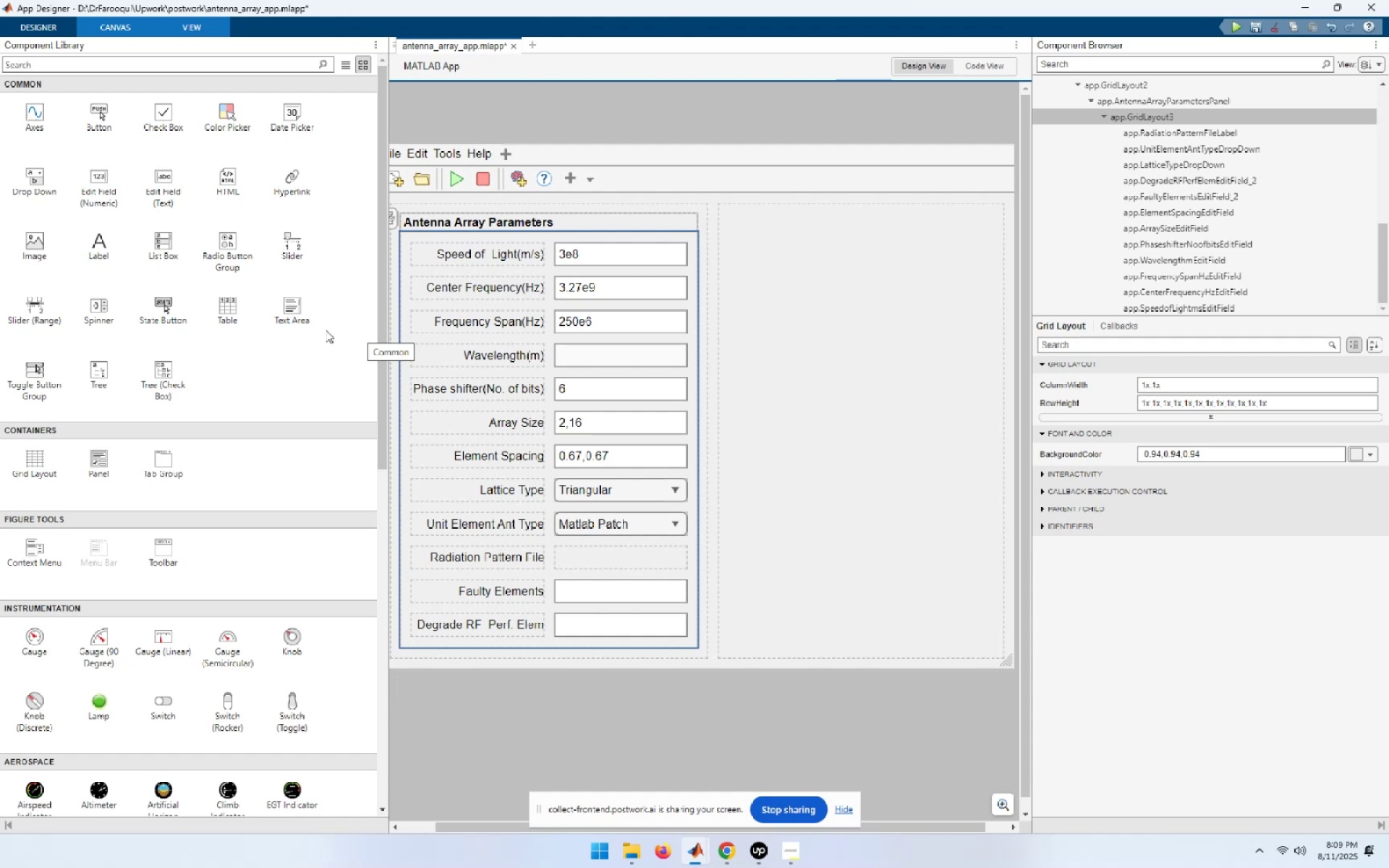 
mouse_move([156, 232])
 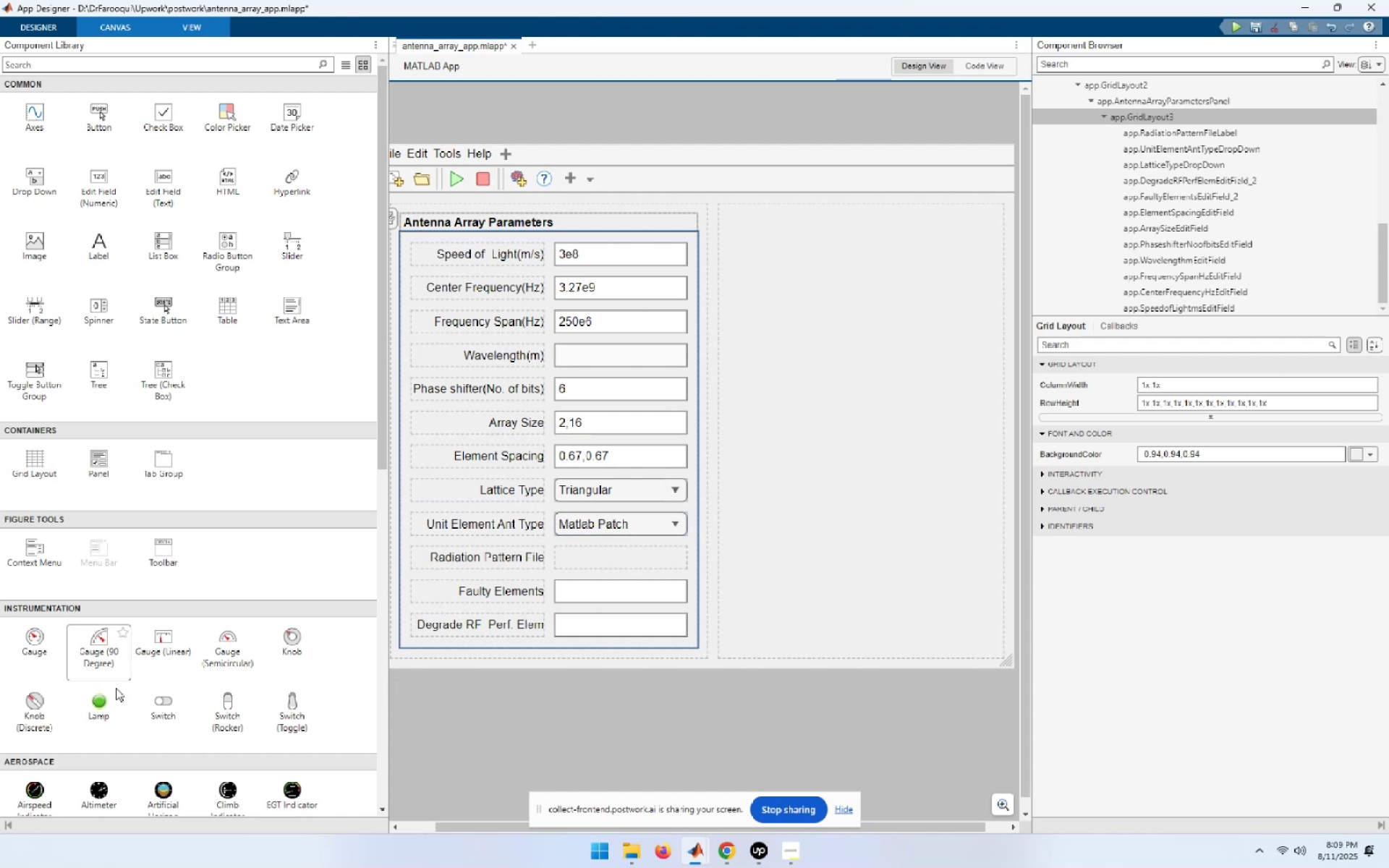 
mouse_move([53, 475])
 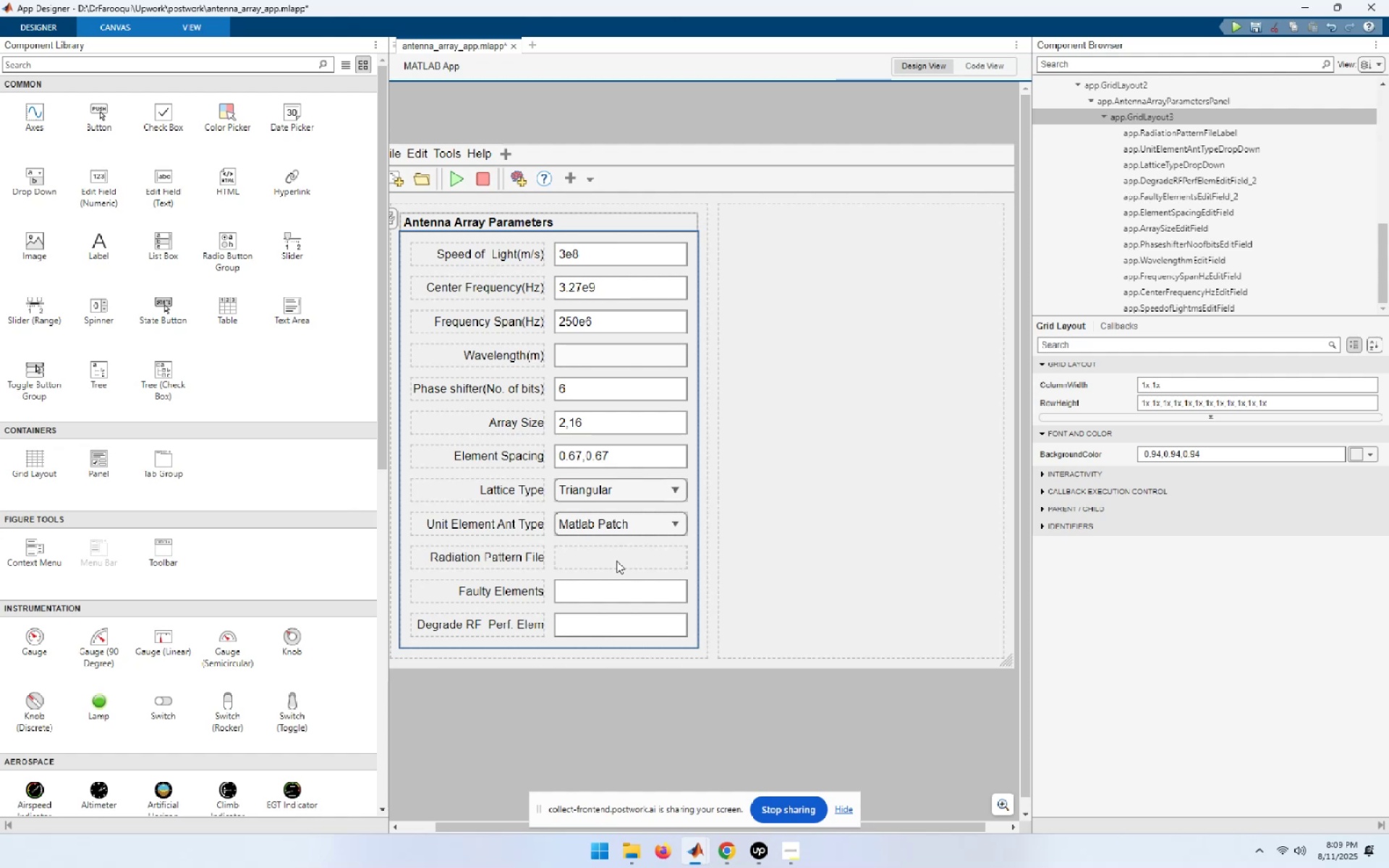 
wait(9.92)
 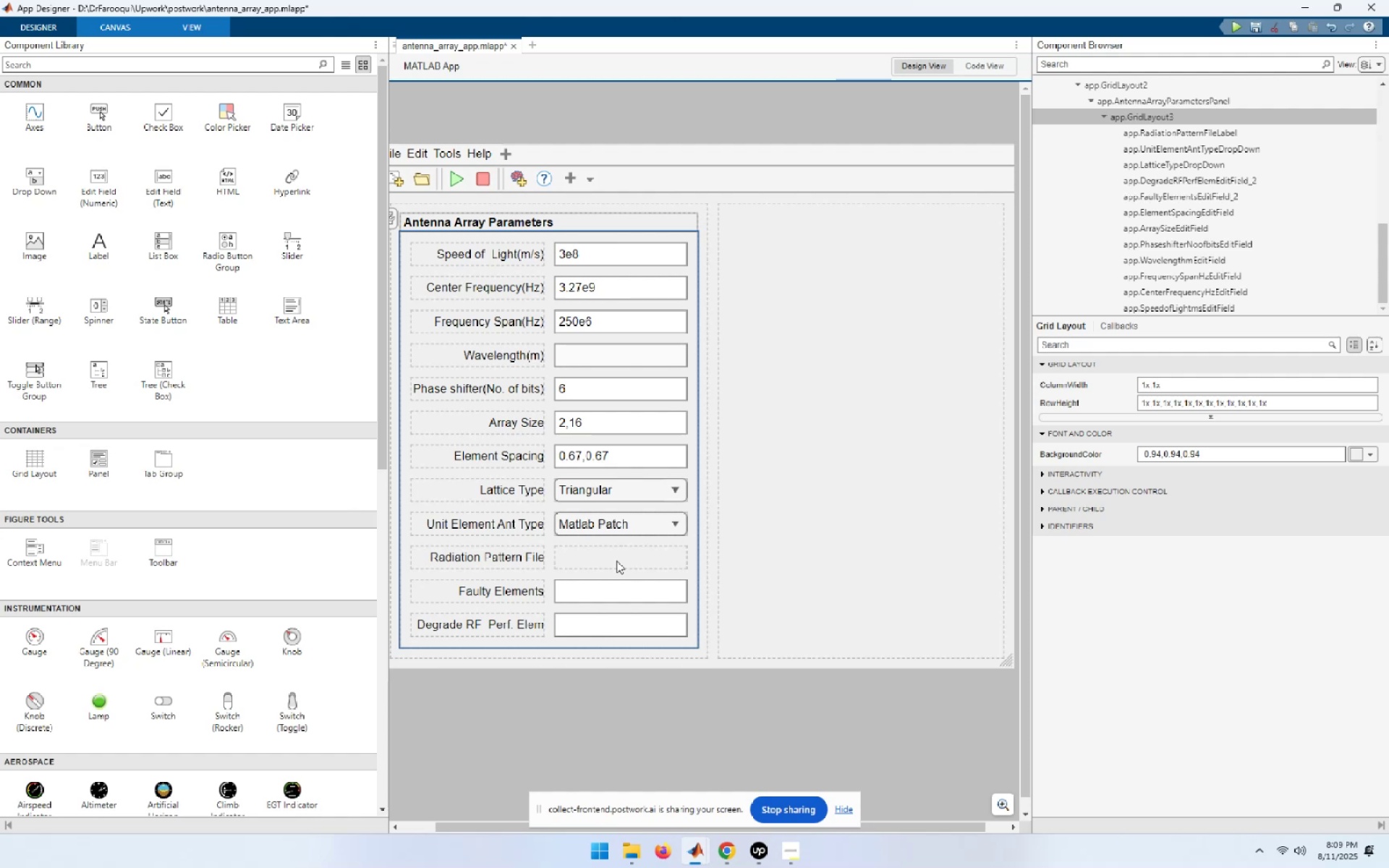 
mouse_move([249, 368])
 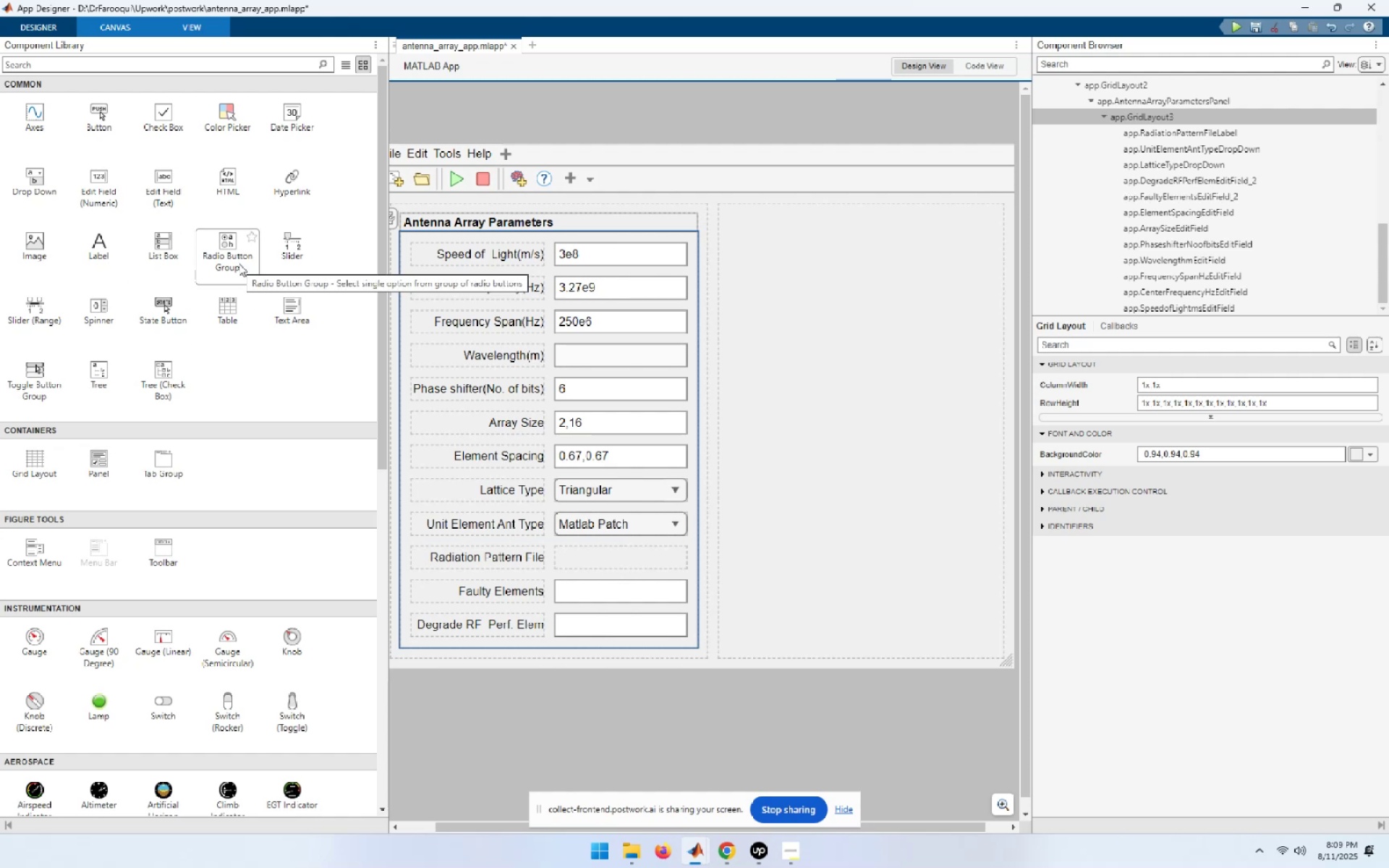 
mouse_move([256, 457])
 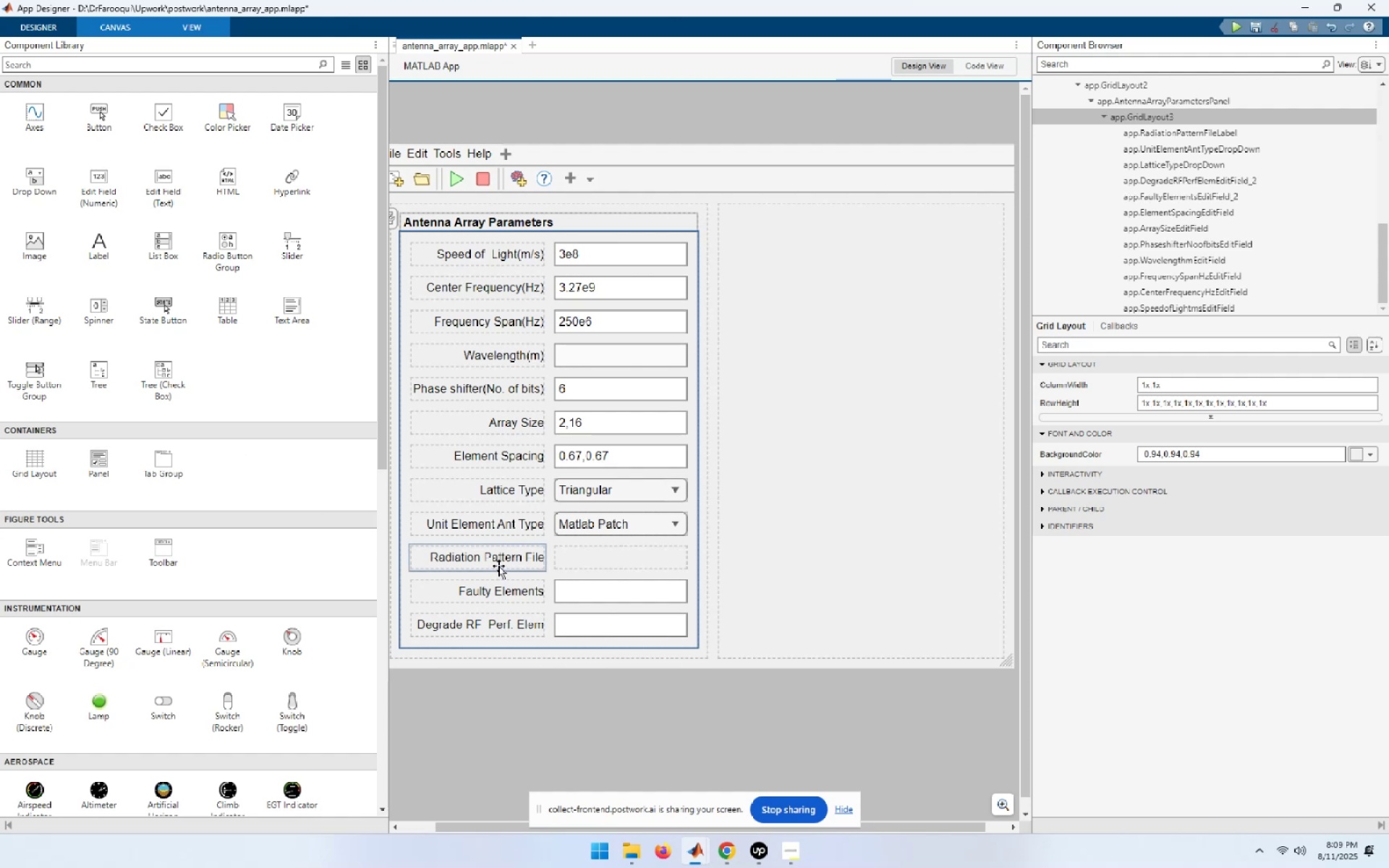 
left_click([499, 560])
 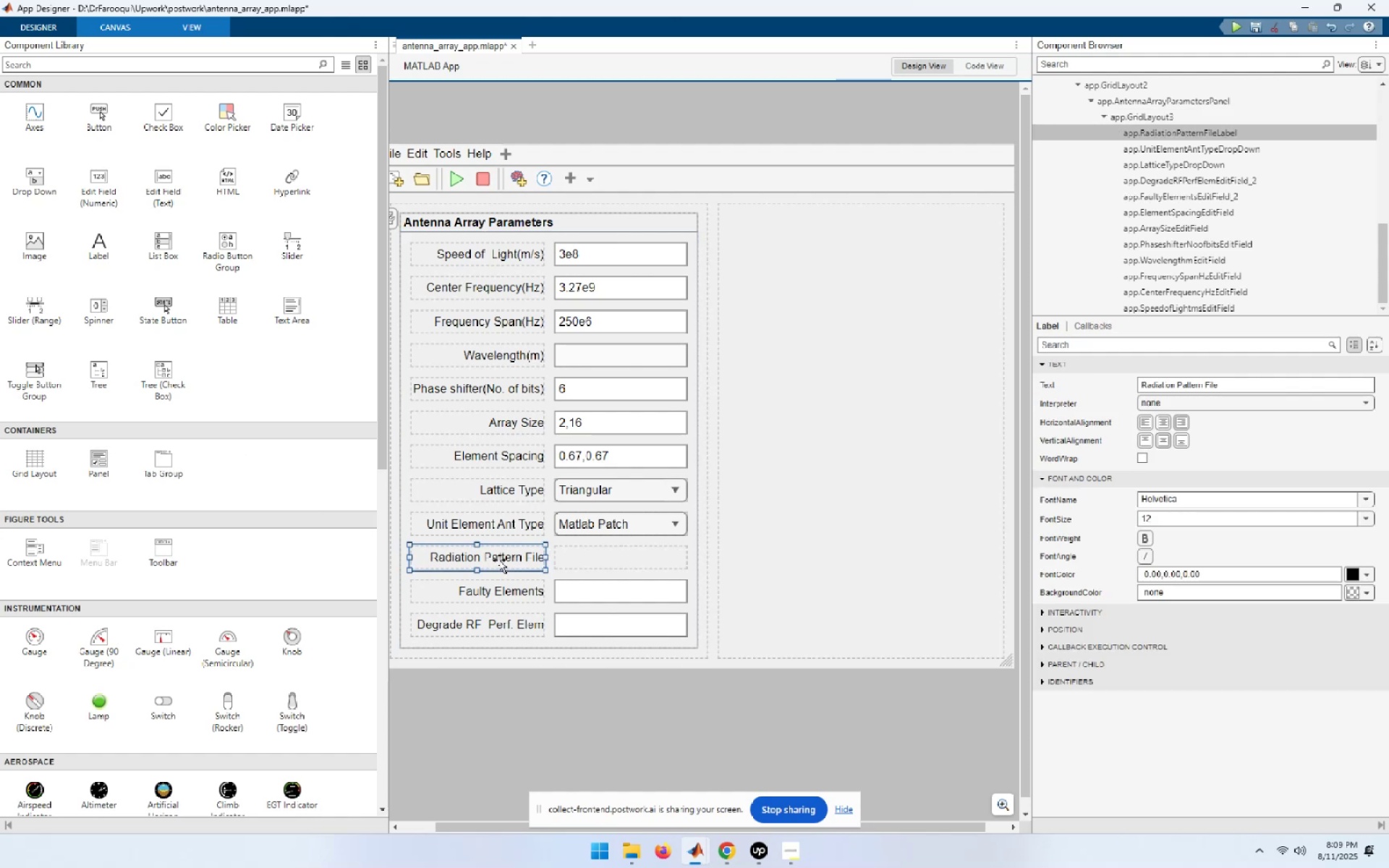 
key(F2)
 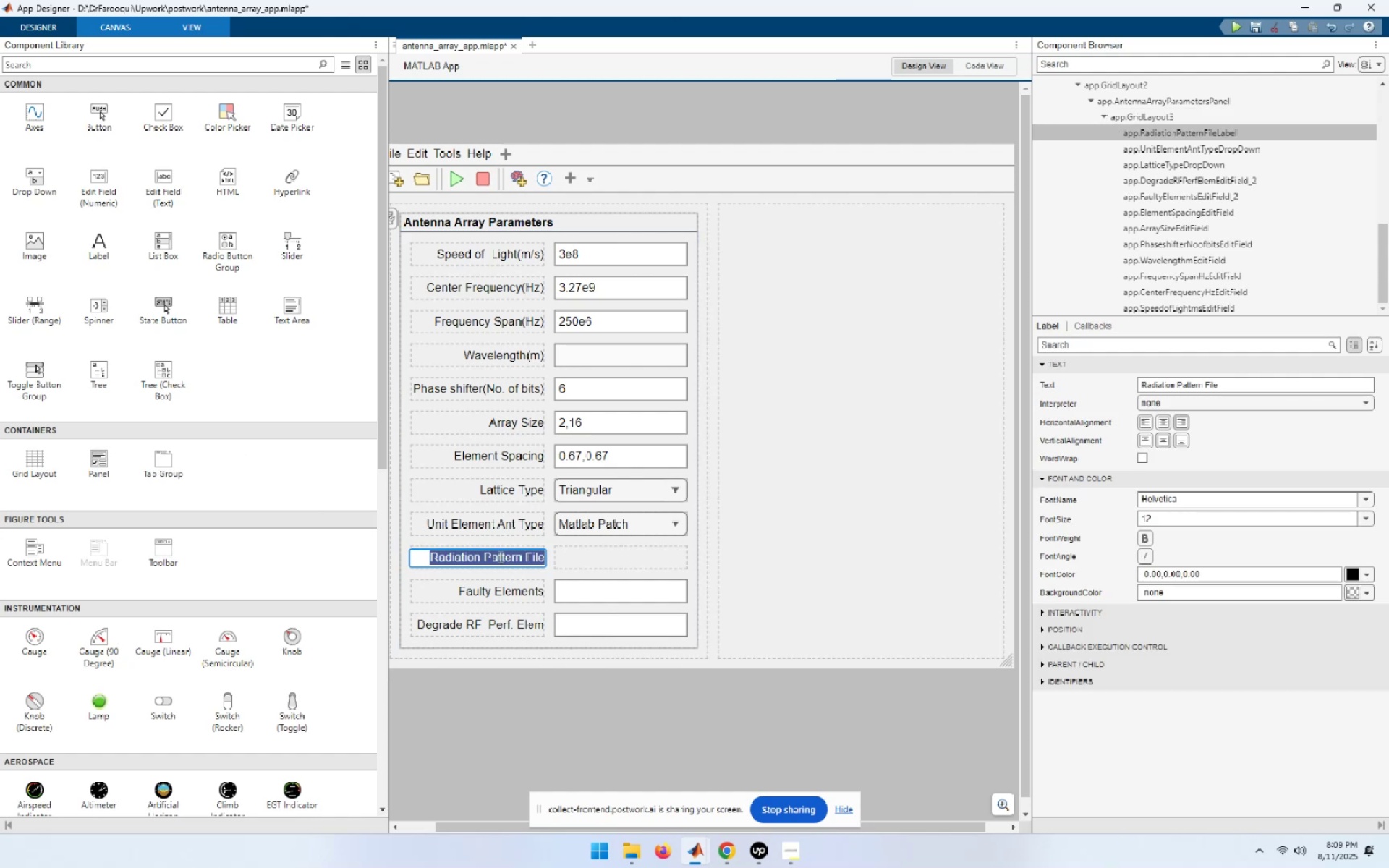 
wait(5.17)
 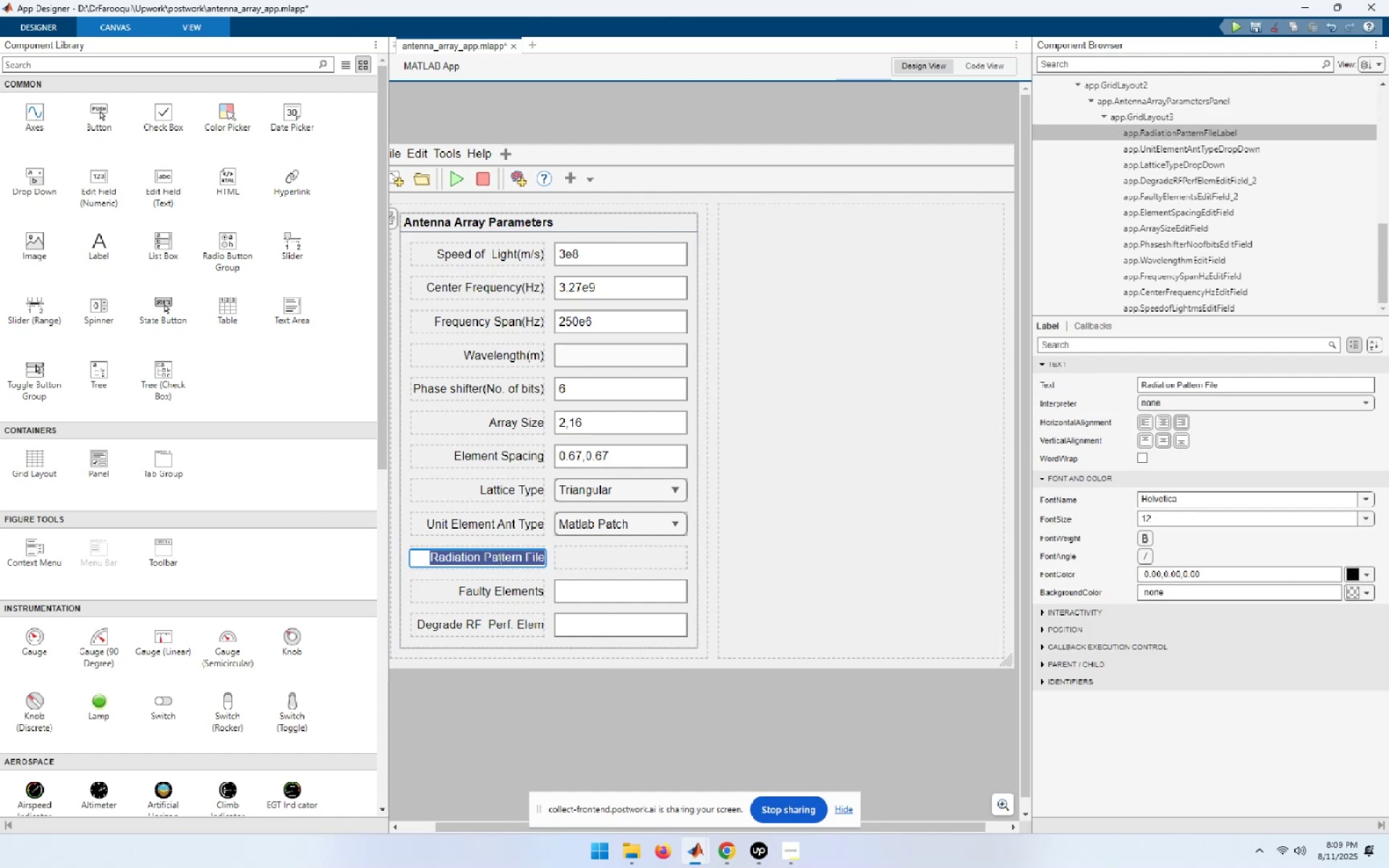 
key(Escape)
 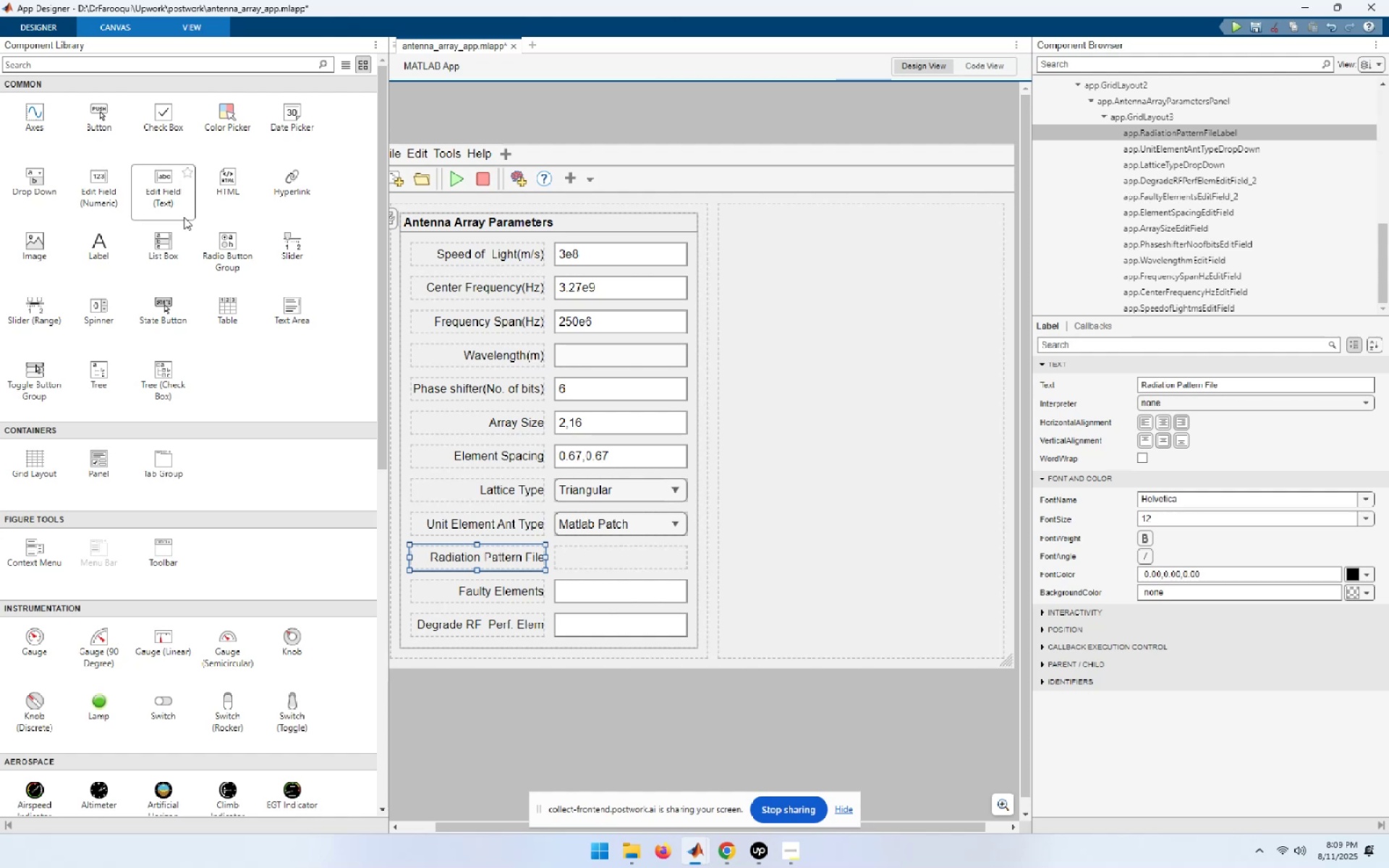 
mouse_move([199, 279])
 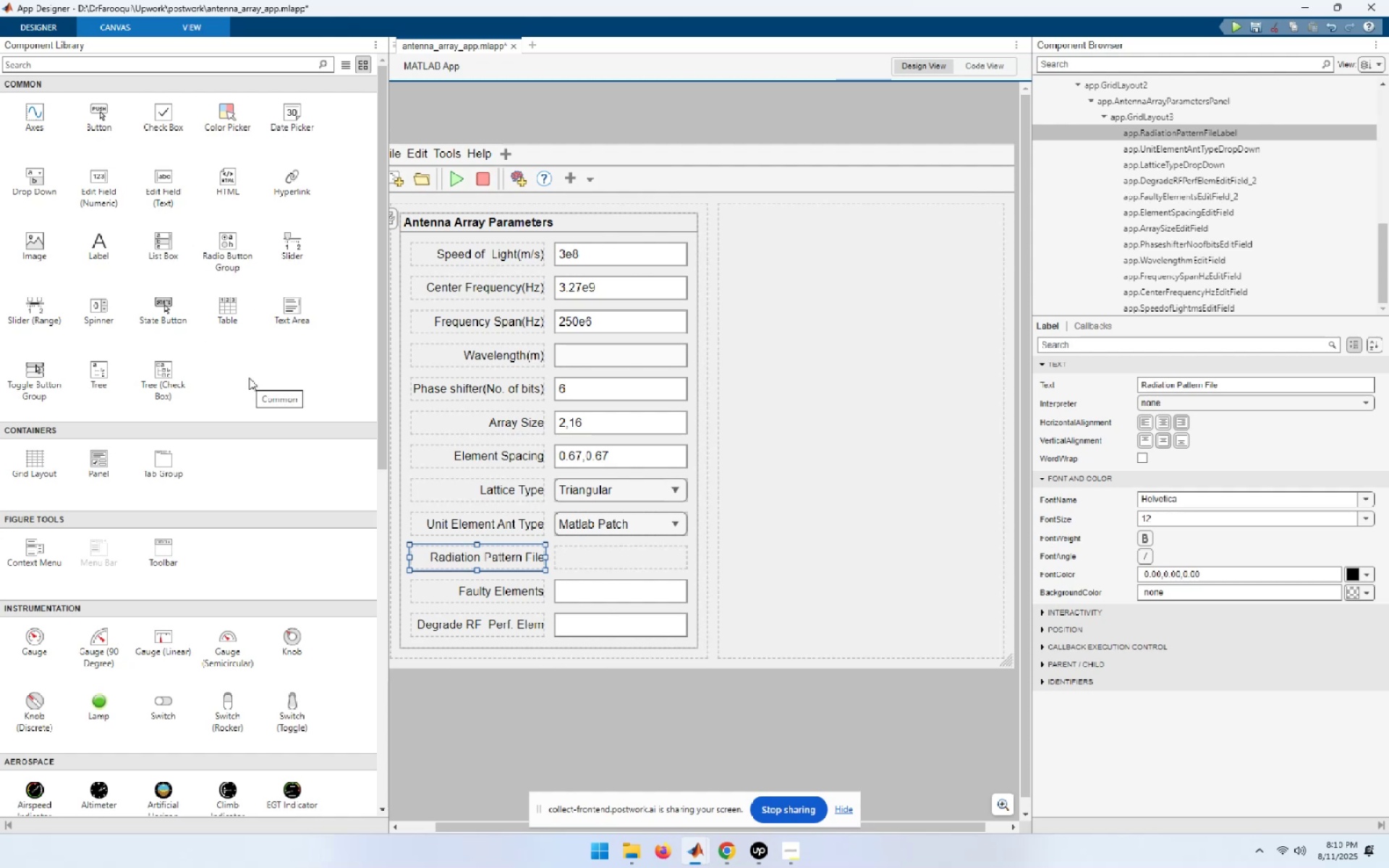 
wait(20.04)
 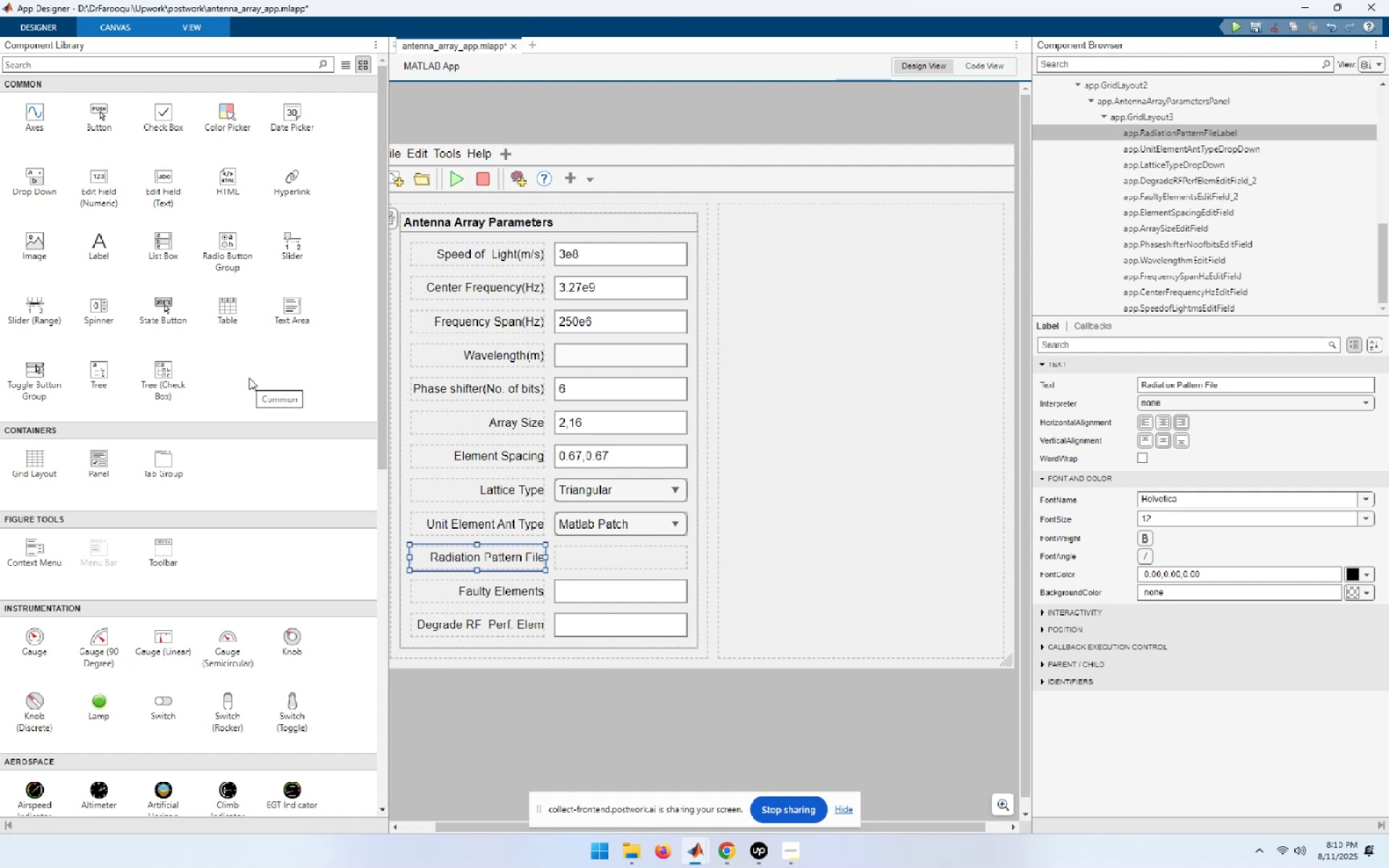 
mouse_move([122, 195])
 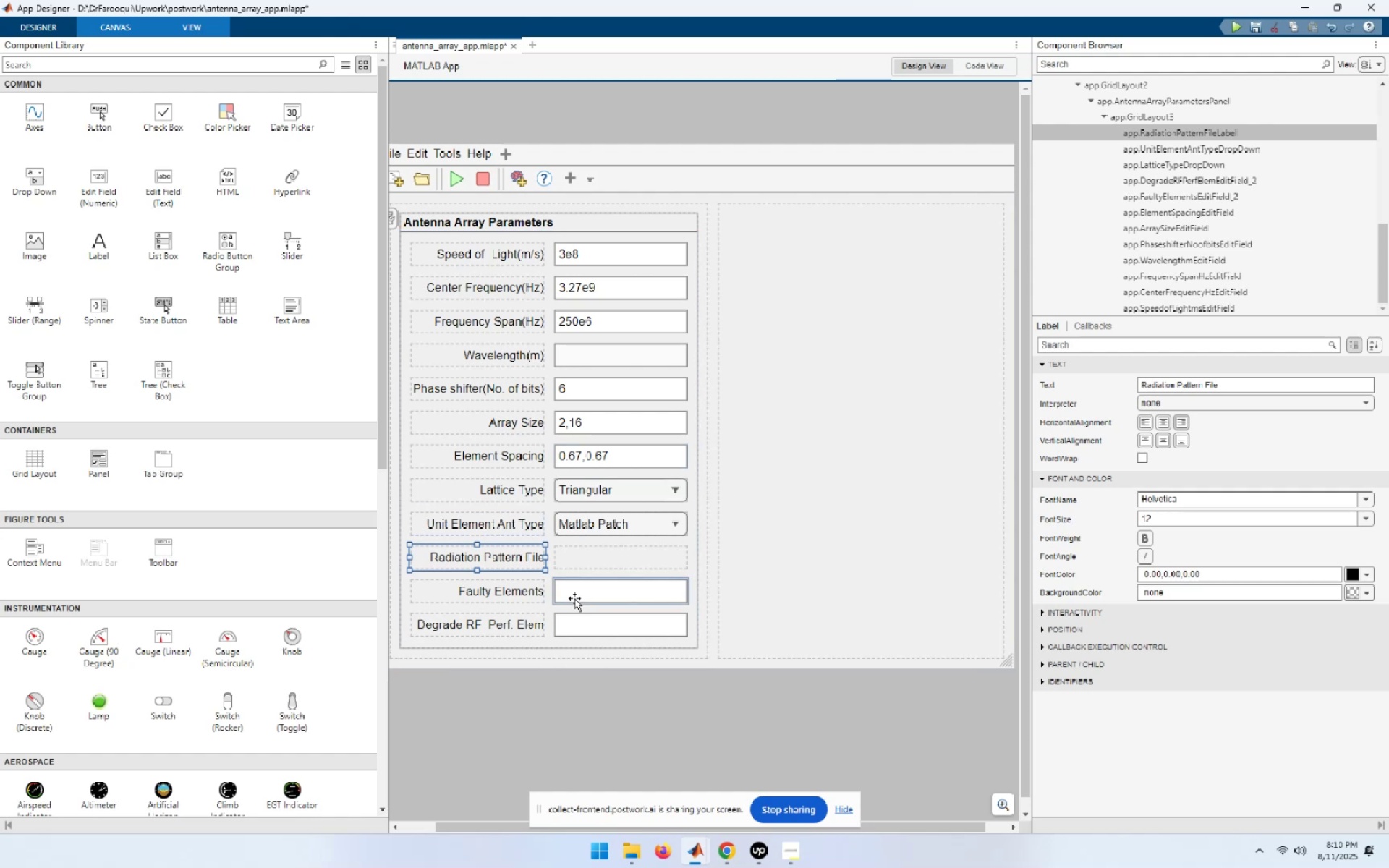 
wait(7.01)
 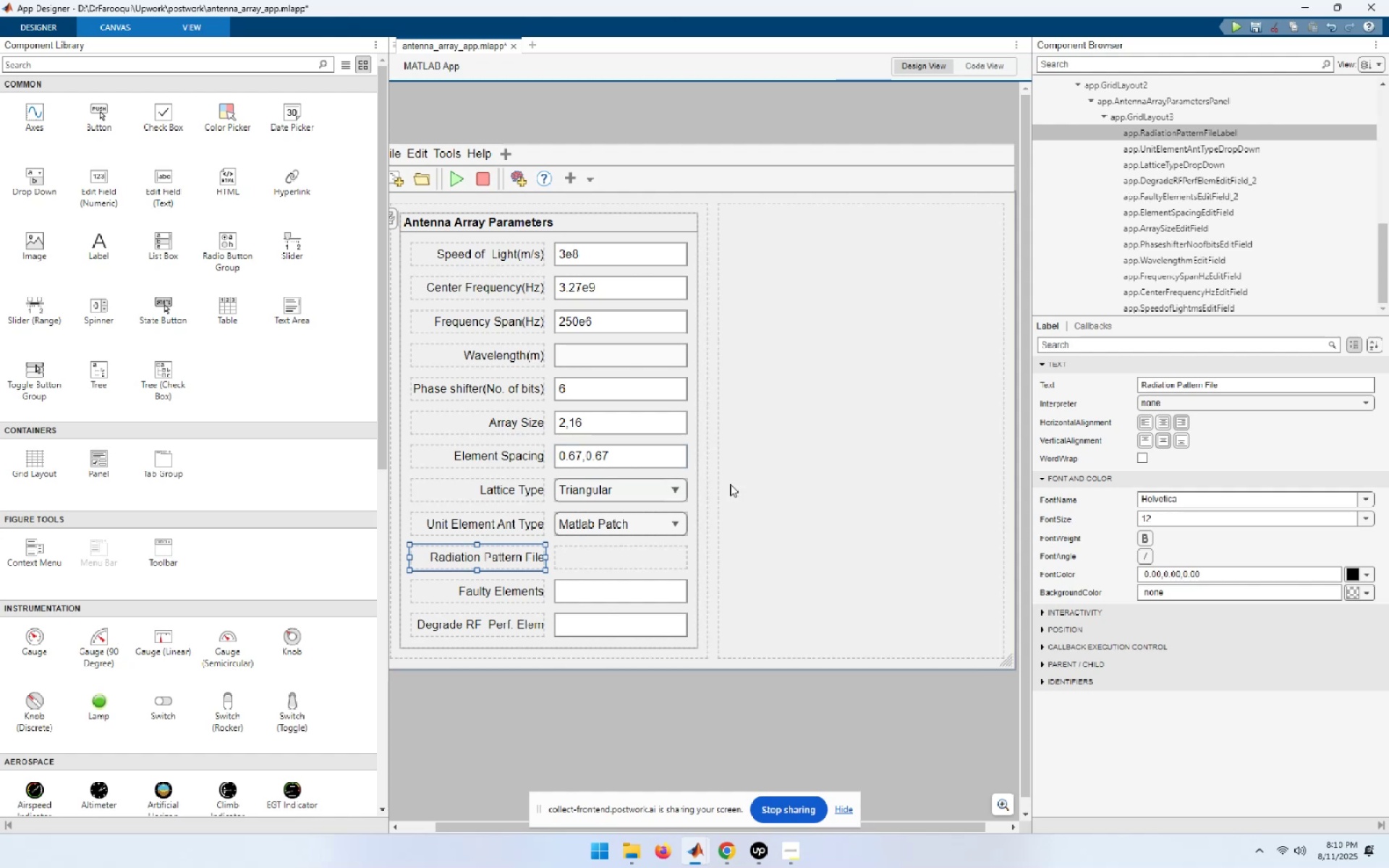 
key(Delete)
 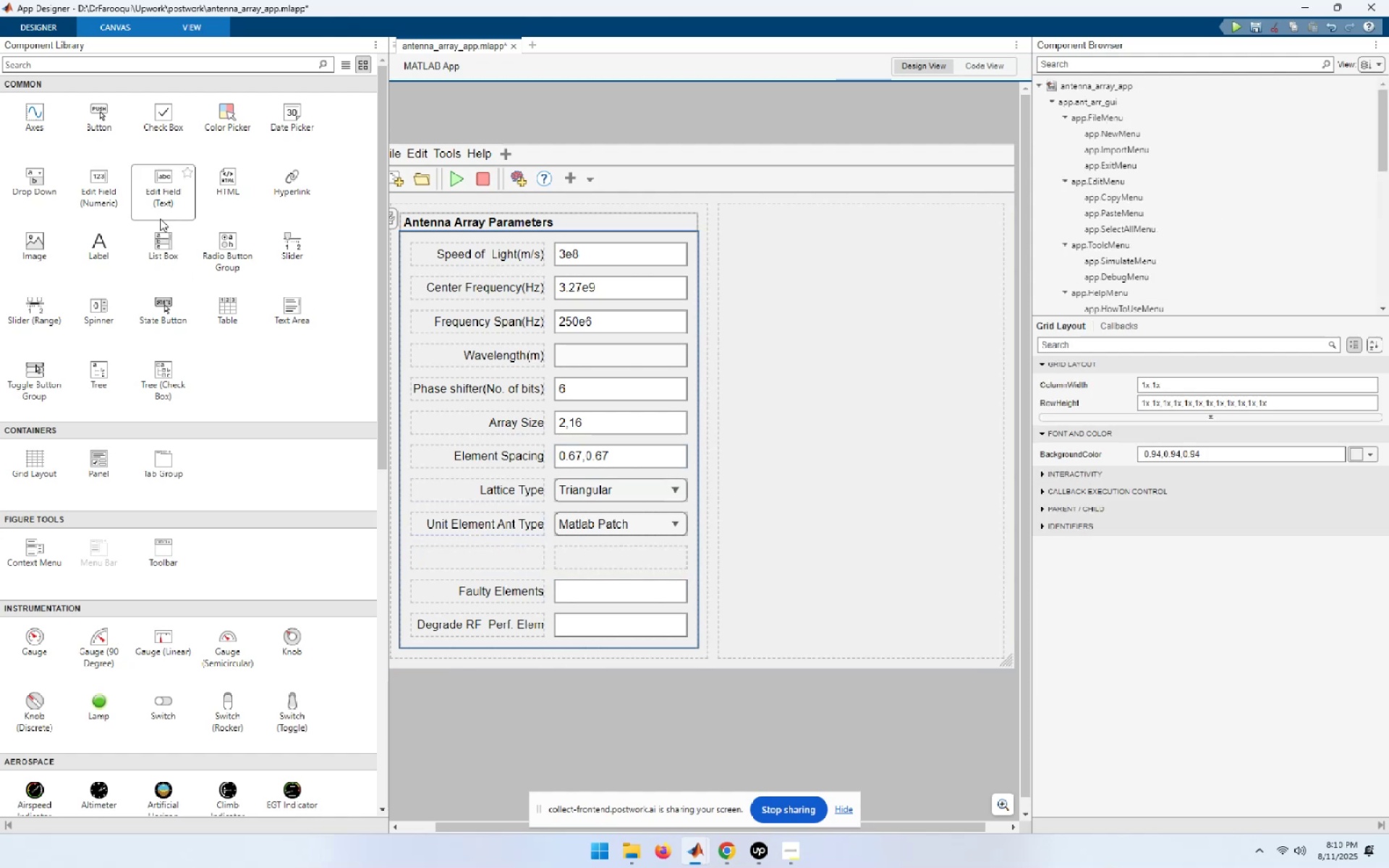 
left_click_drag(start_coordinate=[161, 183], to_coordinate=[541, 561])
 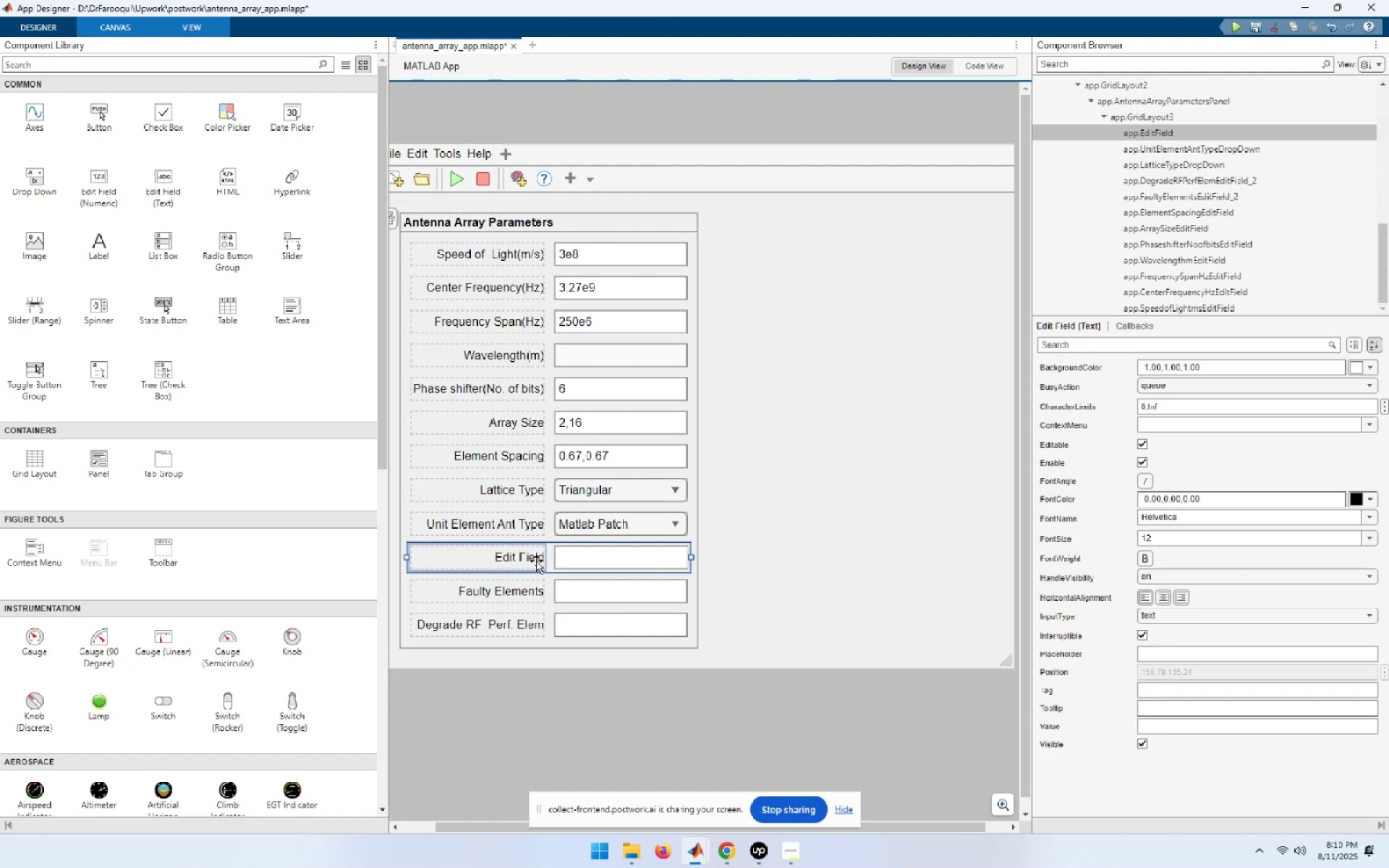 
left_click([530, 558])
 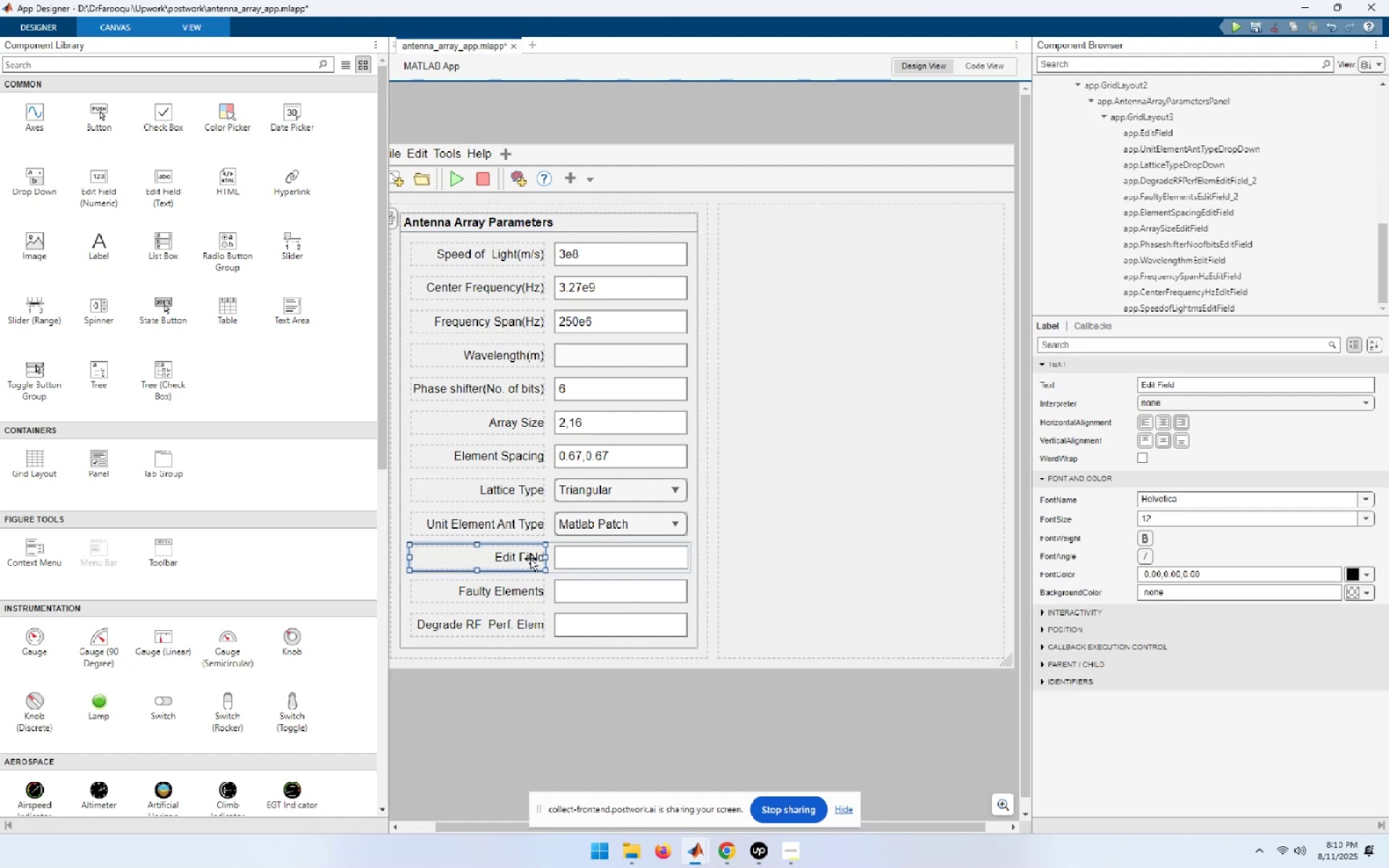 
left_click([530, 558])
 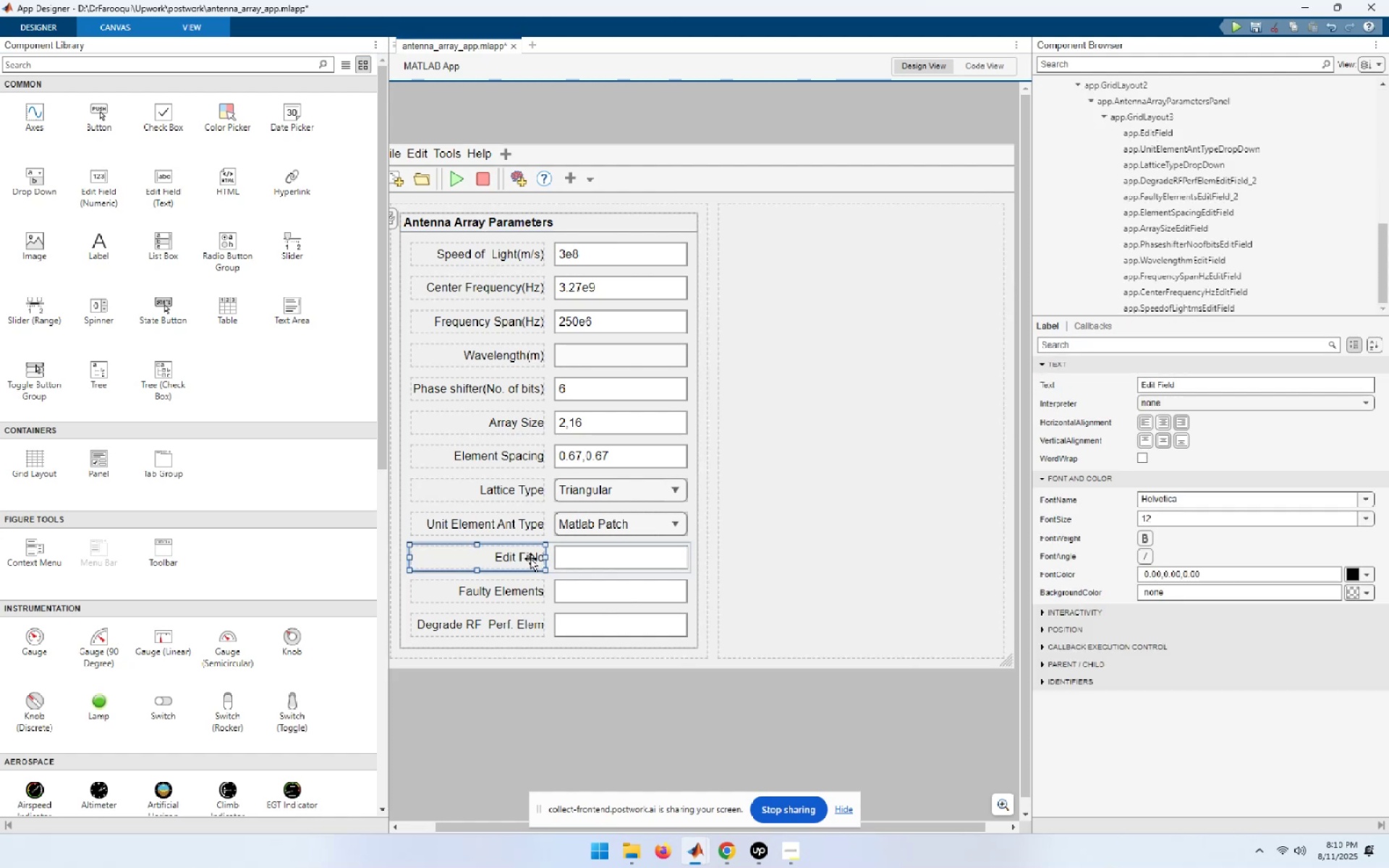 
key(F2)
 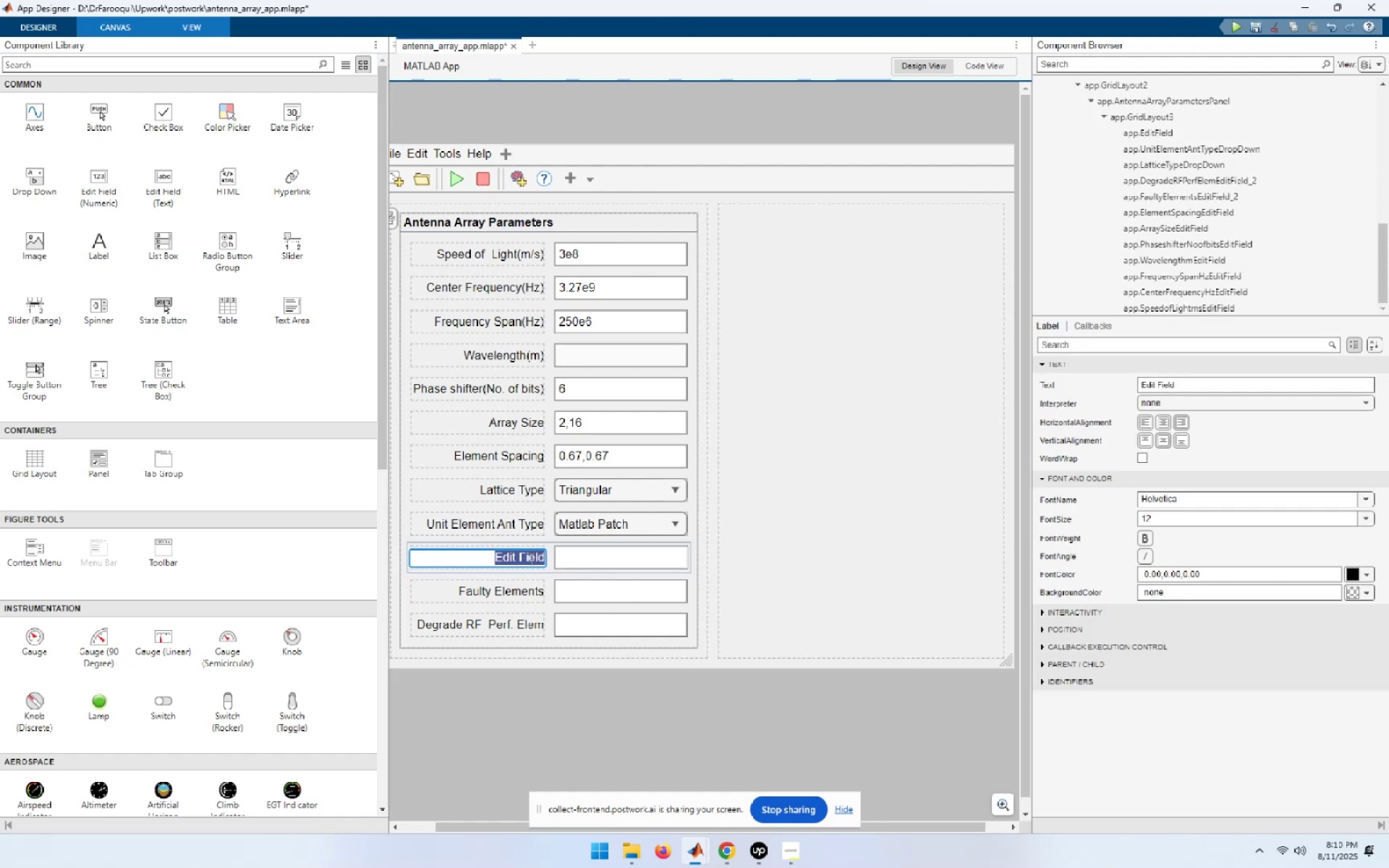 
key(Control+V)
 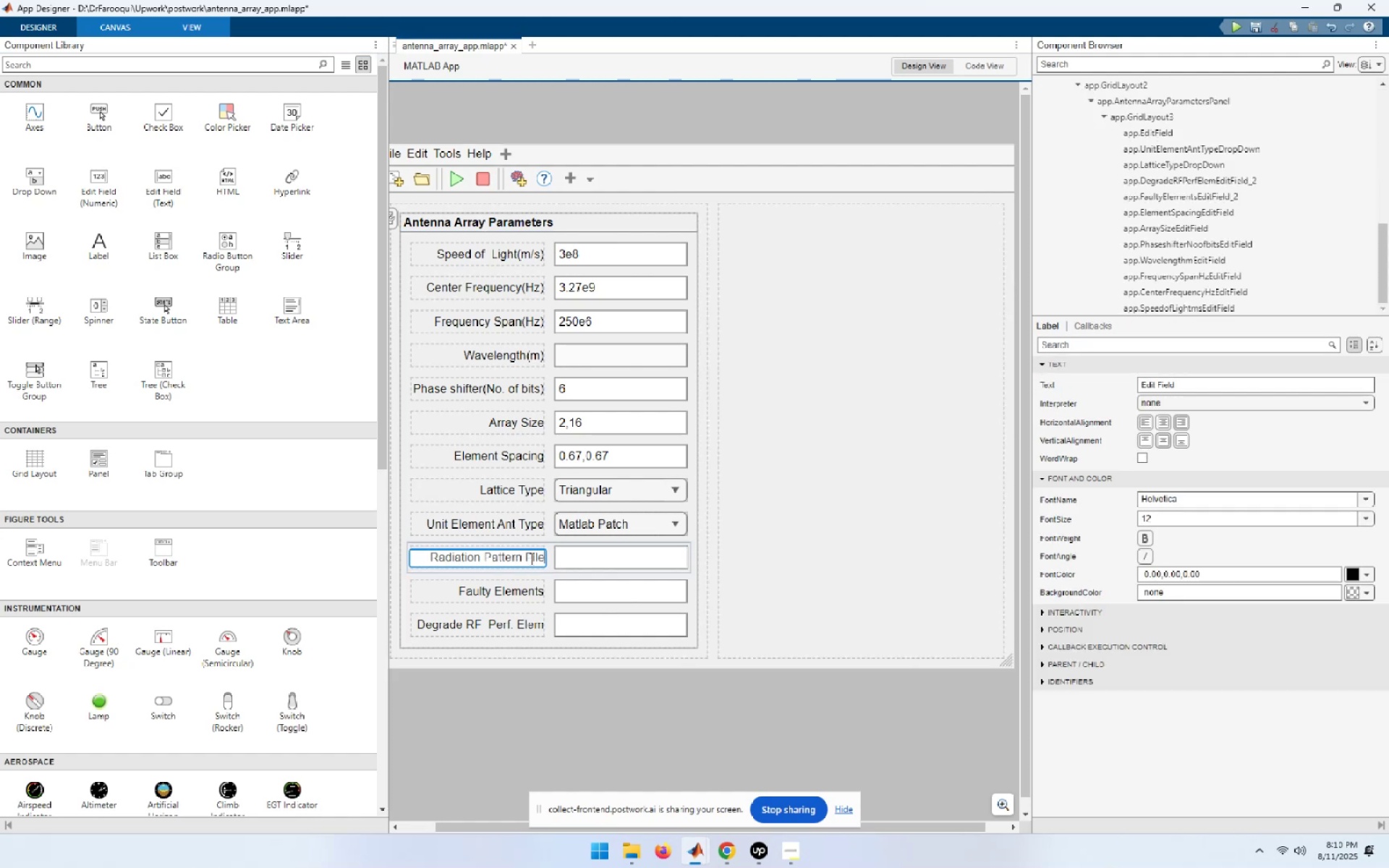 
key(NumpadEnter)
 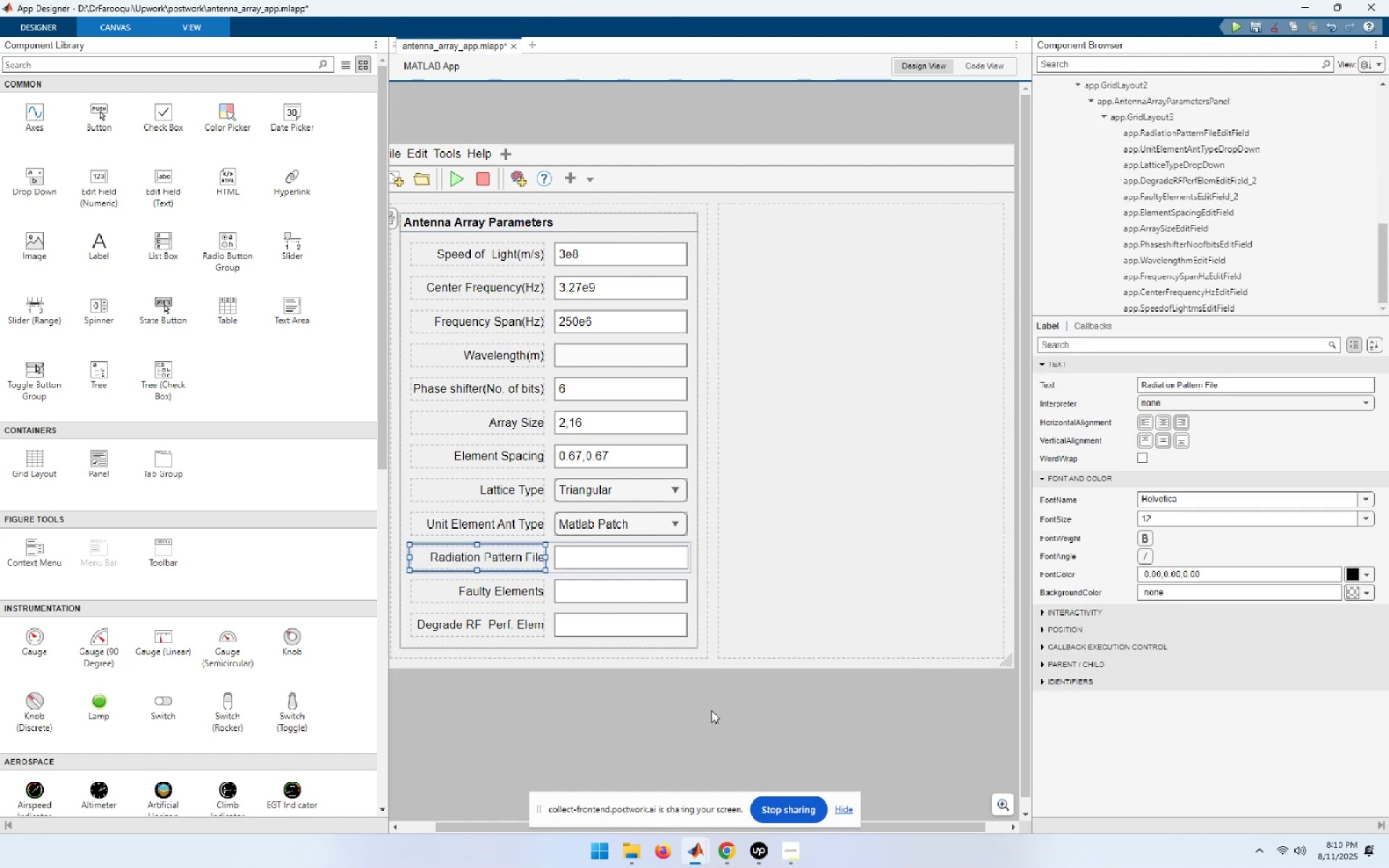 
left_click([713, 701])
 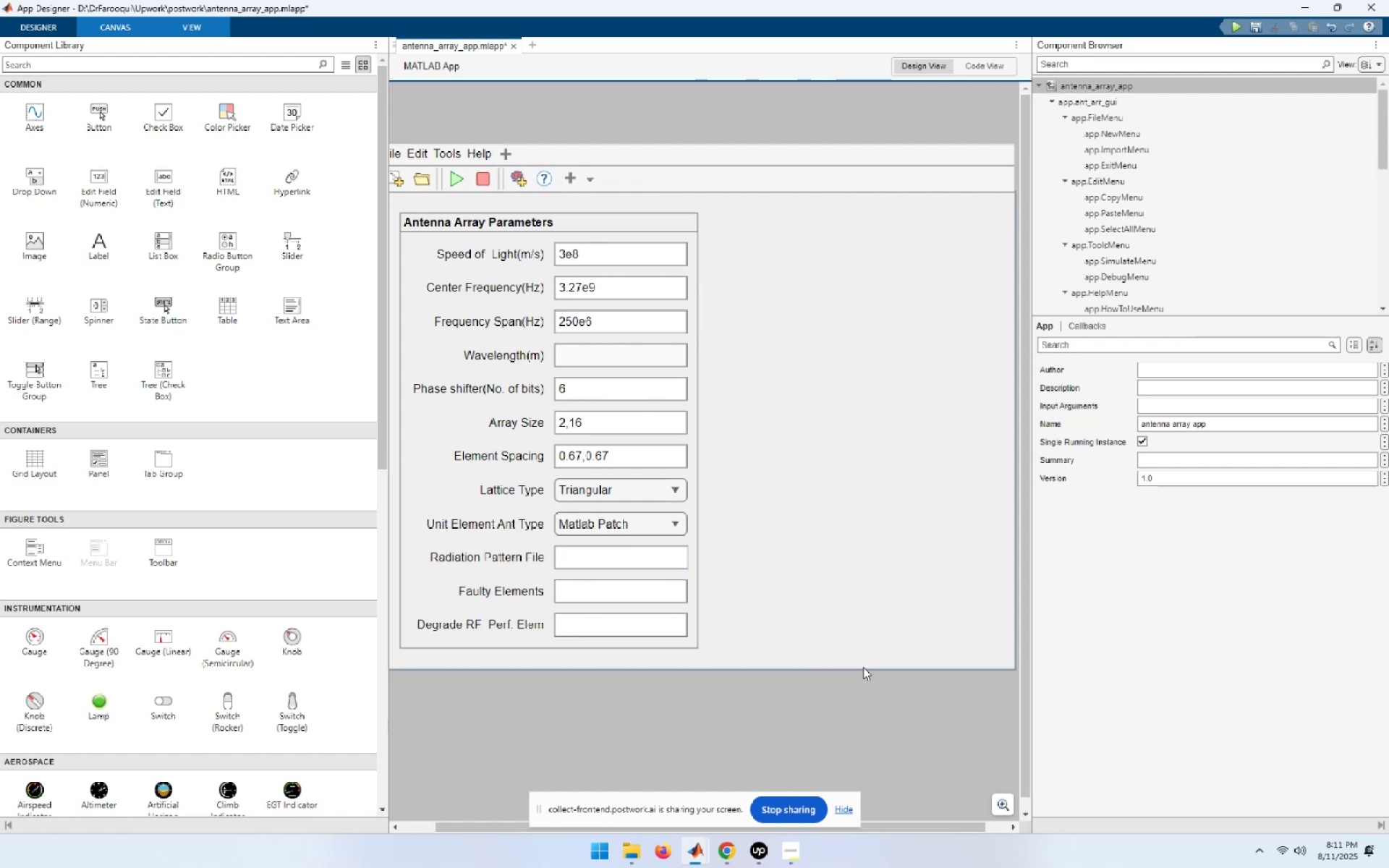 
wait(8.68)
 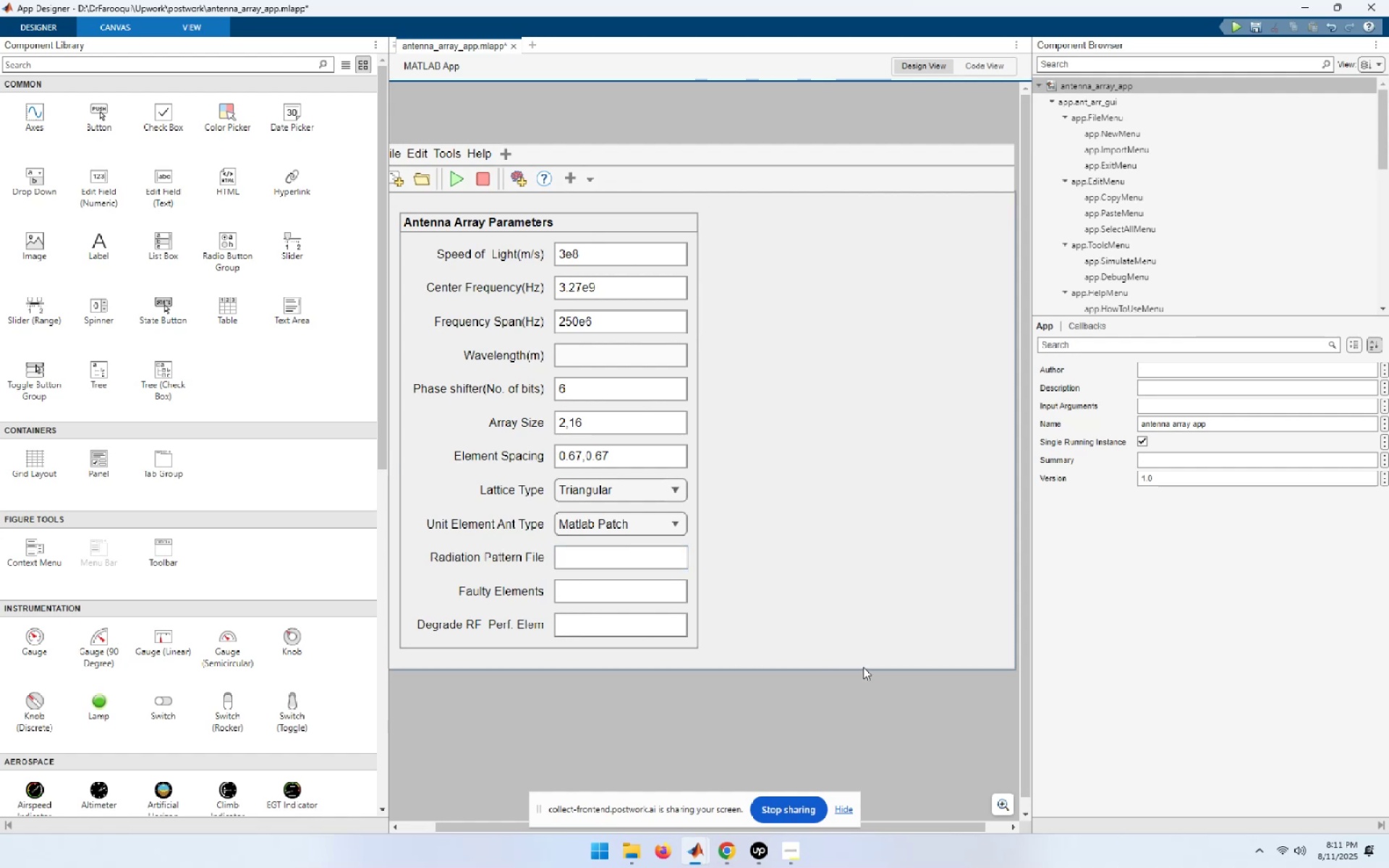 
left_click([1239, 27])
 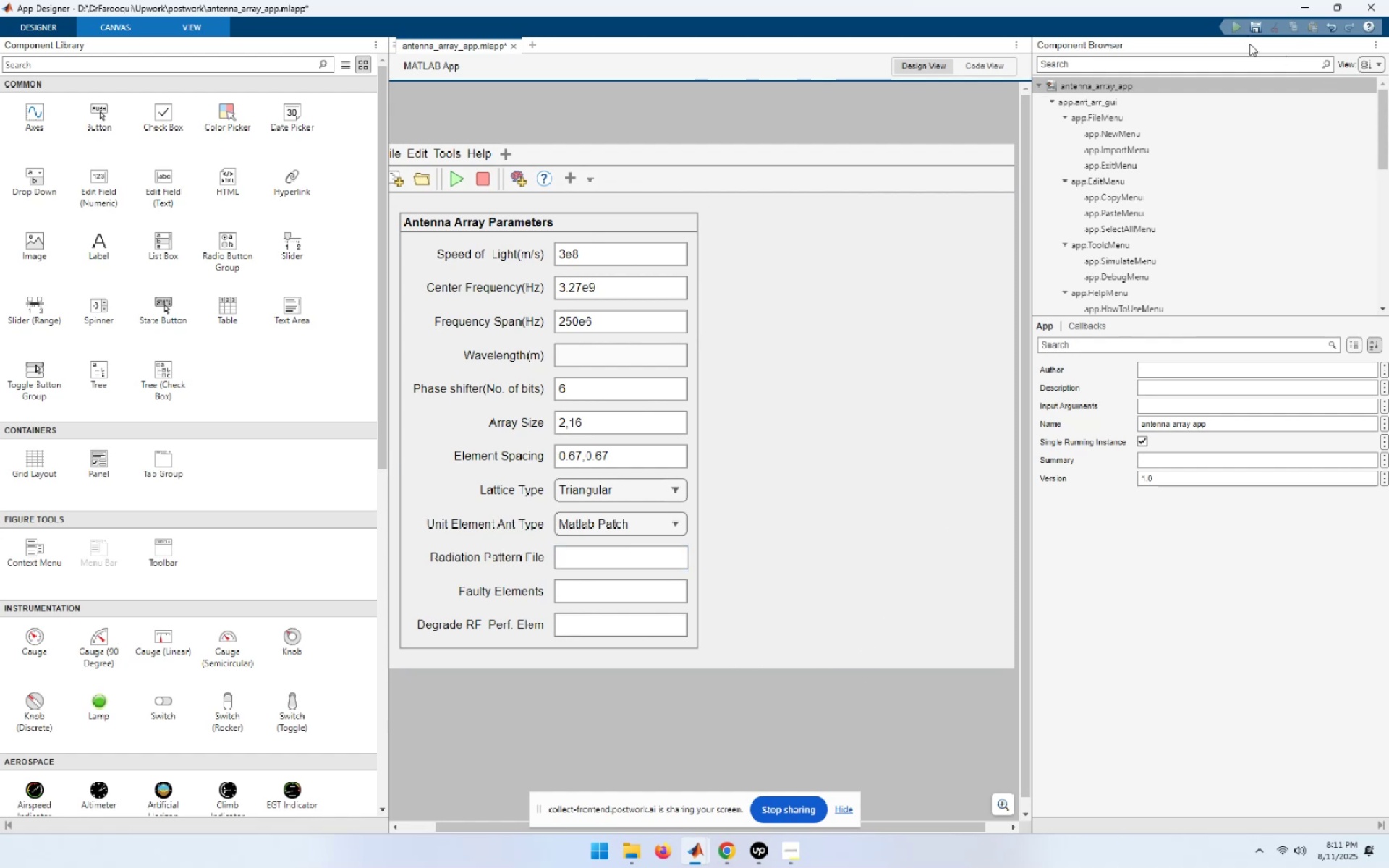 
mouse_move([1199, 370])
 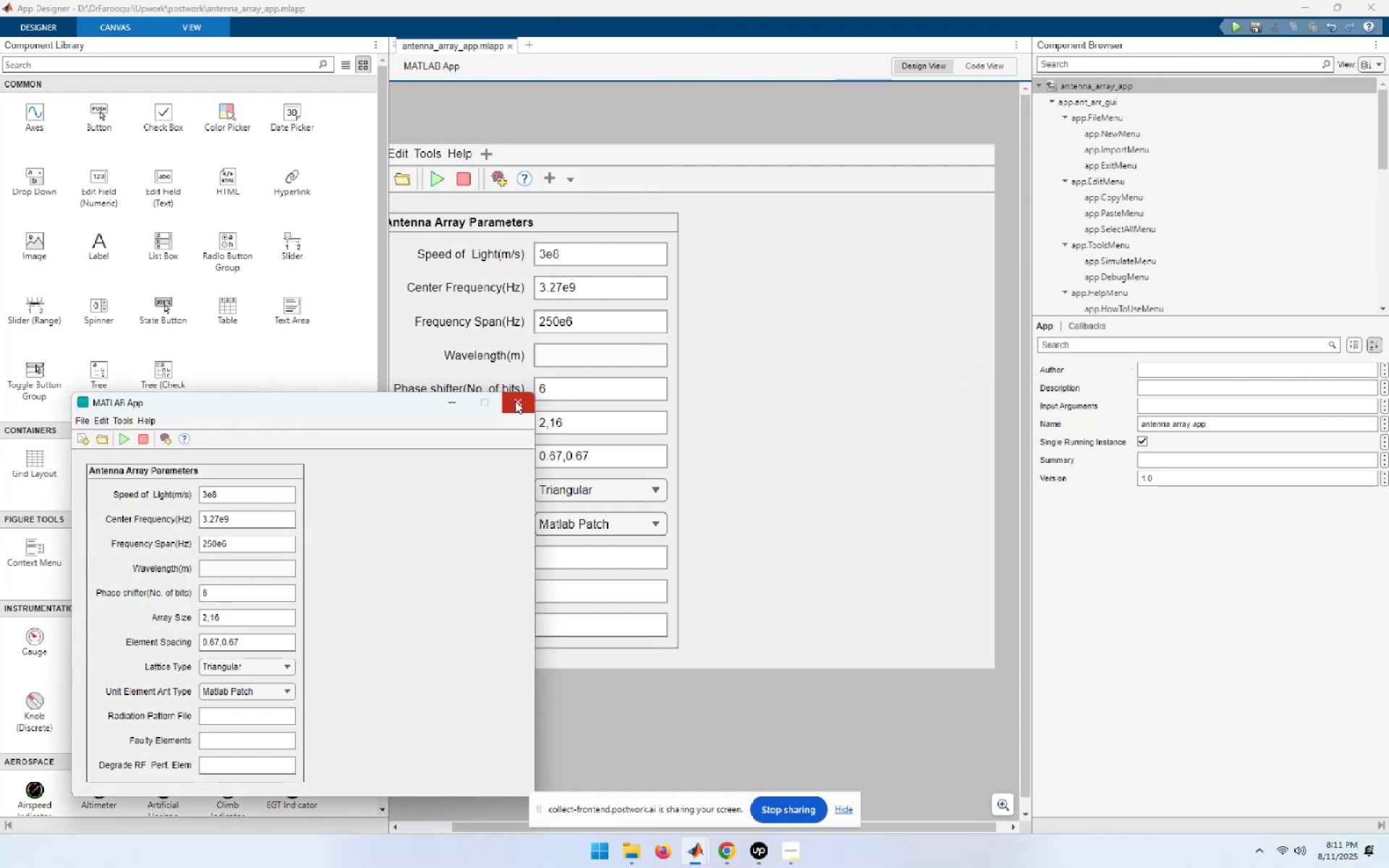 
left_click([515, 401])
 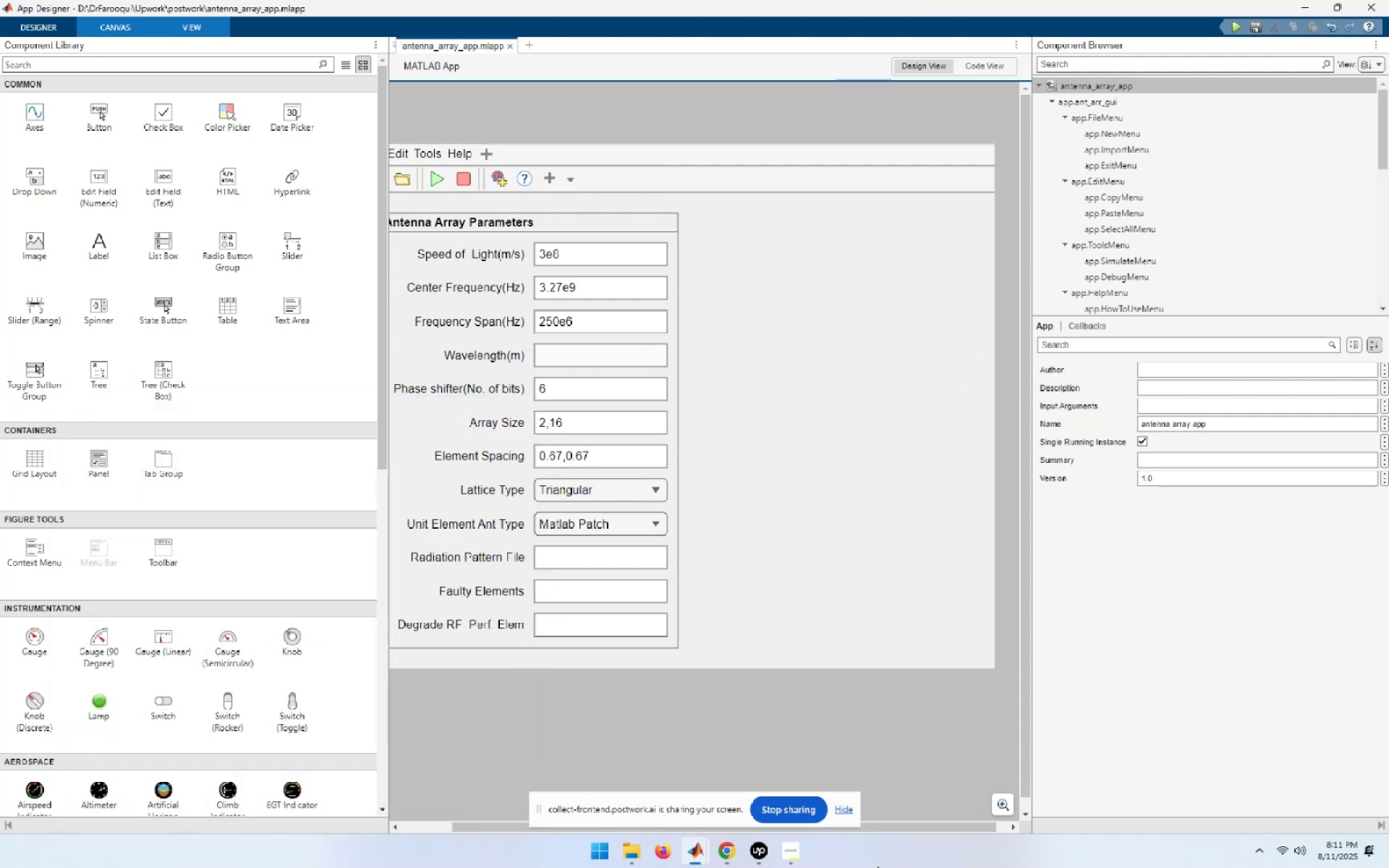 
mouse_move([694, 849])
 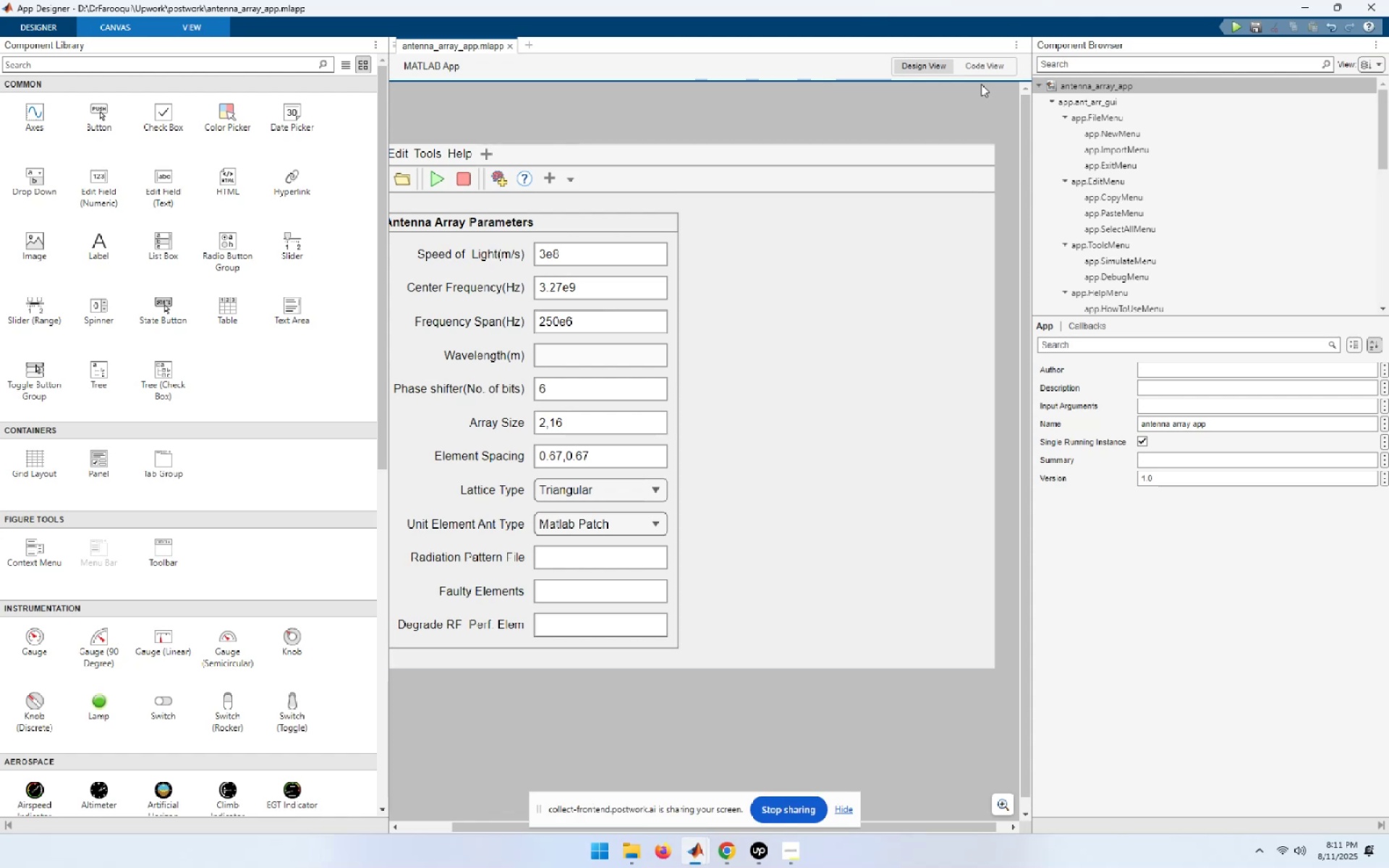 
left_click([985, 67])
 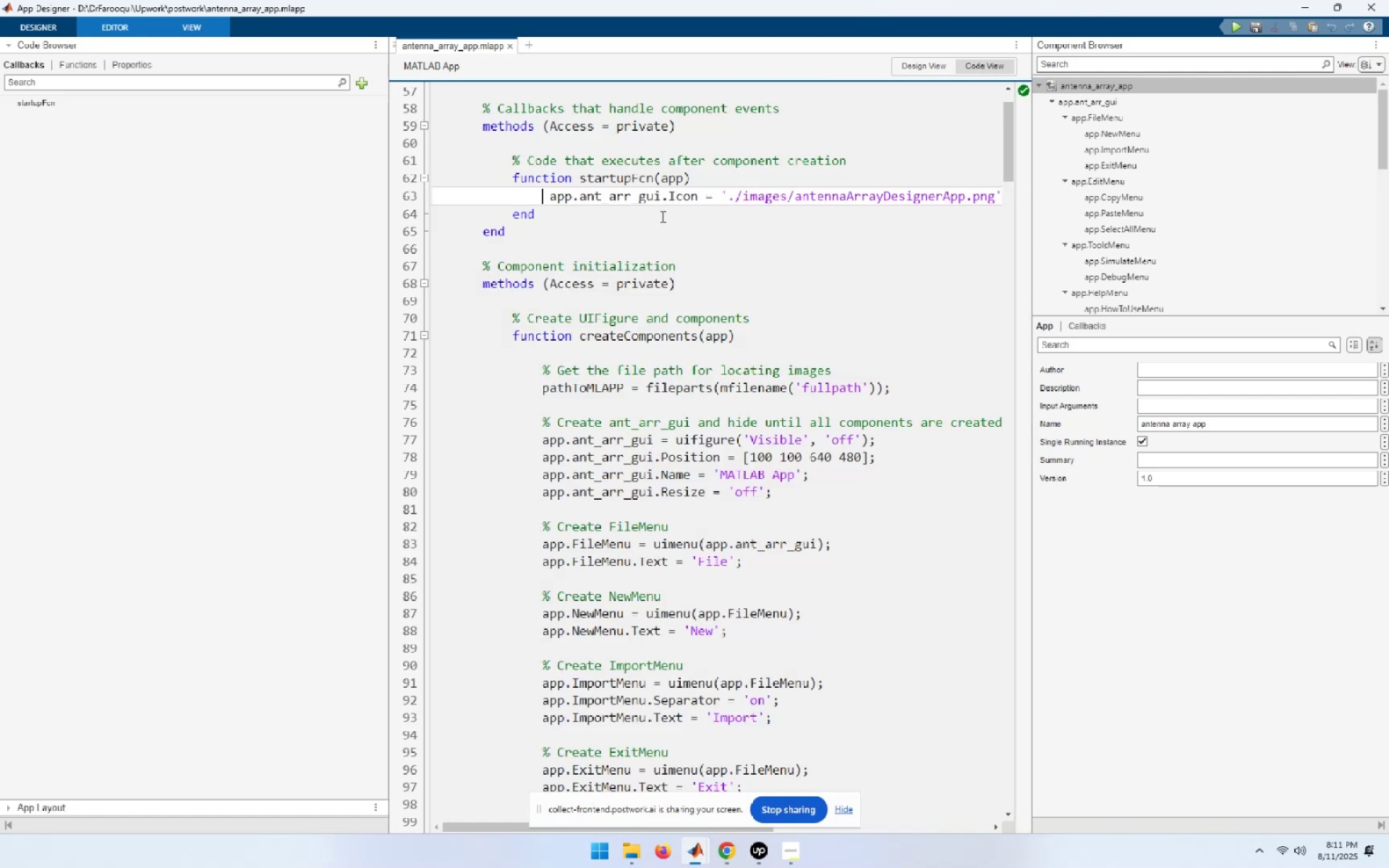 
left_click([681, 198])
 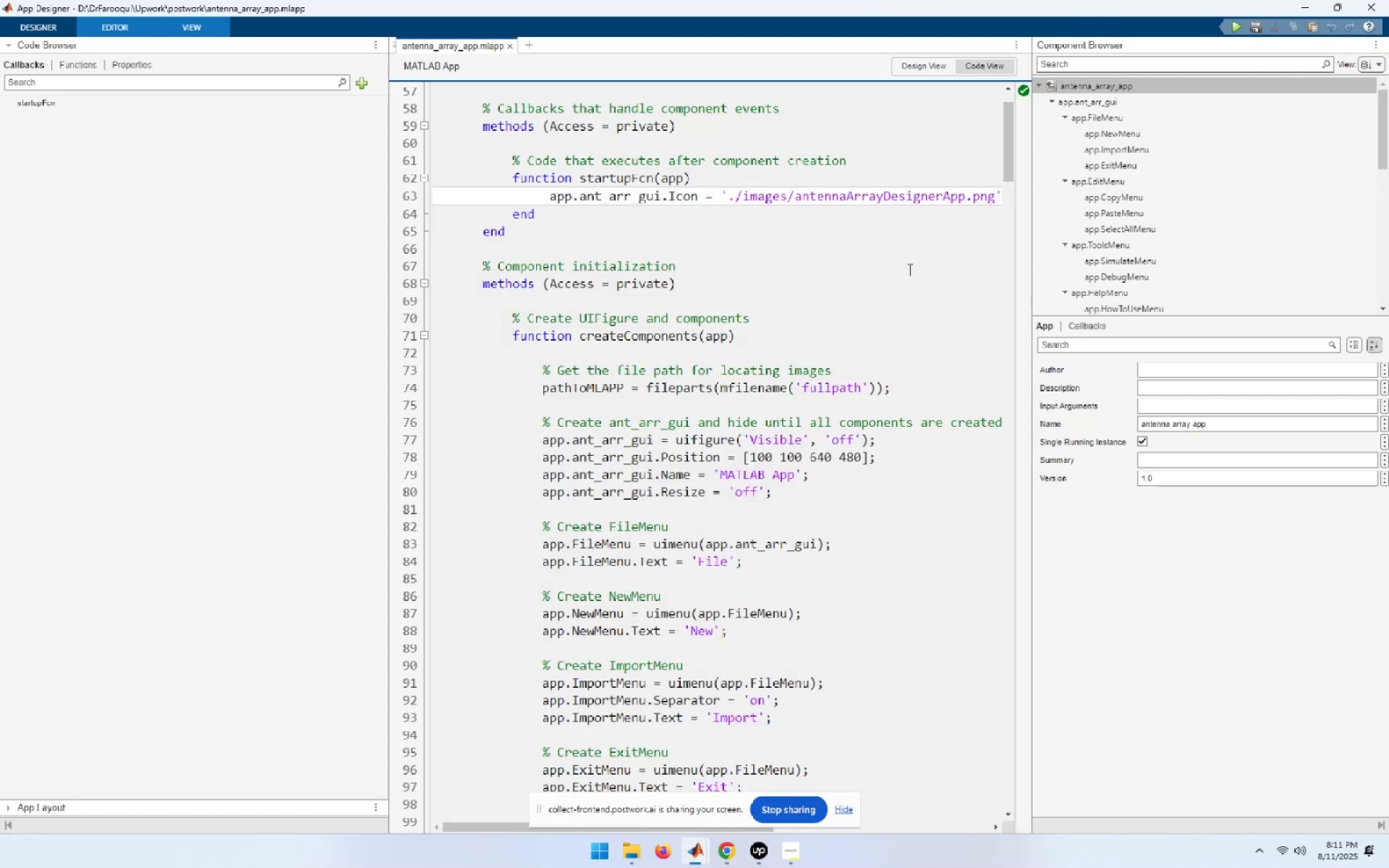 
key(ArrowRight)
 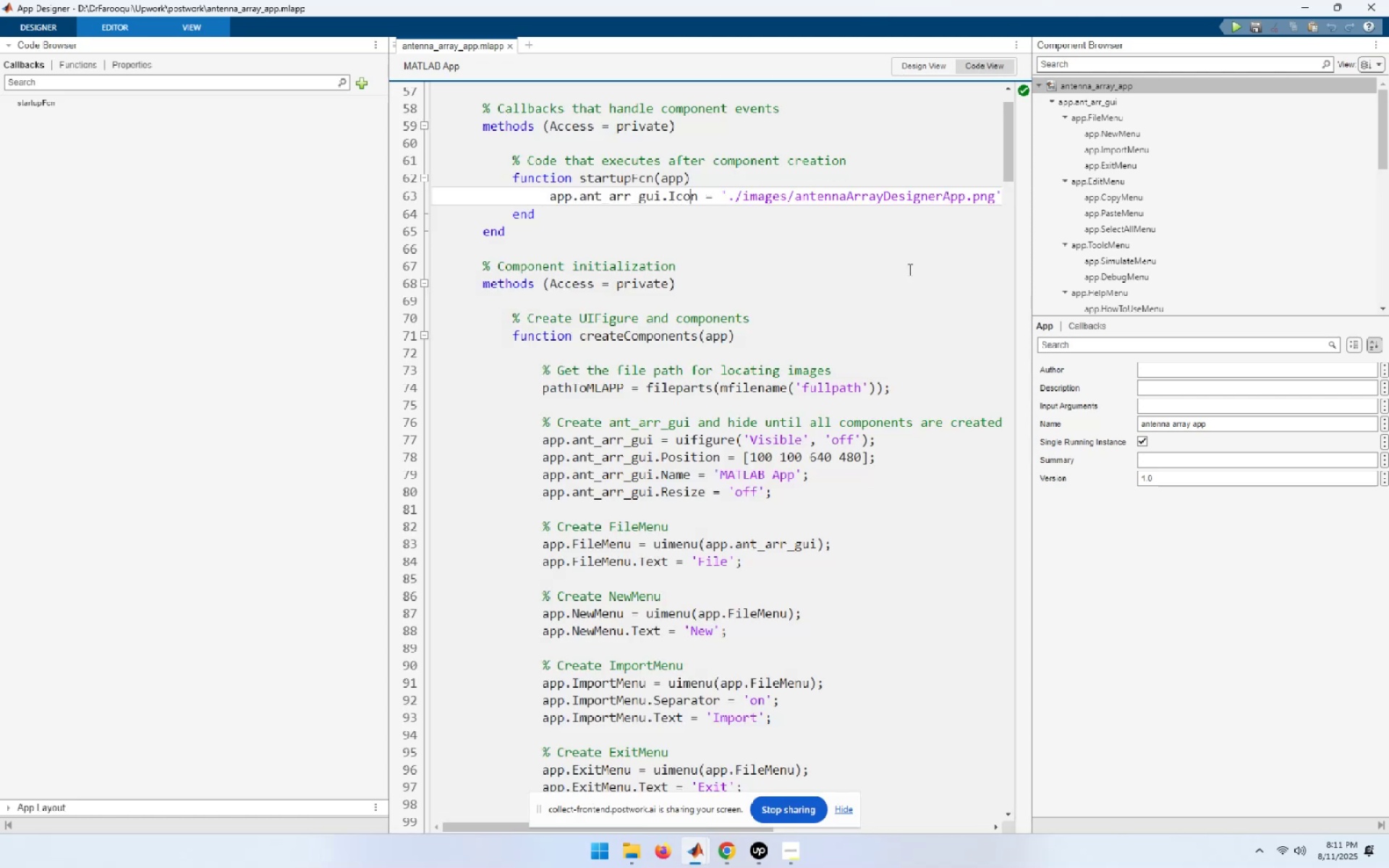 
key(ArrowRight)
 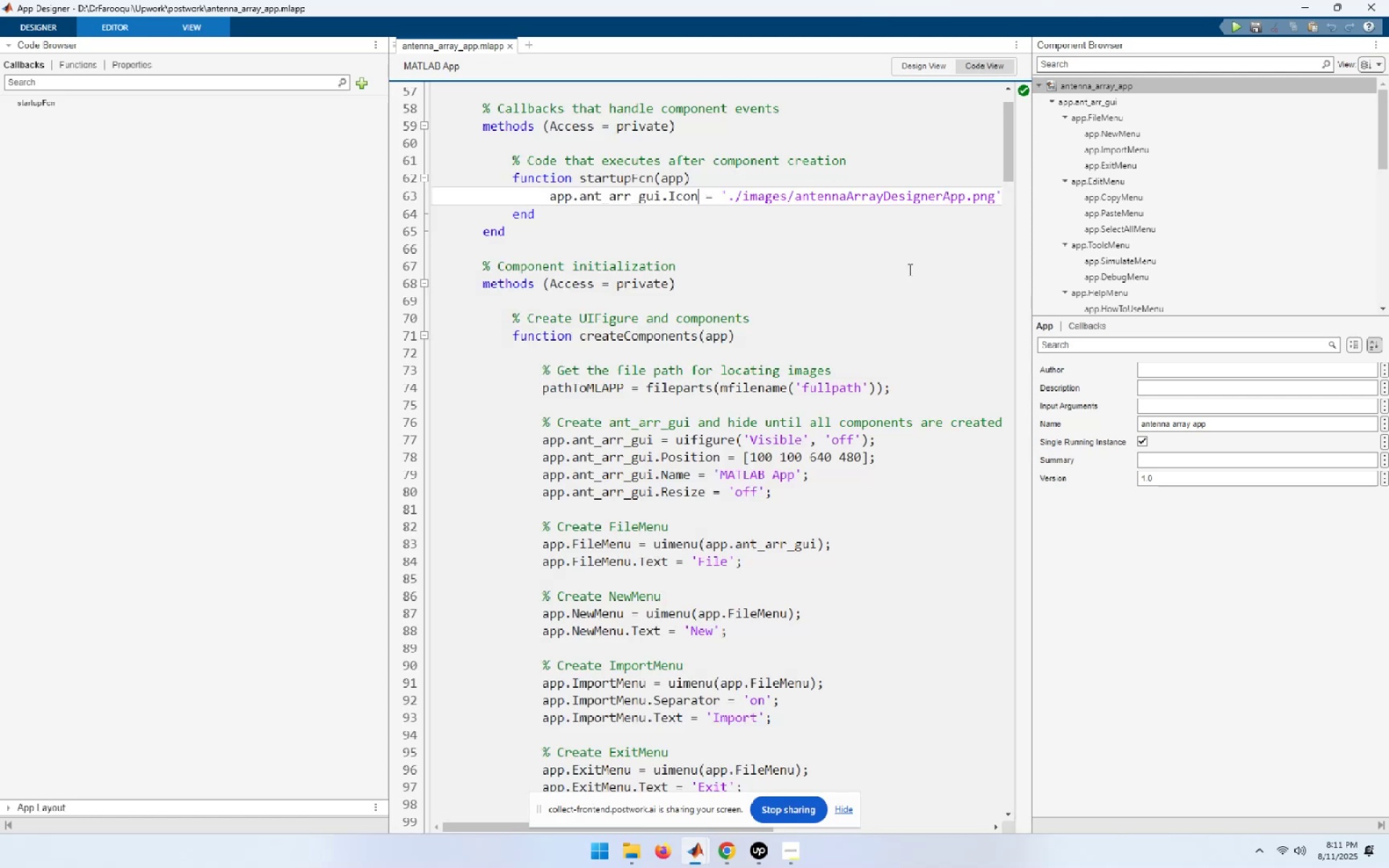 
key(Shift+Home)
 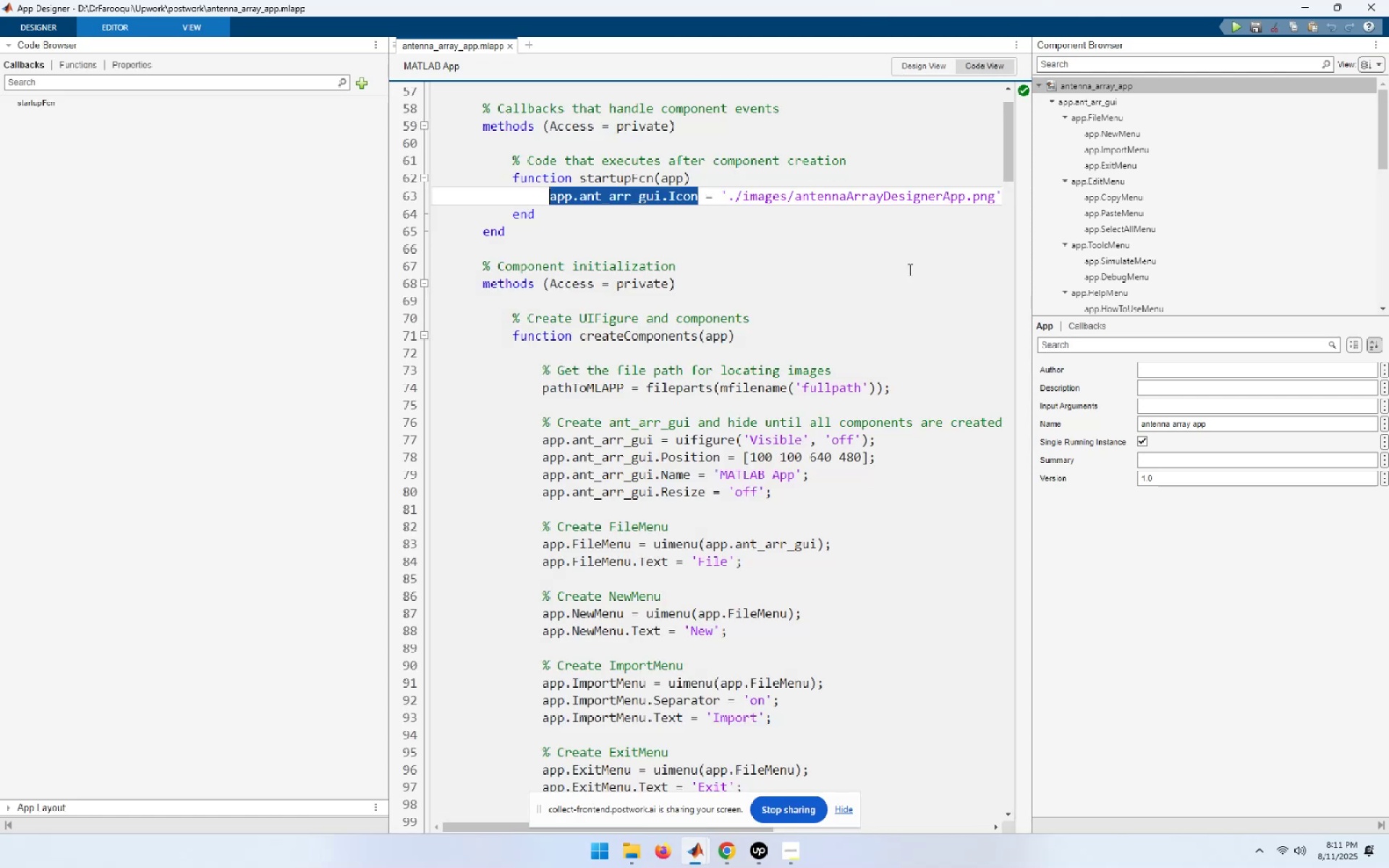 
key(Control+C)
 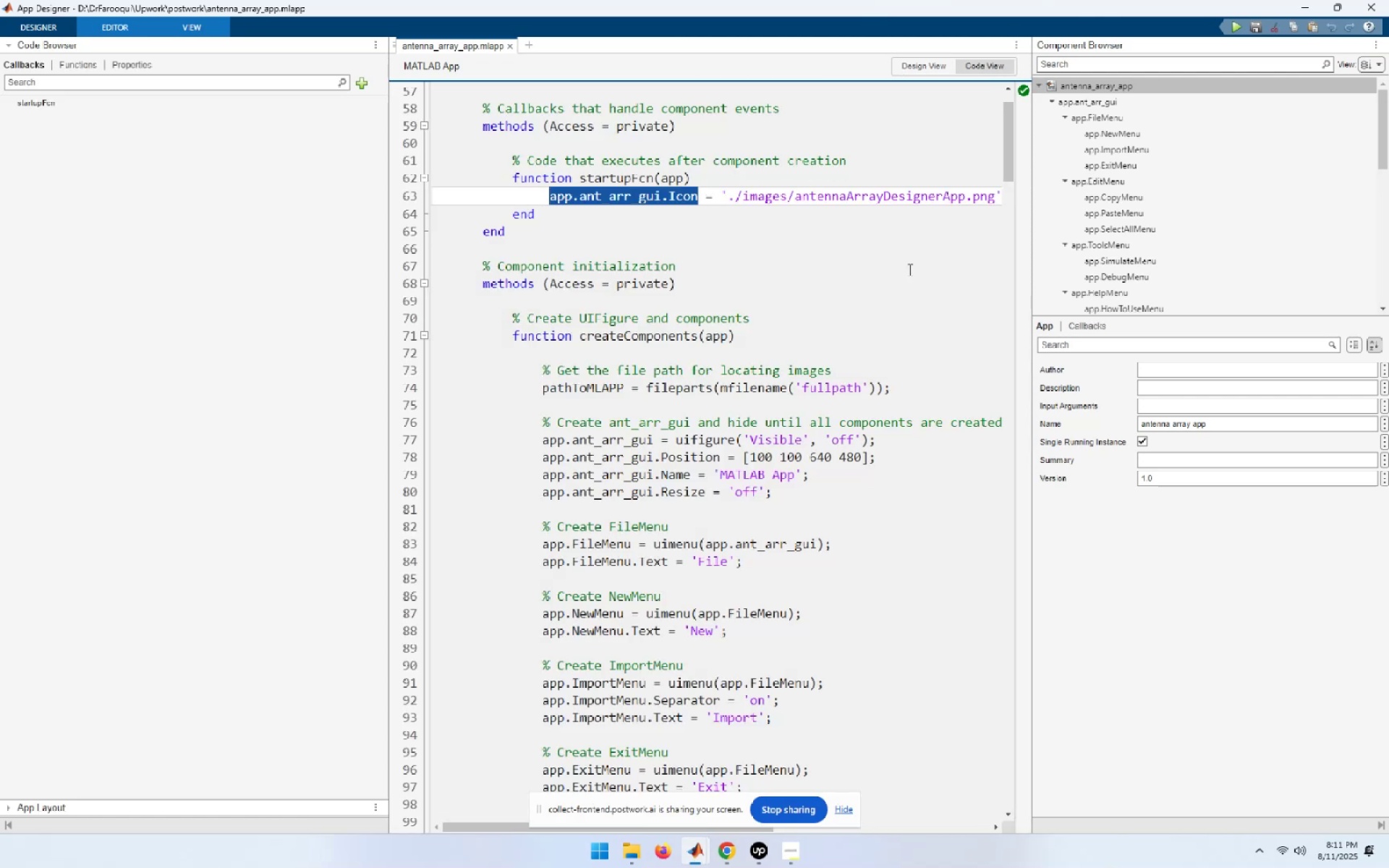 
key(End)
 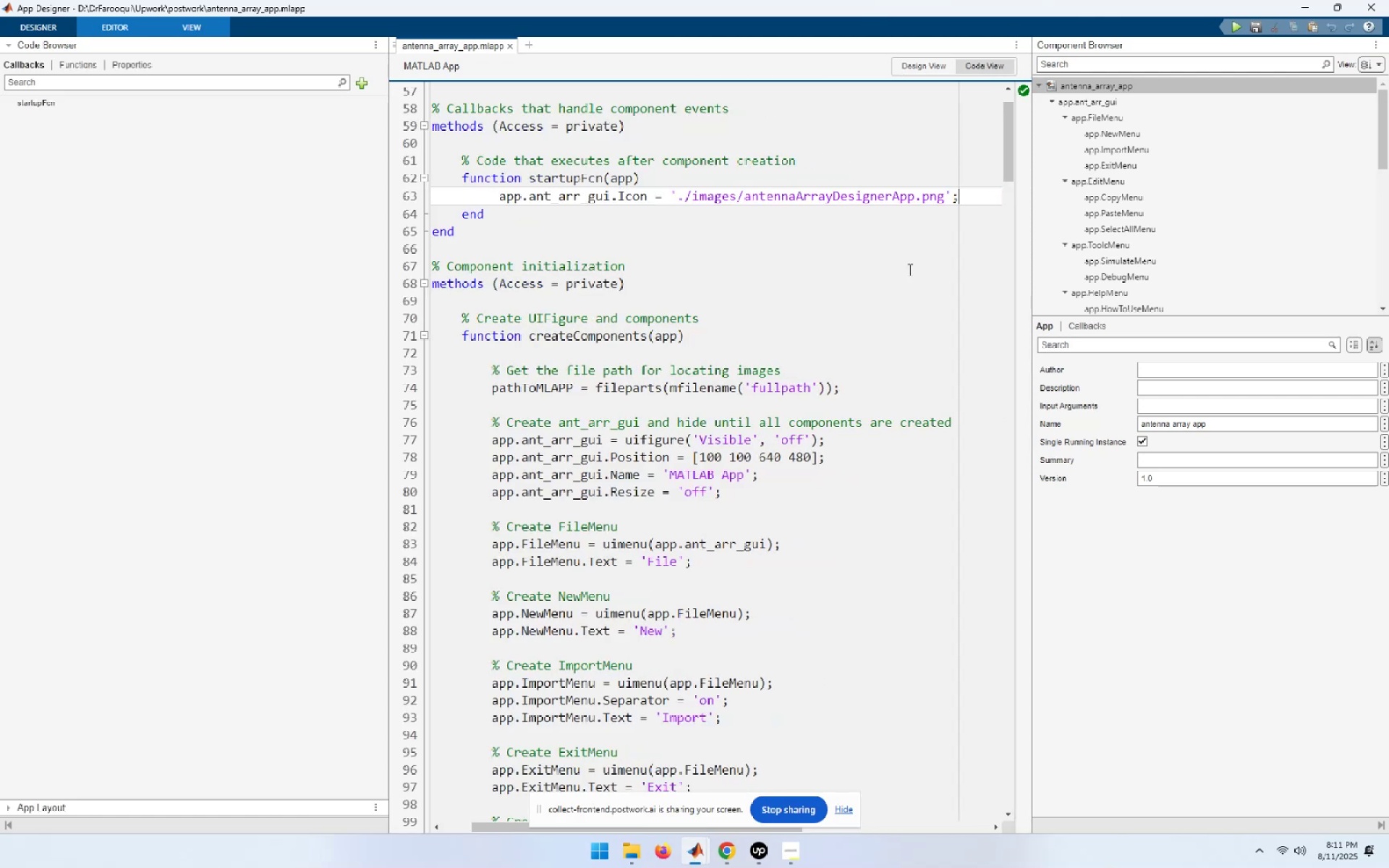 
key(NumpadEnter)
 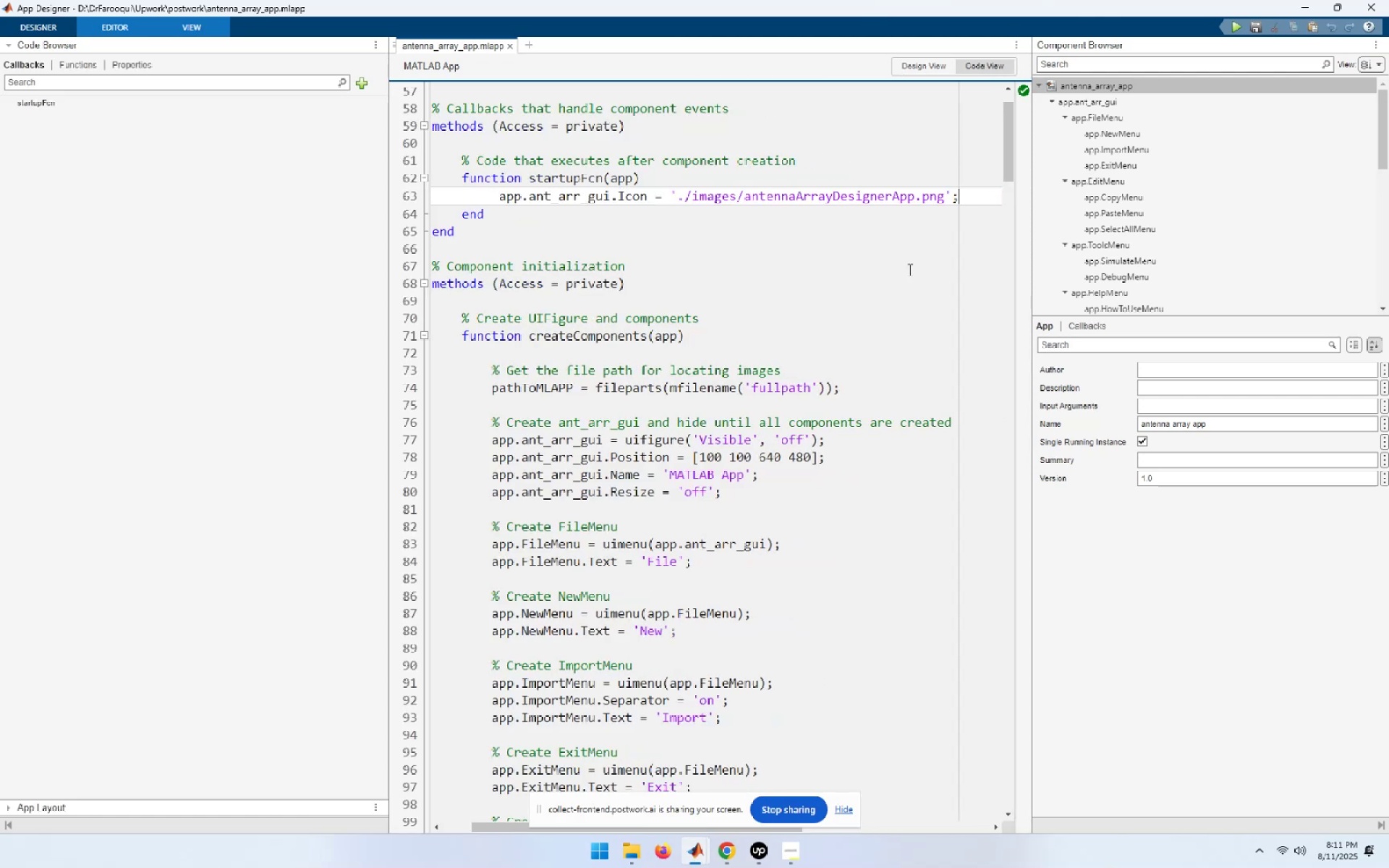 
key(Control+ControlLeft)
 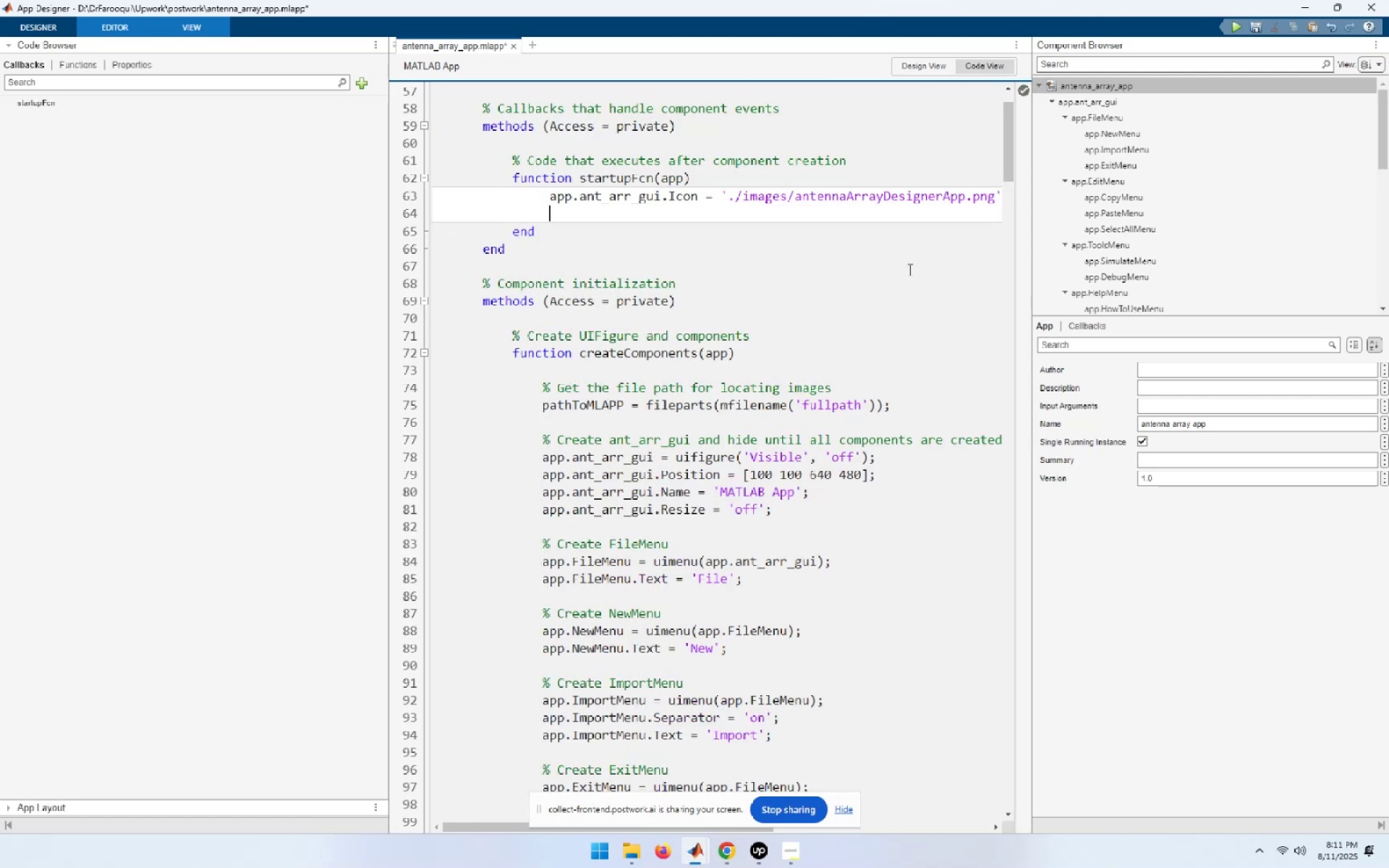 
key(Control+V)
 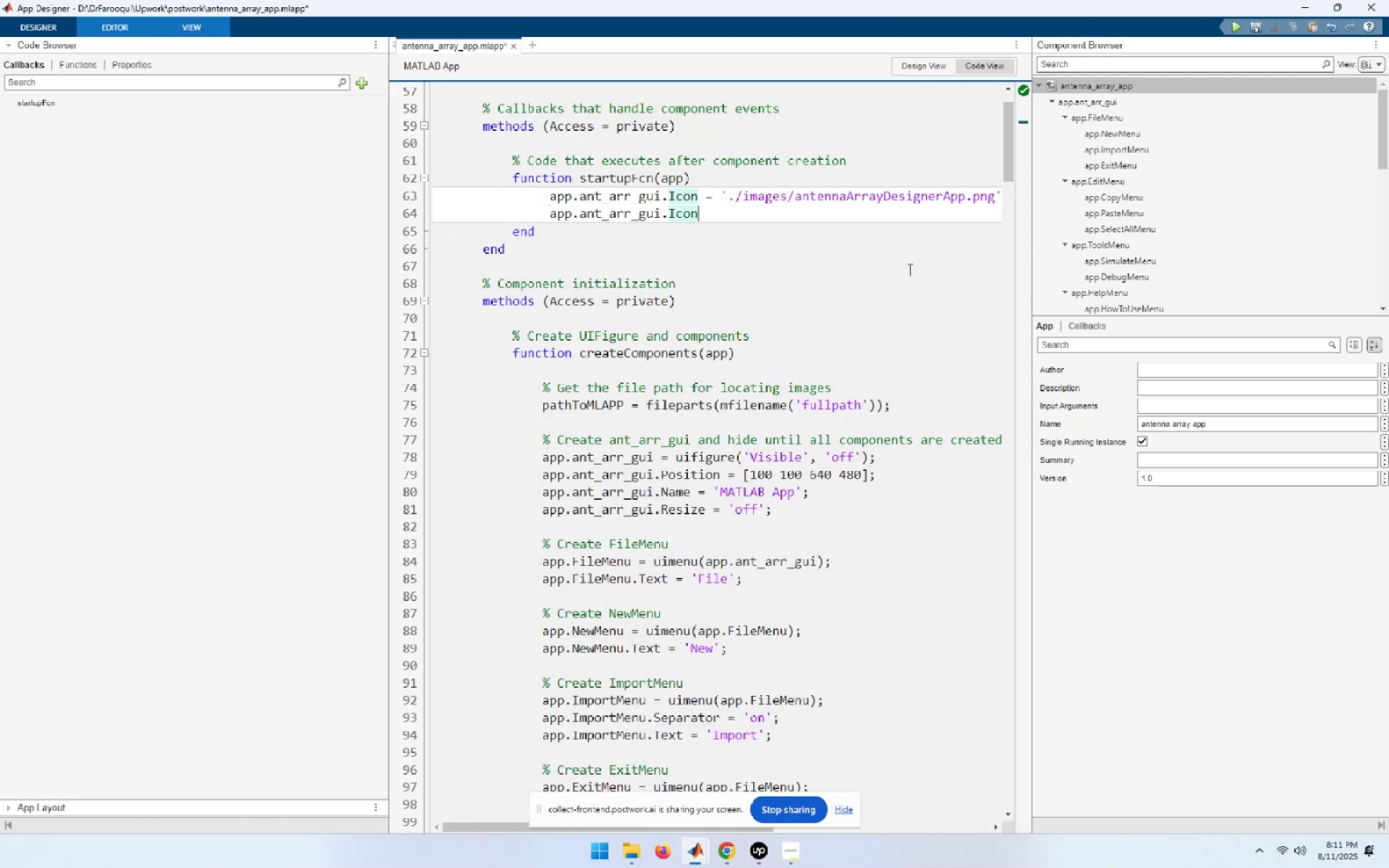 
key(Backspace)
 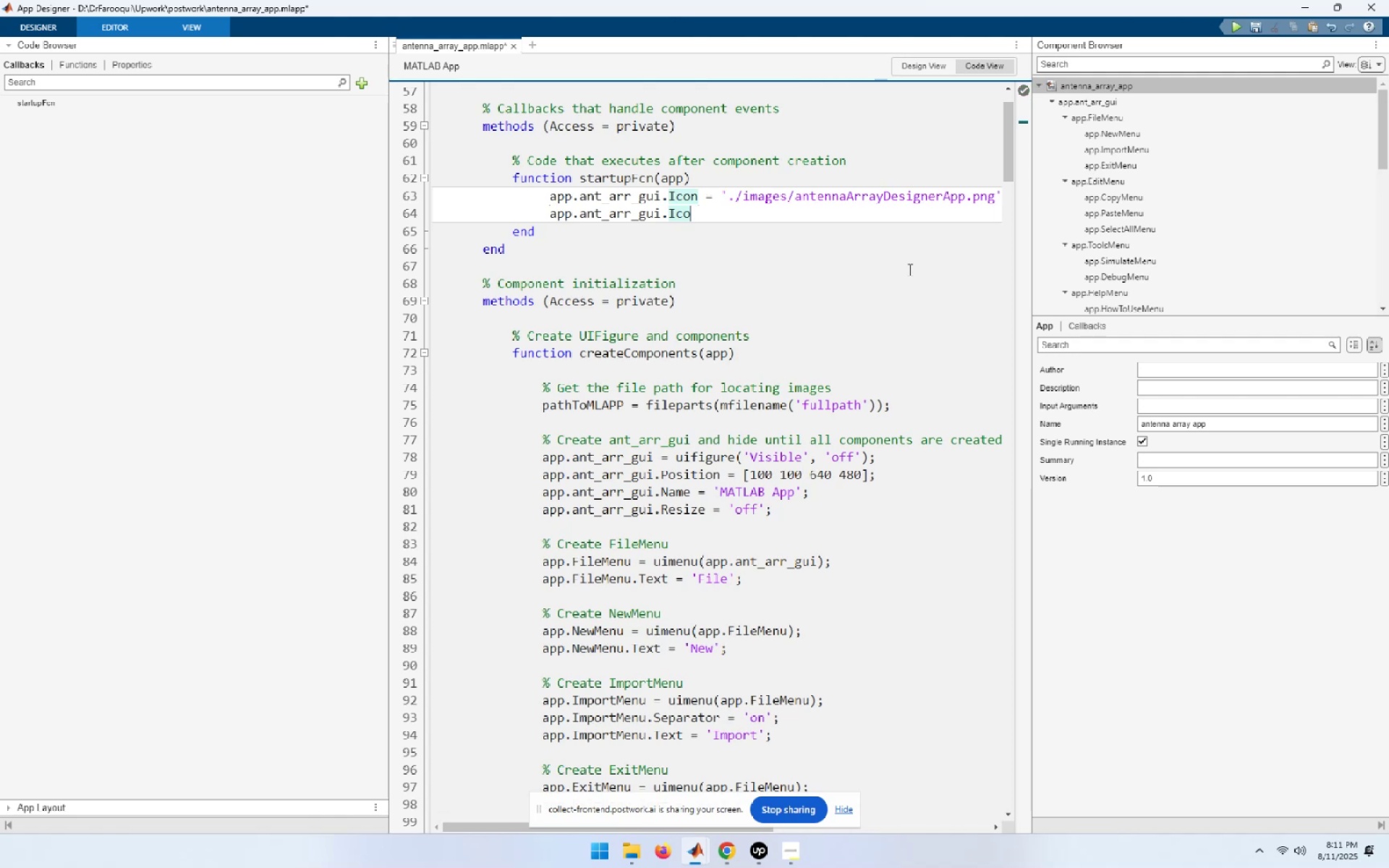 
key(Backspace)
 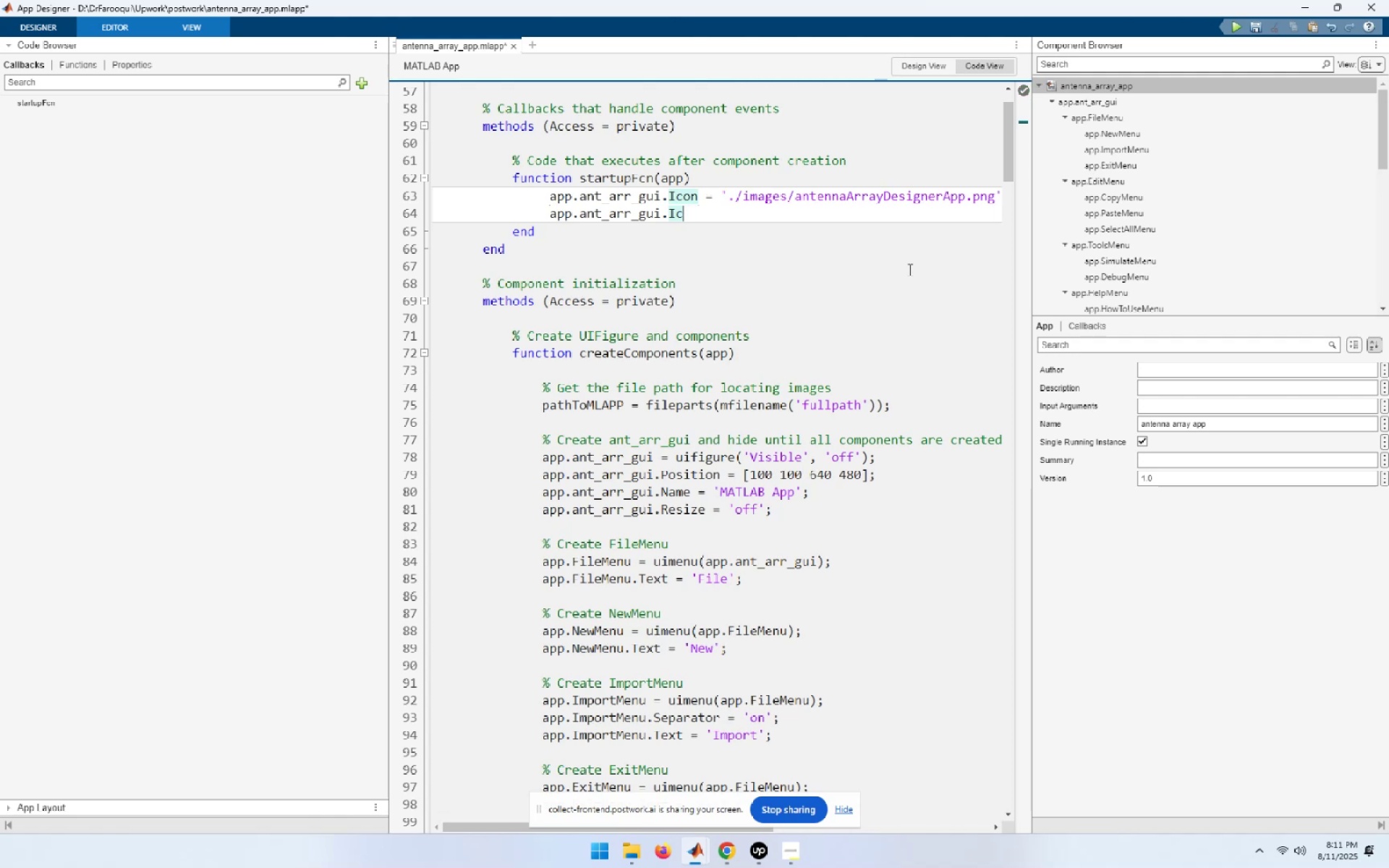 
key(Backspace)
 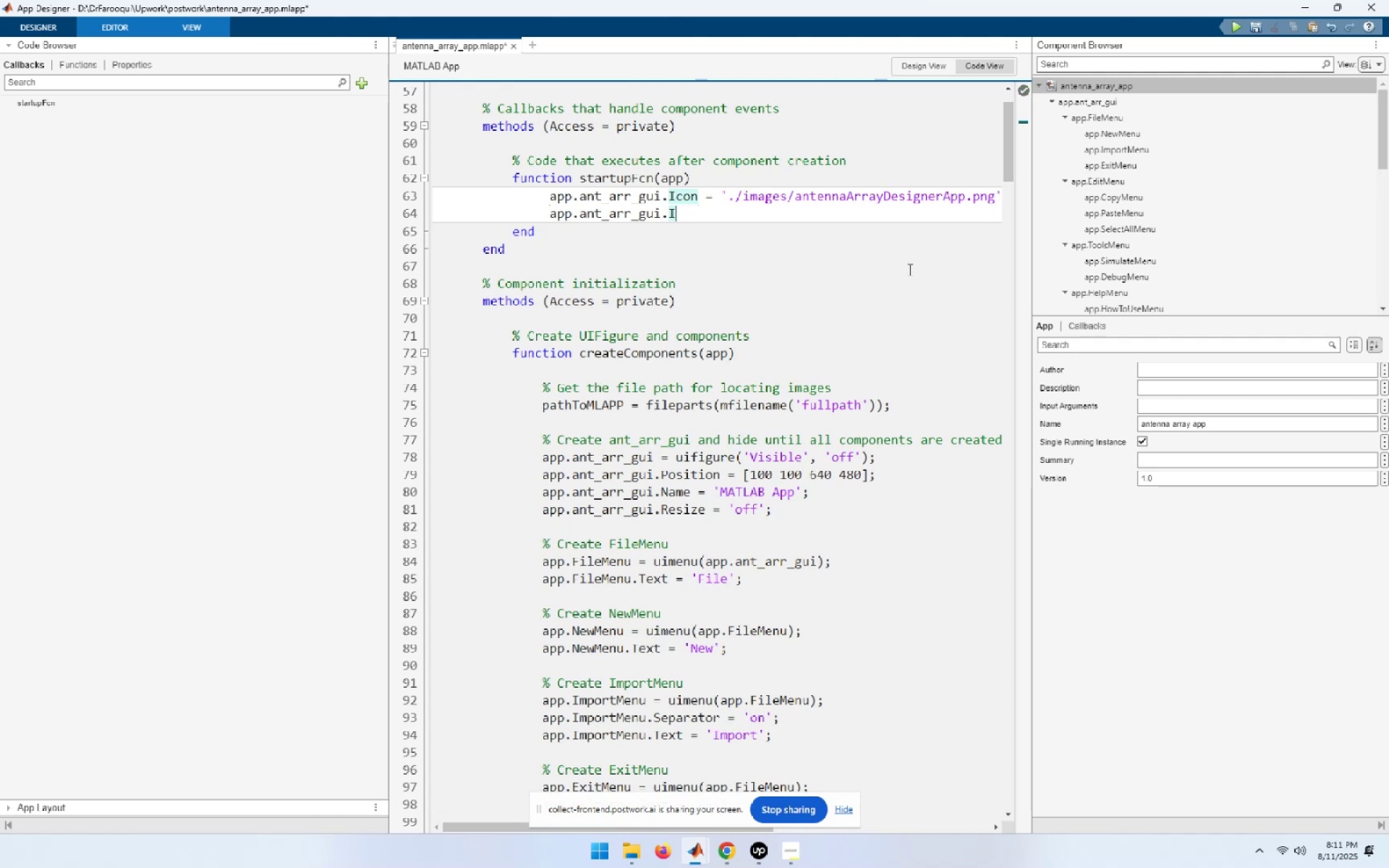 
key(Backspace)
 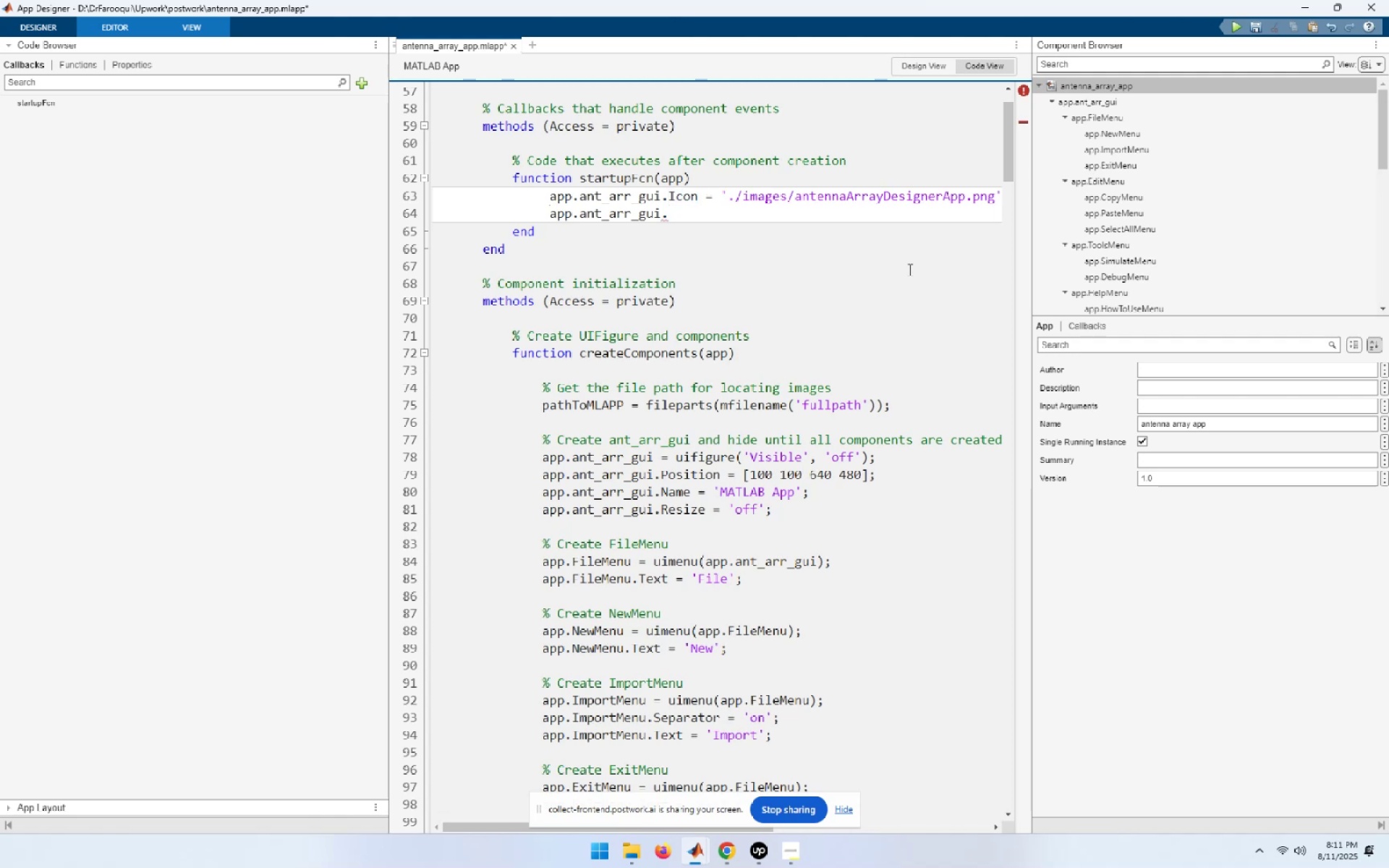 
key(Control+R)
 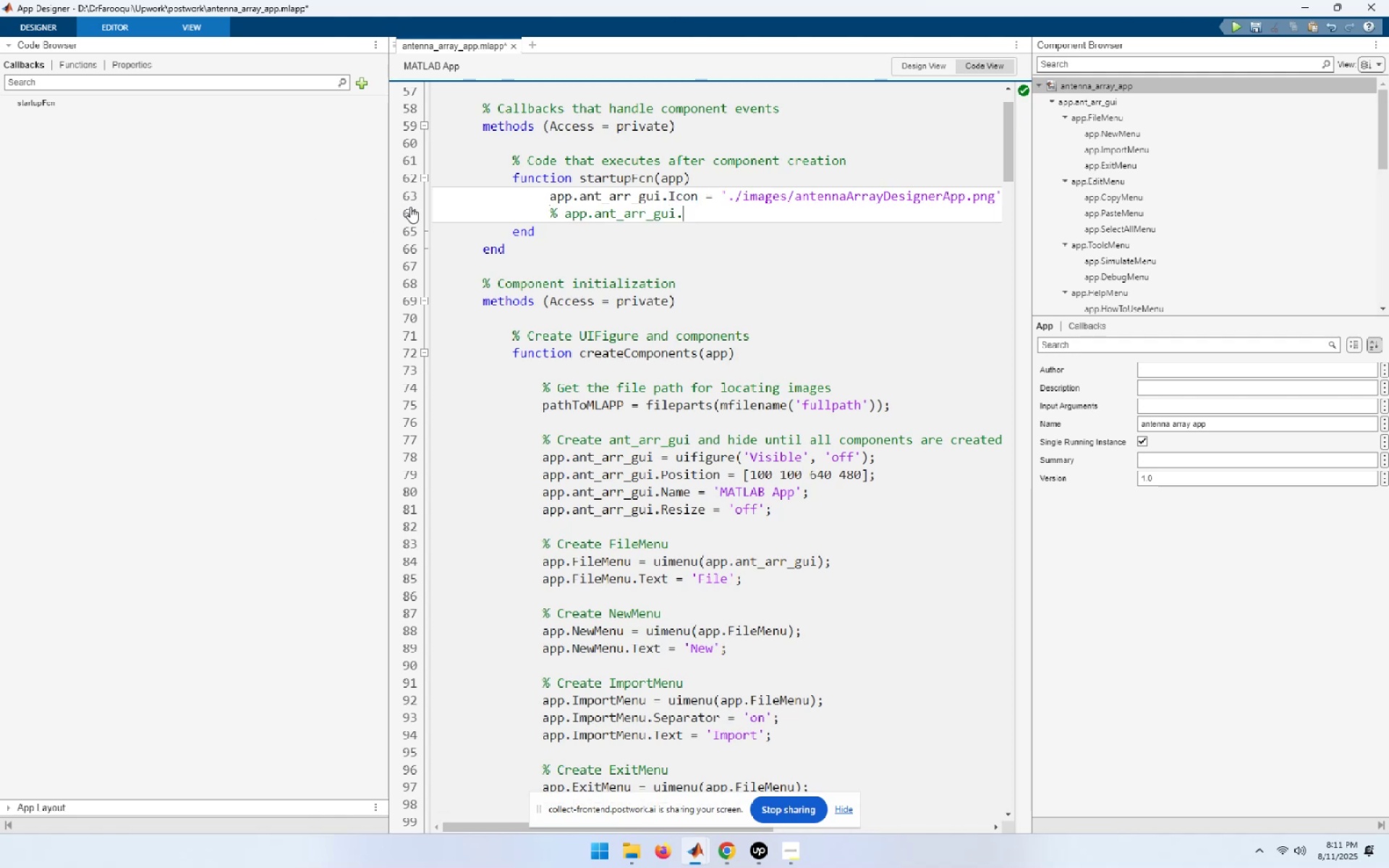 
left_click([411, 192])
 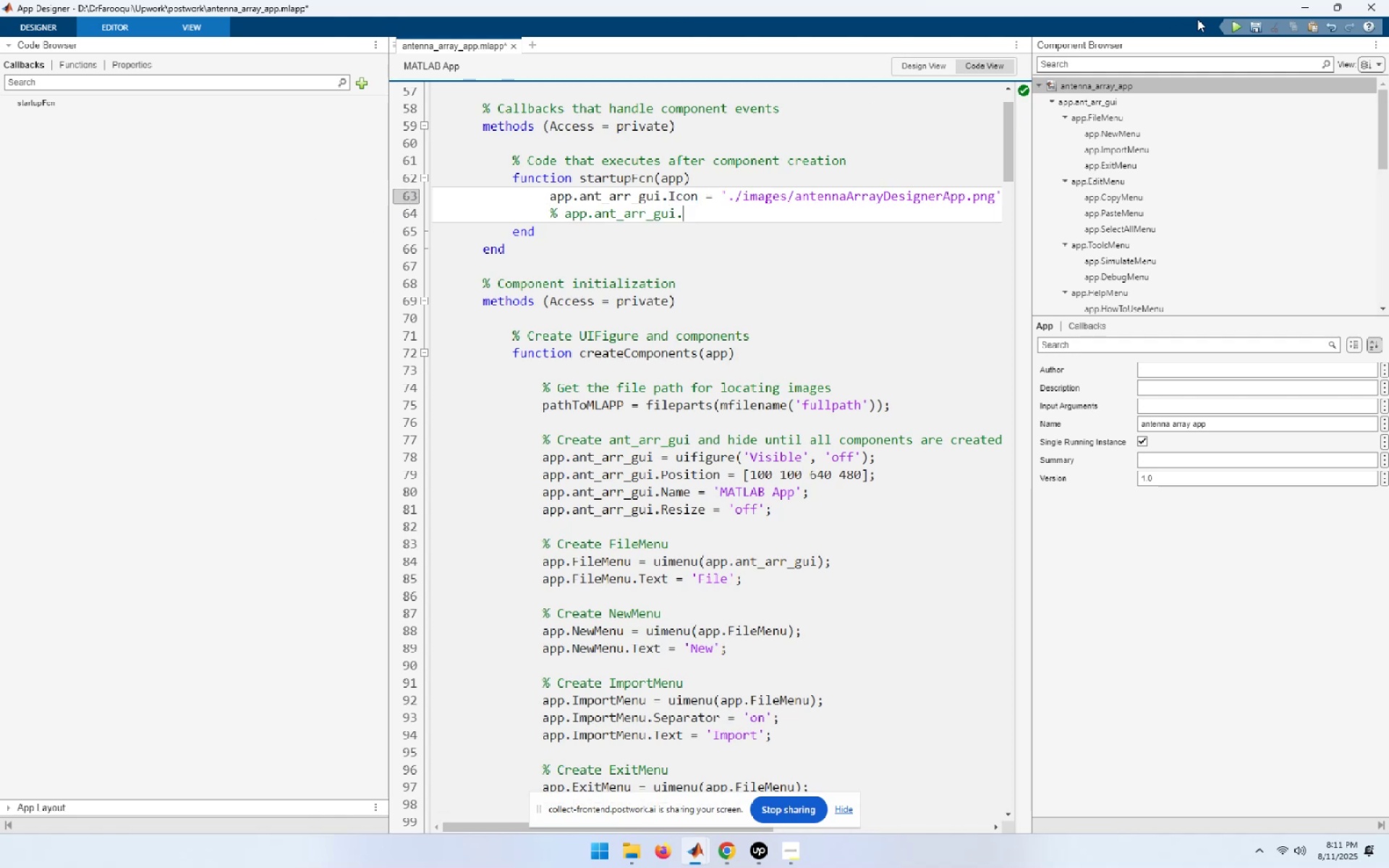 
left_click([1231, 27])
 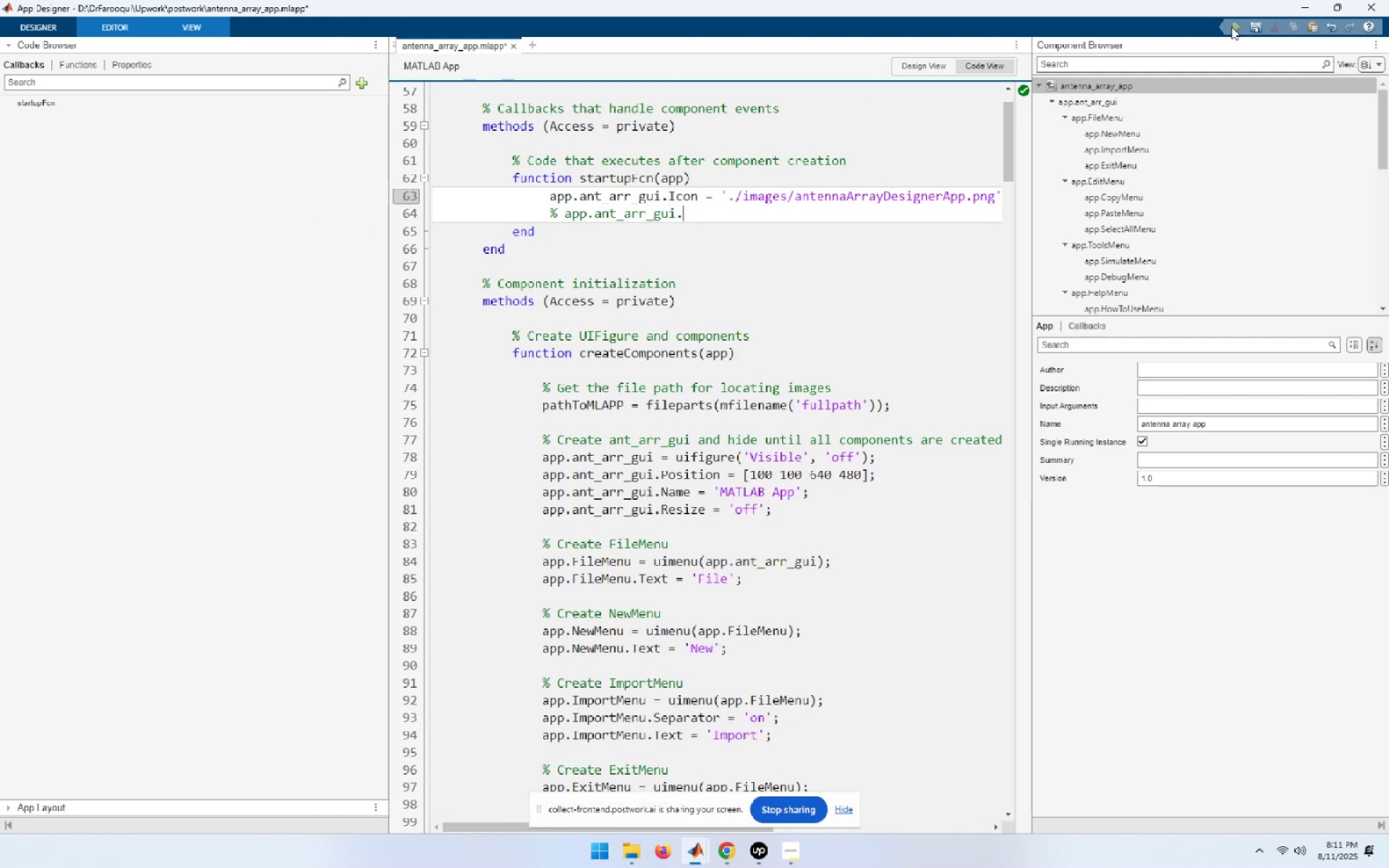 
mouse_move([806, 278])
 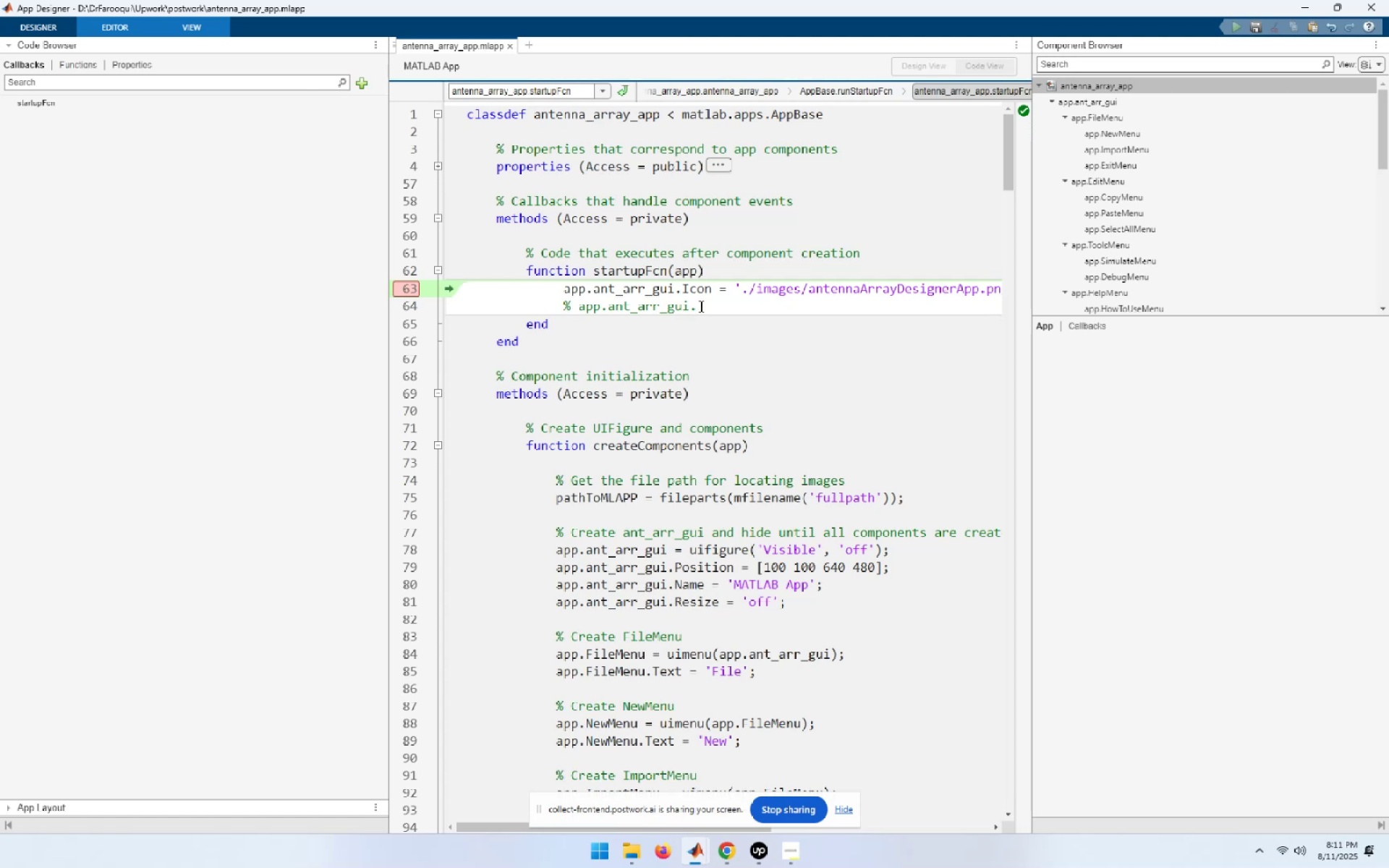 
left_click([700, 306])
 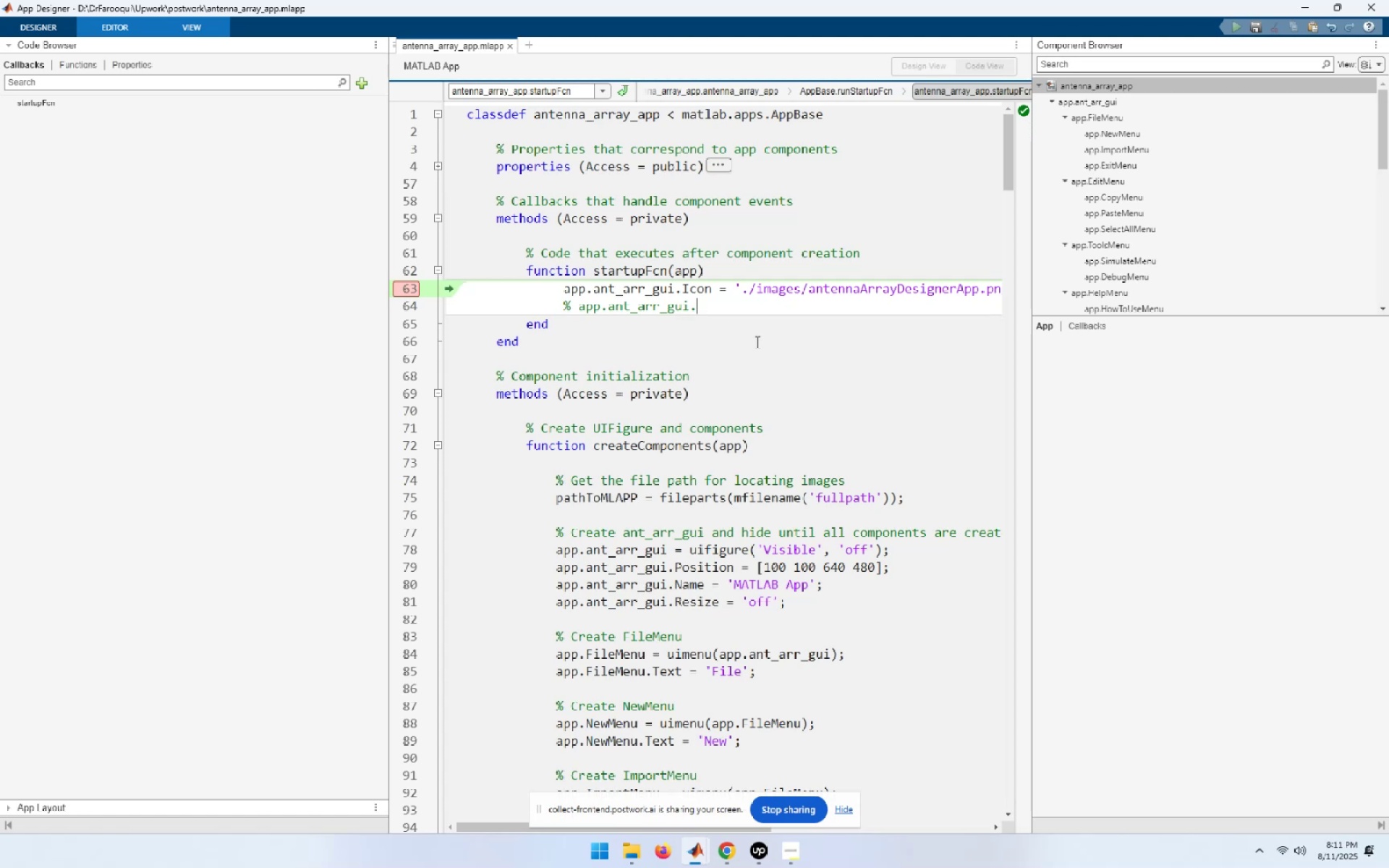 
key(Control+T)
 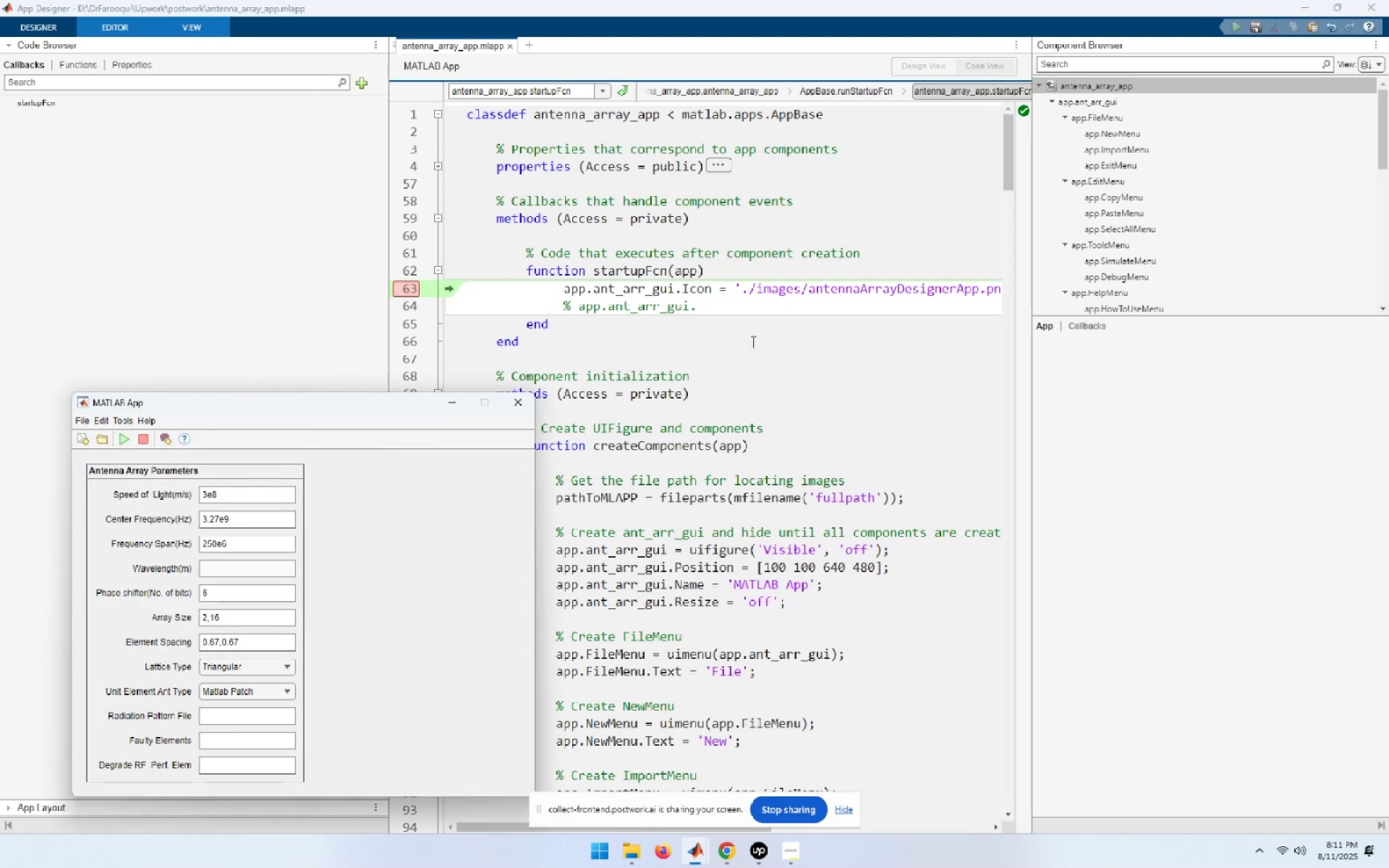 
left_click([715, 305])
 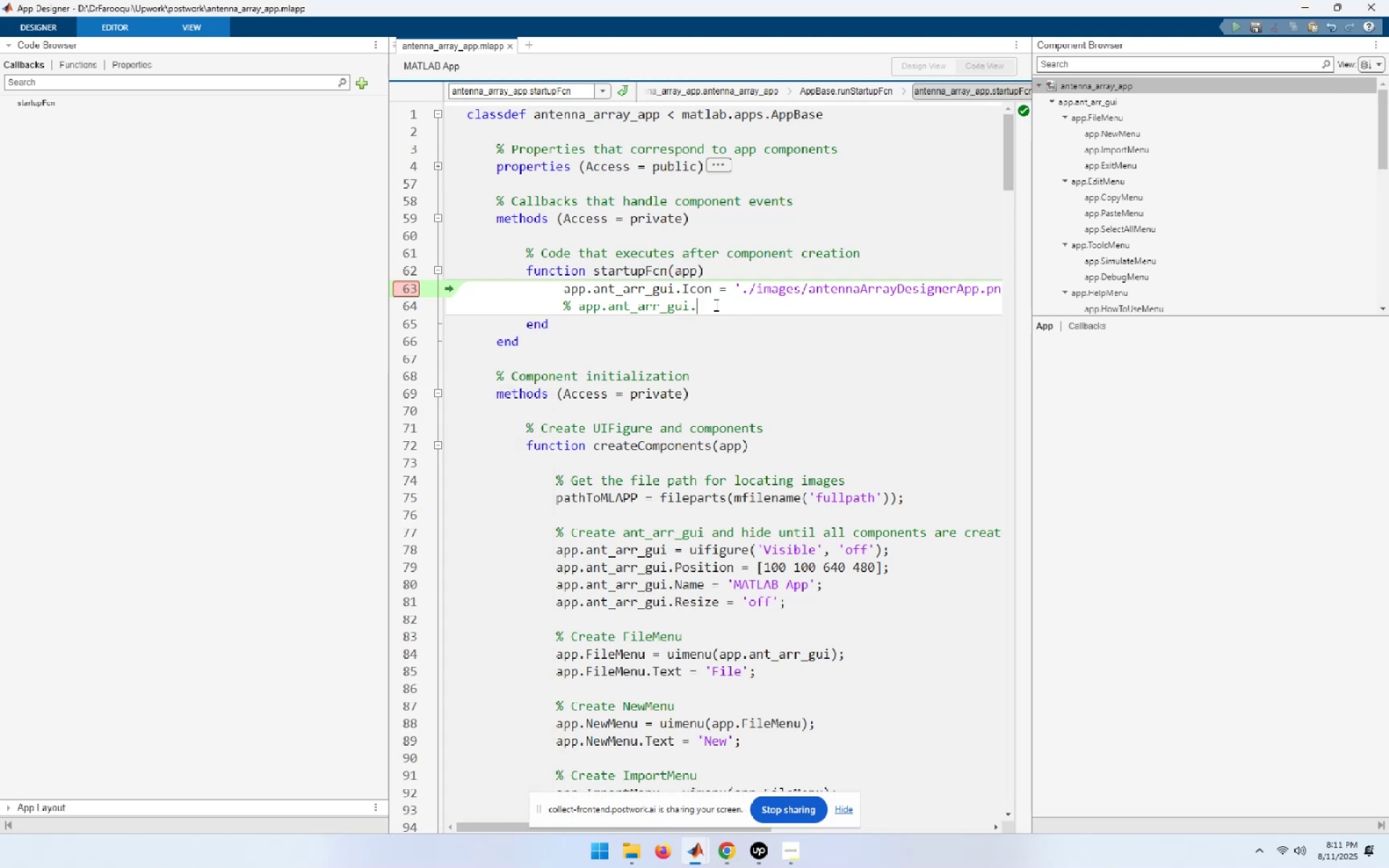 
key(Control+T)
 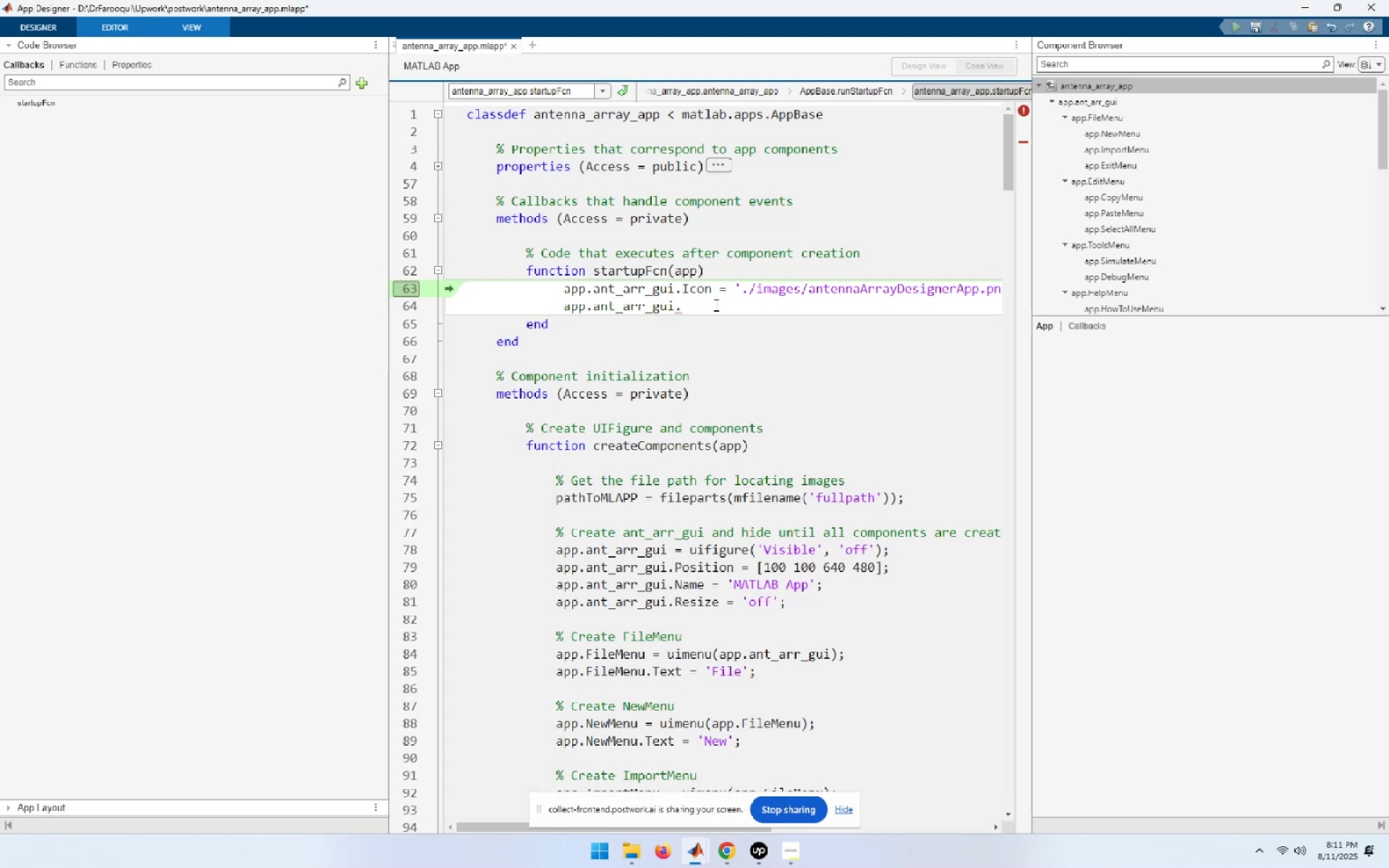 
key(Backspace)
type(.ti)
key(Backspace)
key(Backspace)
type(T)
 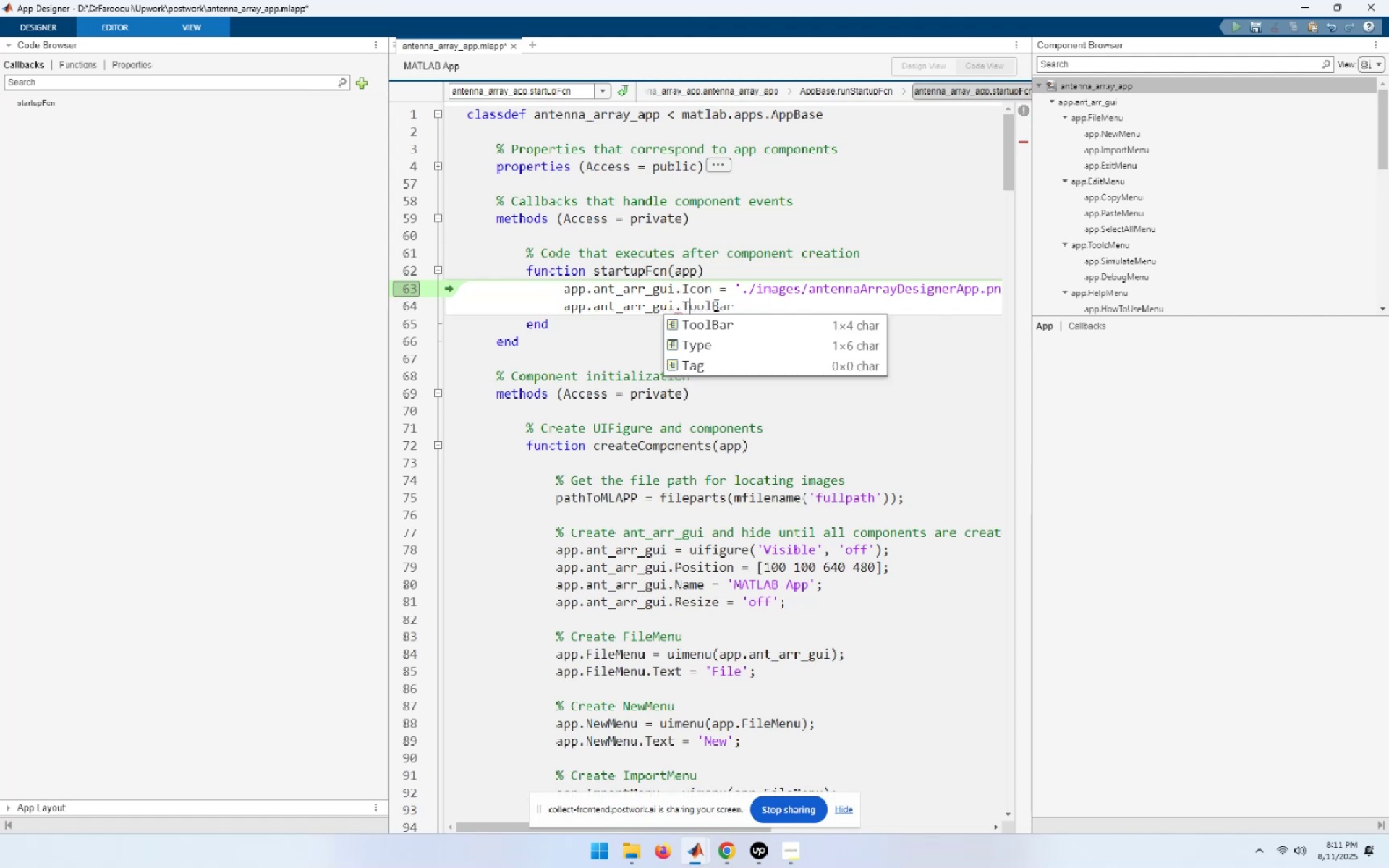 
wait(6.64)
 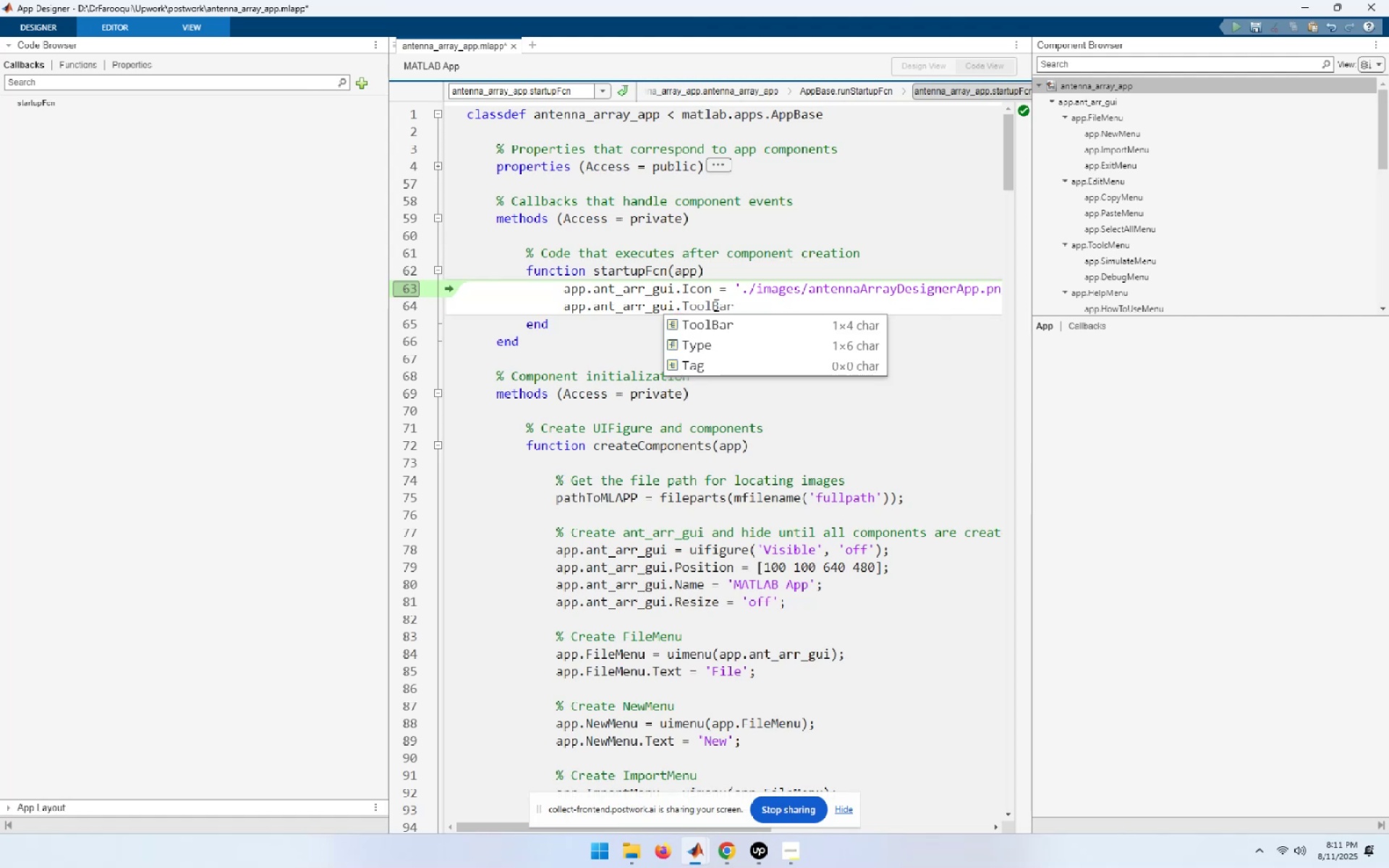 
key(Backspace)
 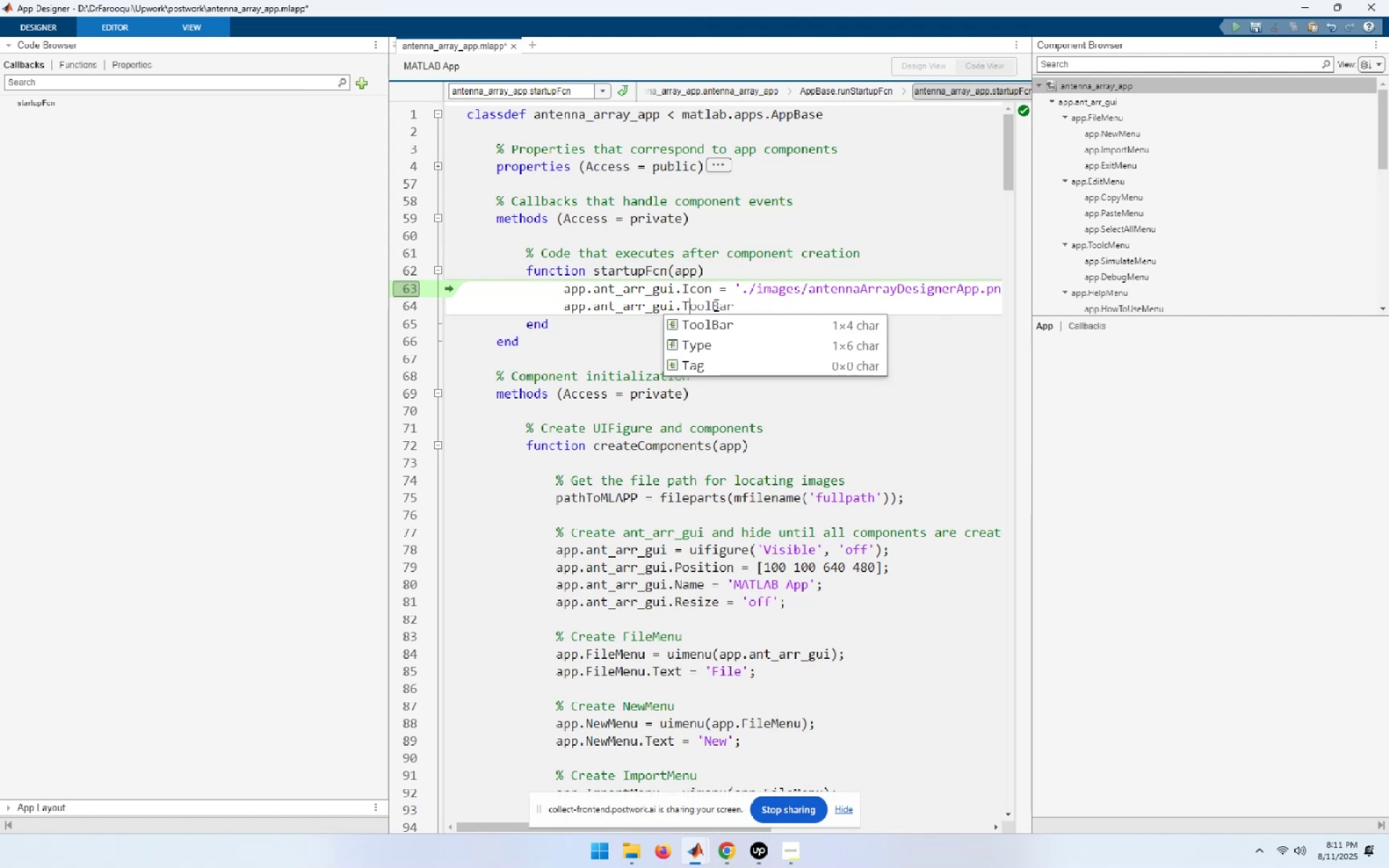 
key(Backspace)
 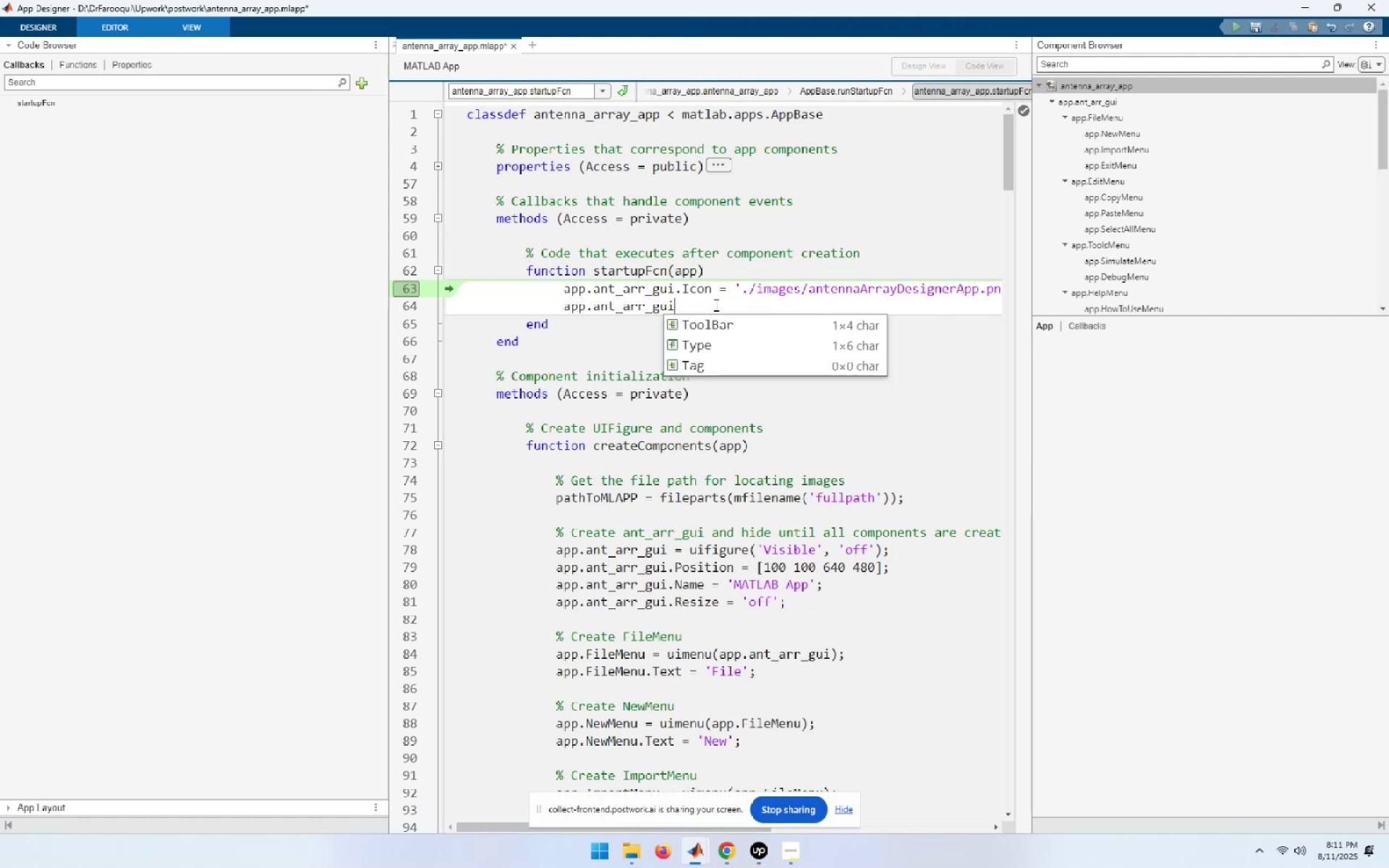 
key(Backspace)
 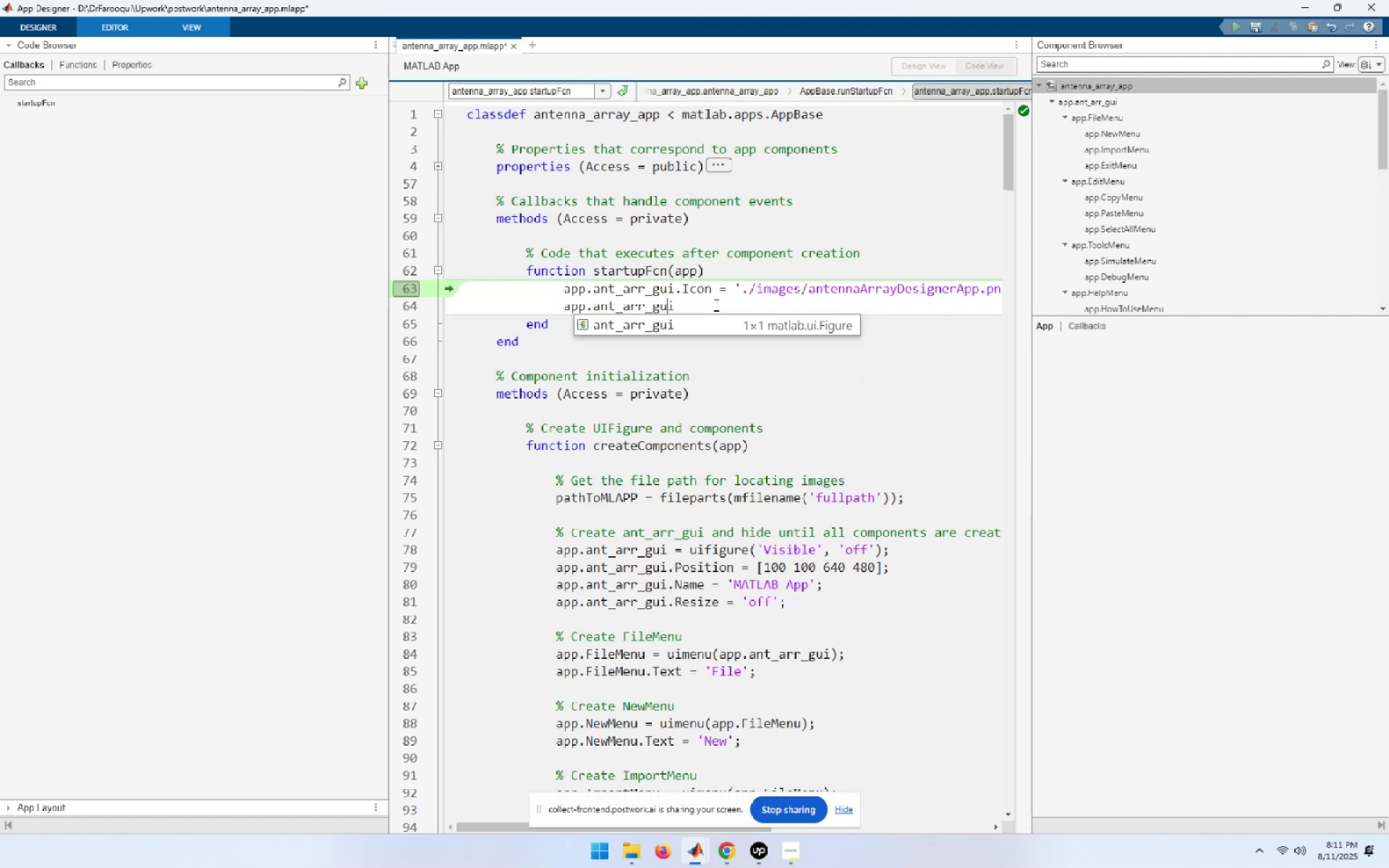 
key(Backspace)
 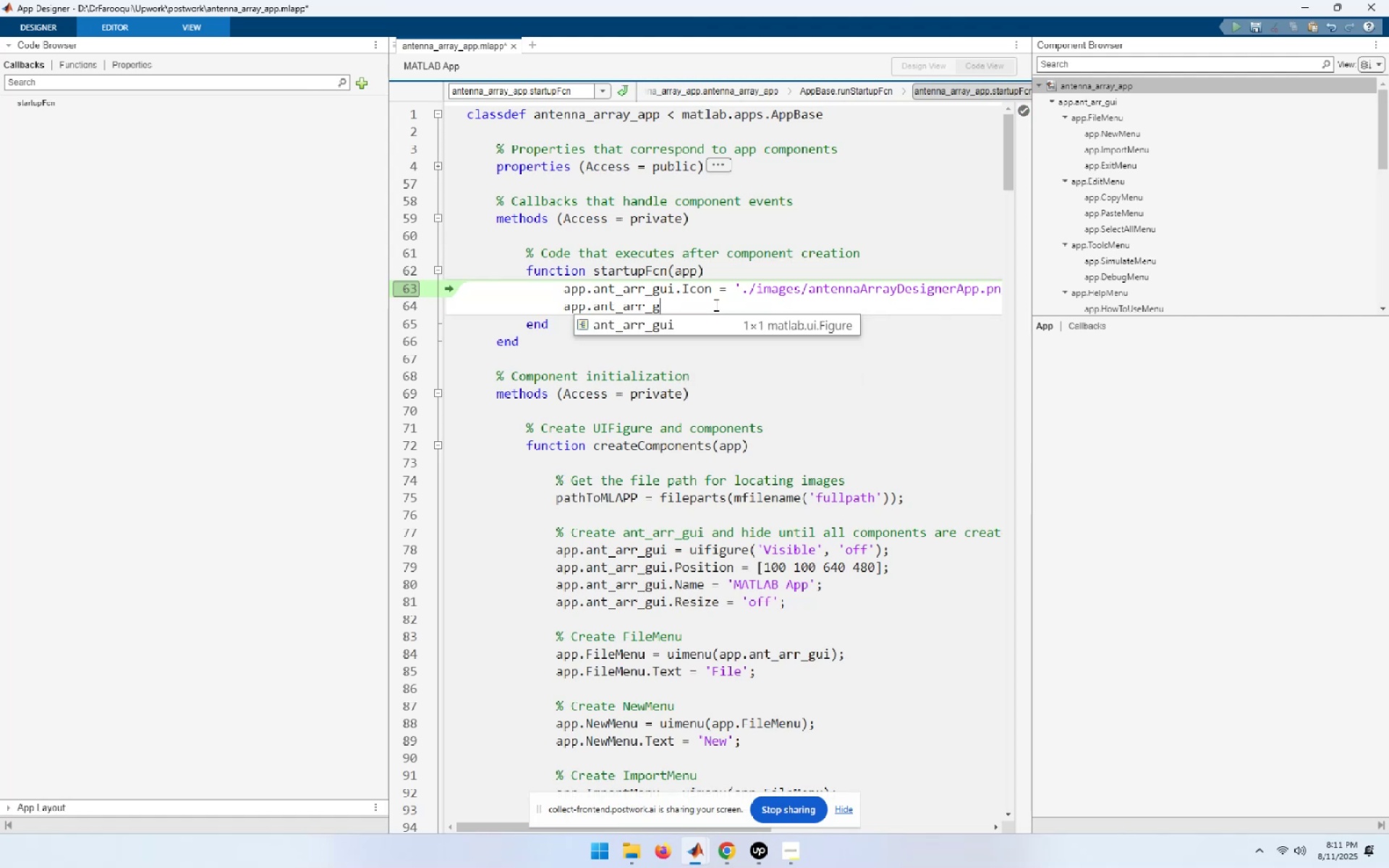 
key(Backspace)
 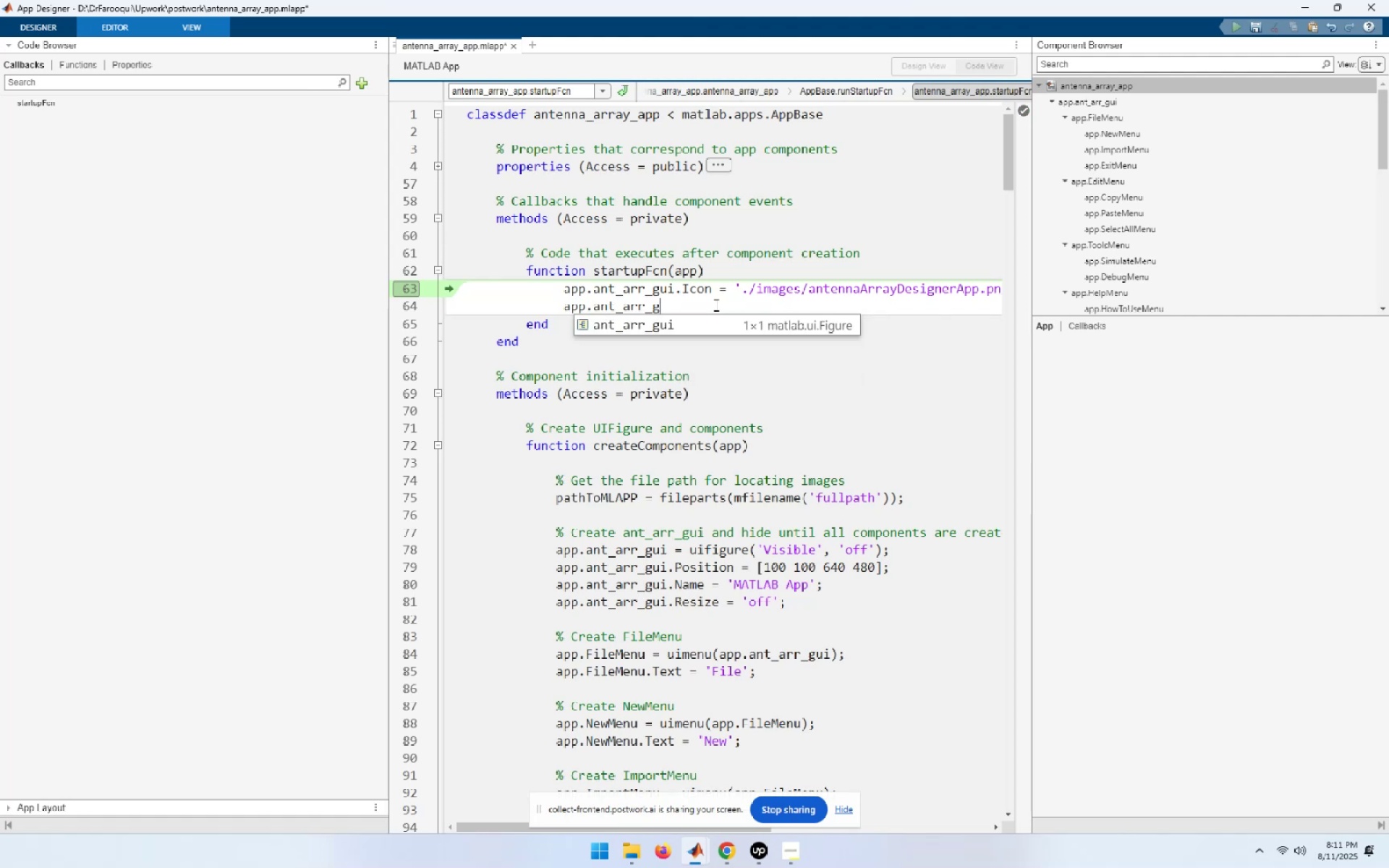 
key(Backspace)
 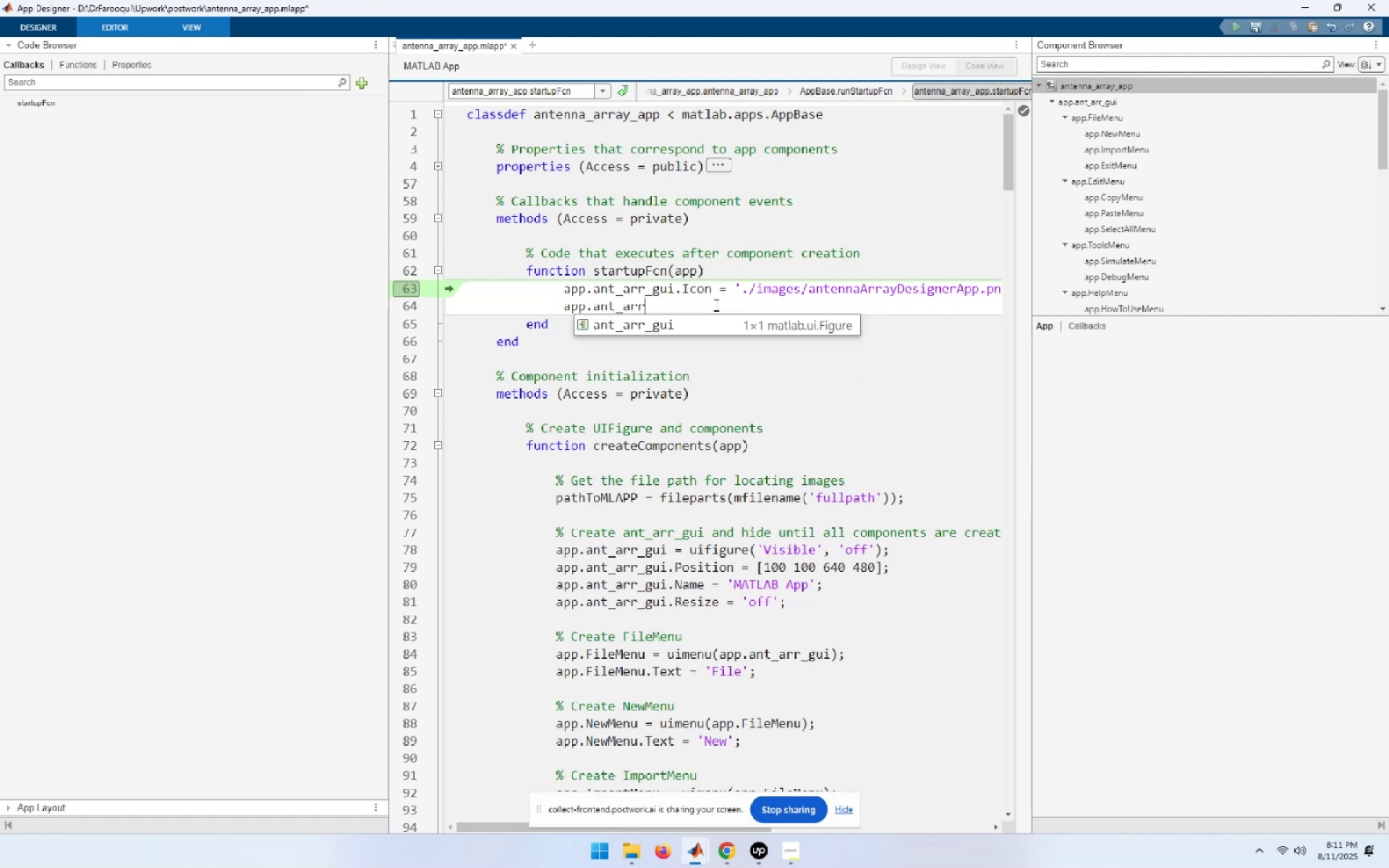 
key(Backspace)
 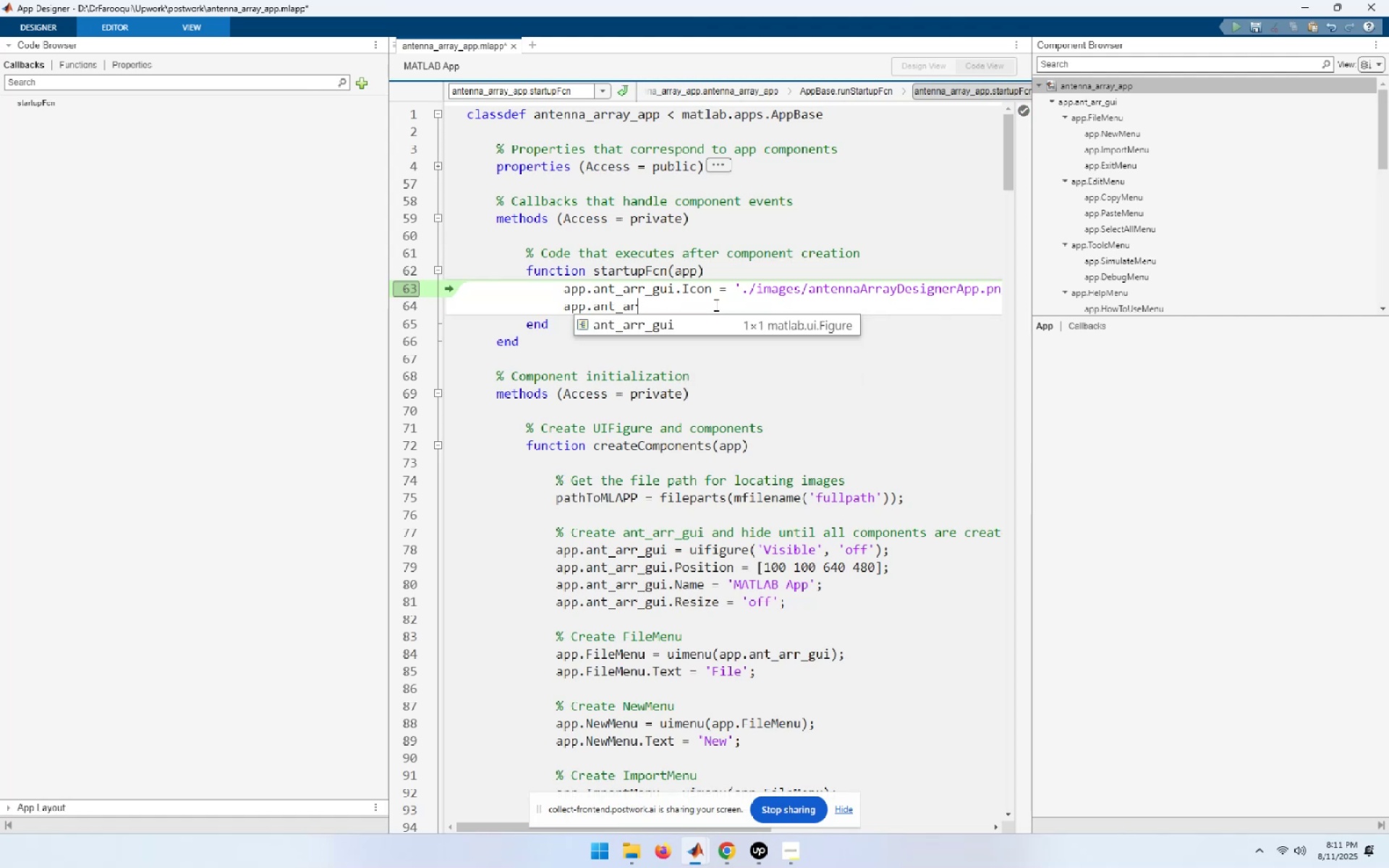 
key(Backspace)
 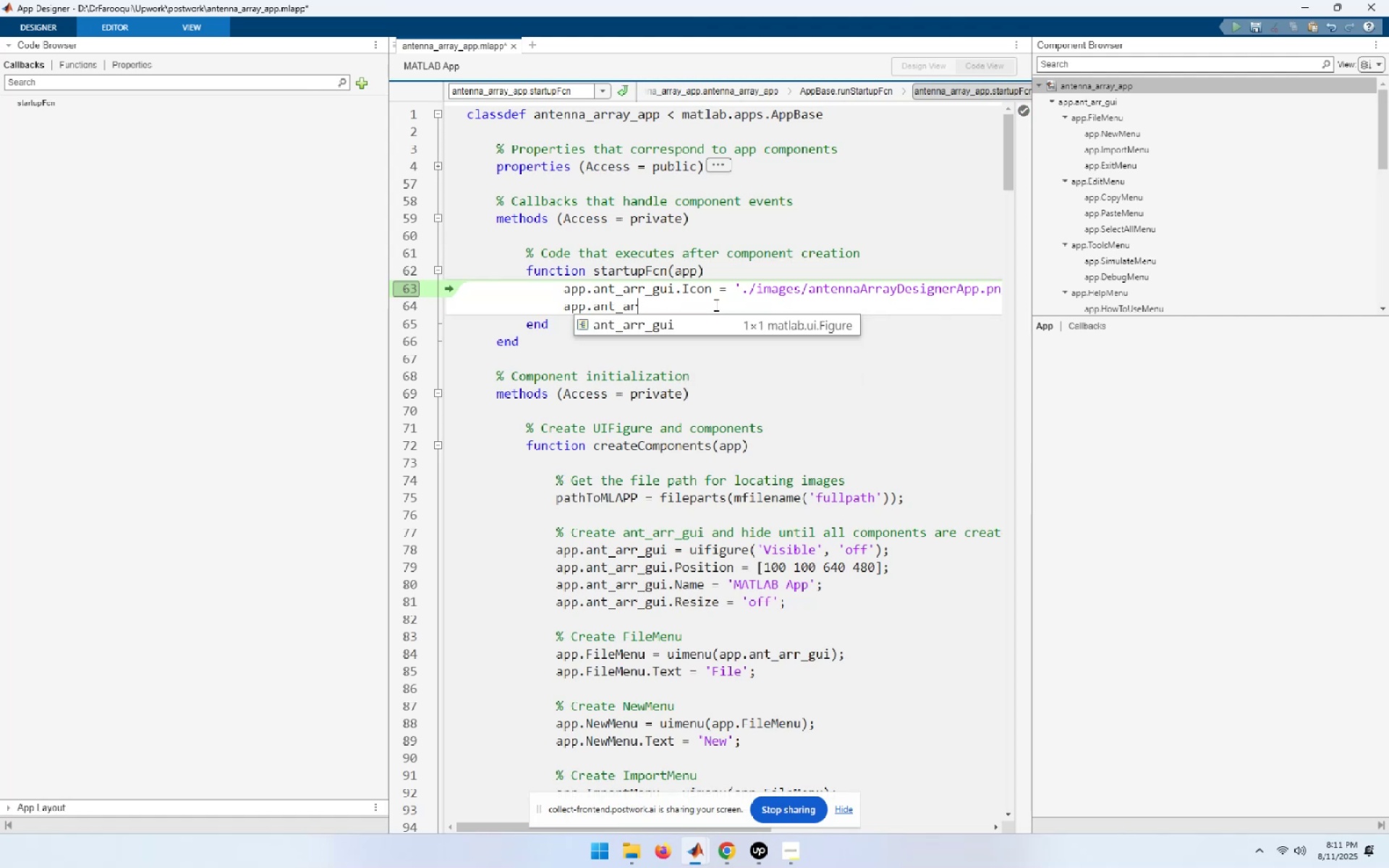 
key(Backspace)
 